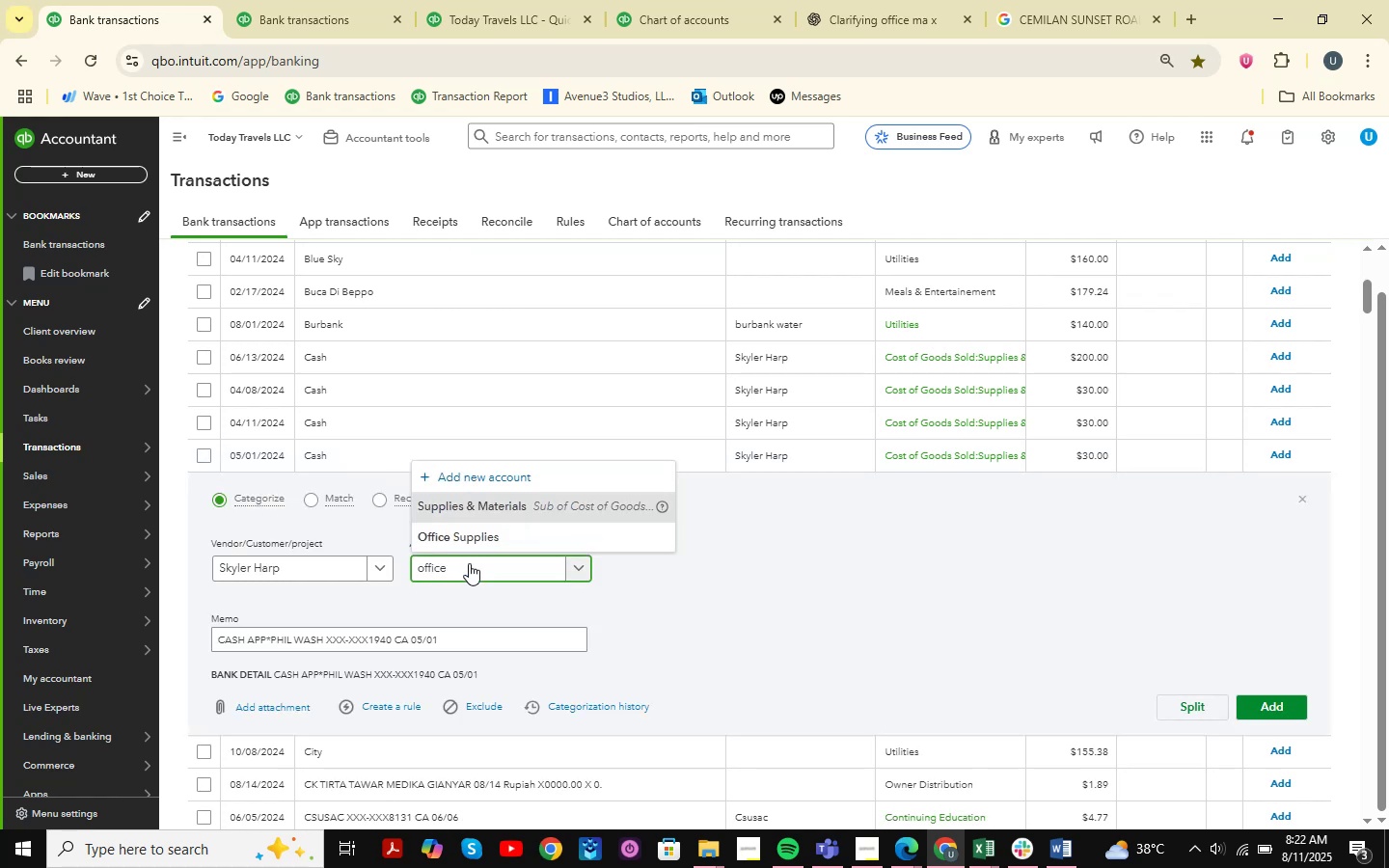 
left_click([485, 536])
 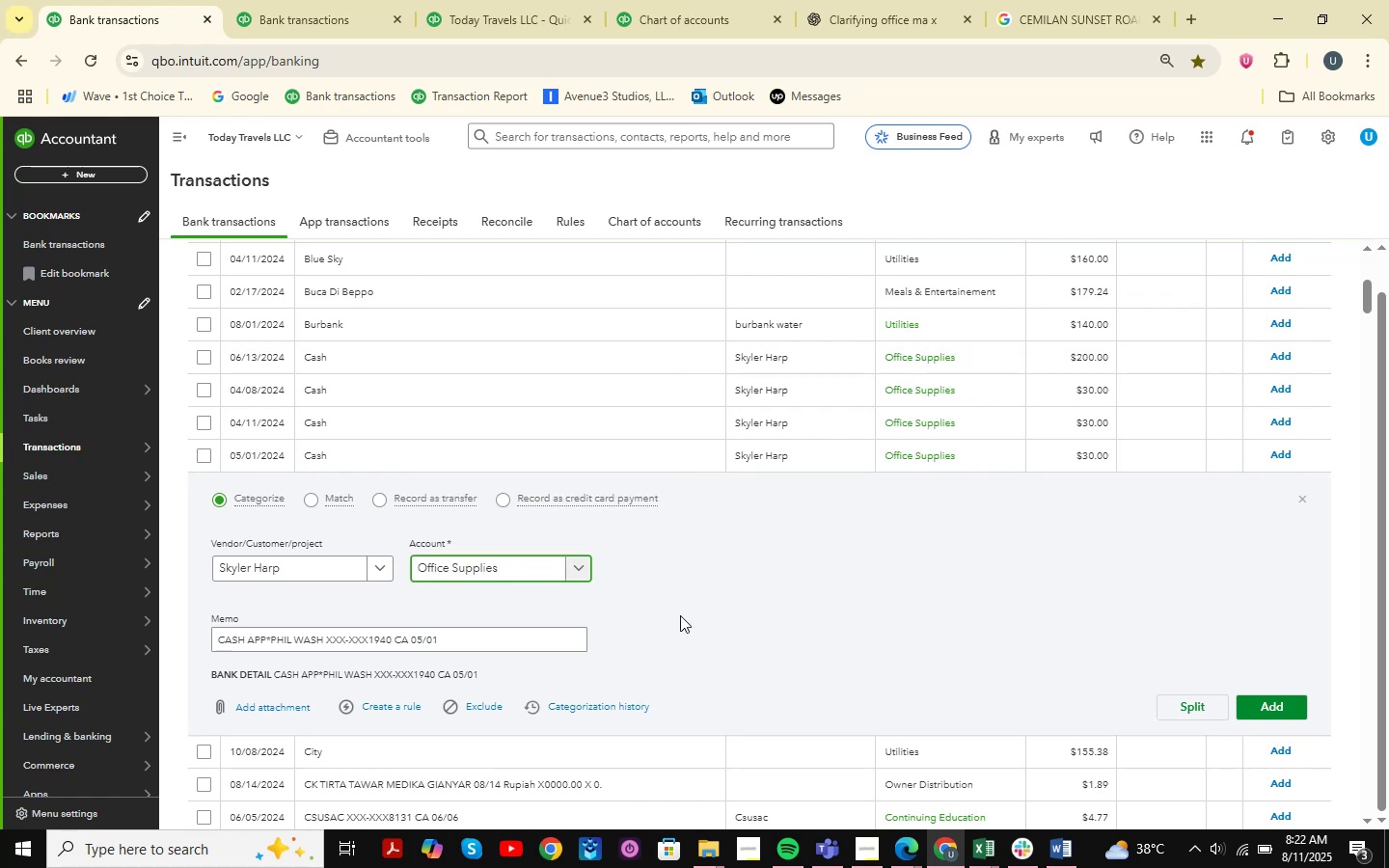 
left_click([302, 571])
 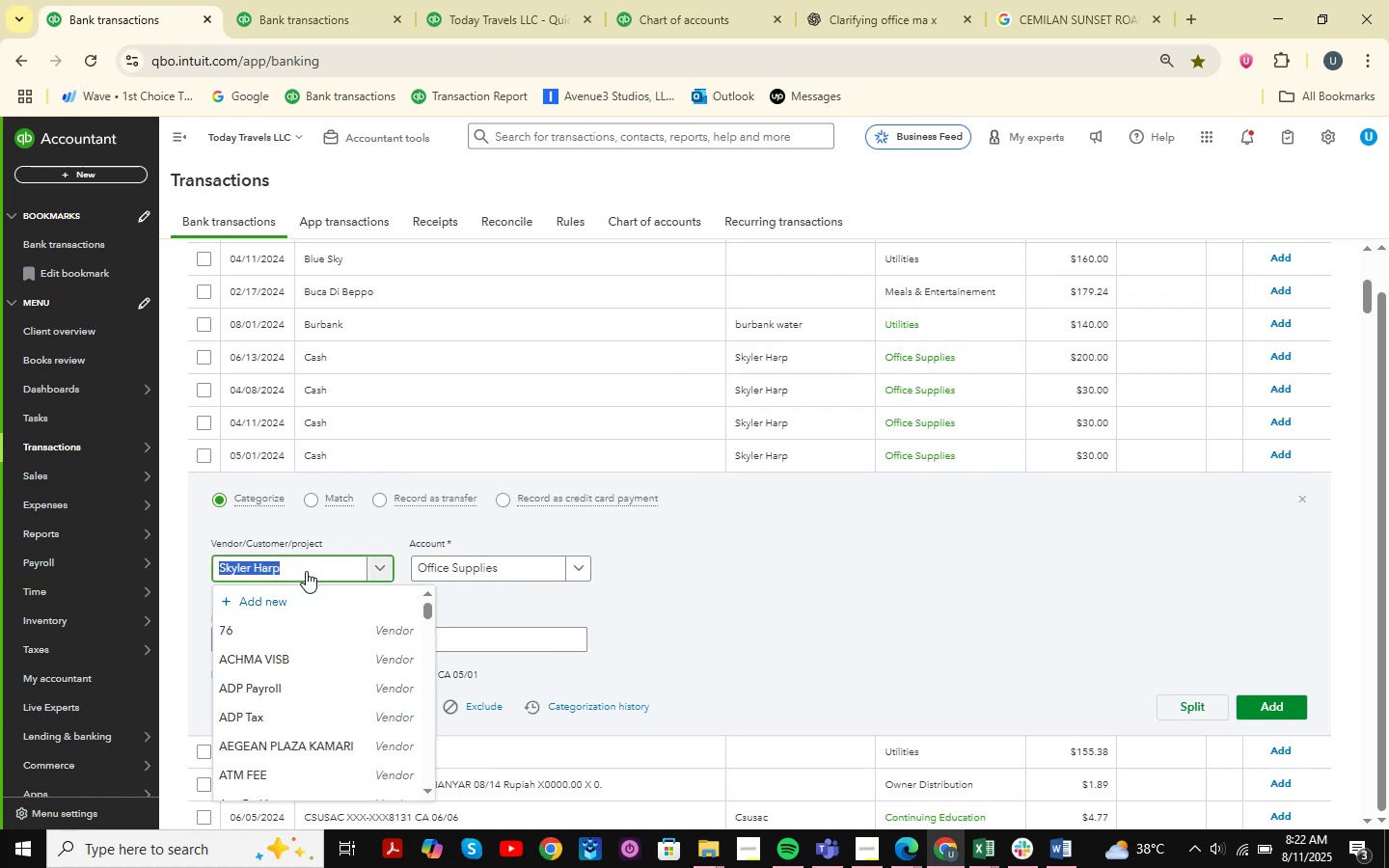 
type(Cash App )
 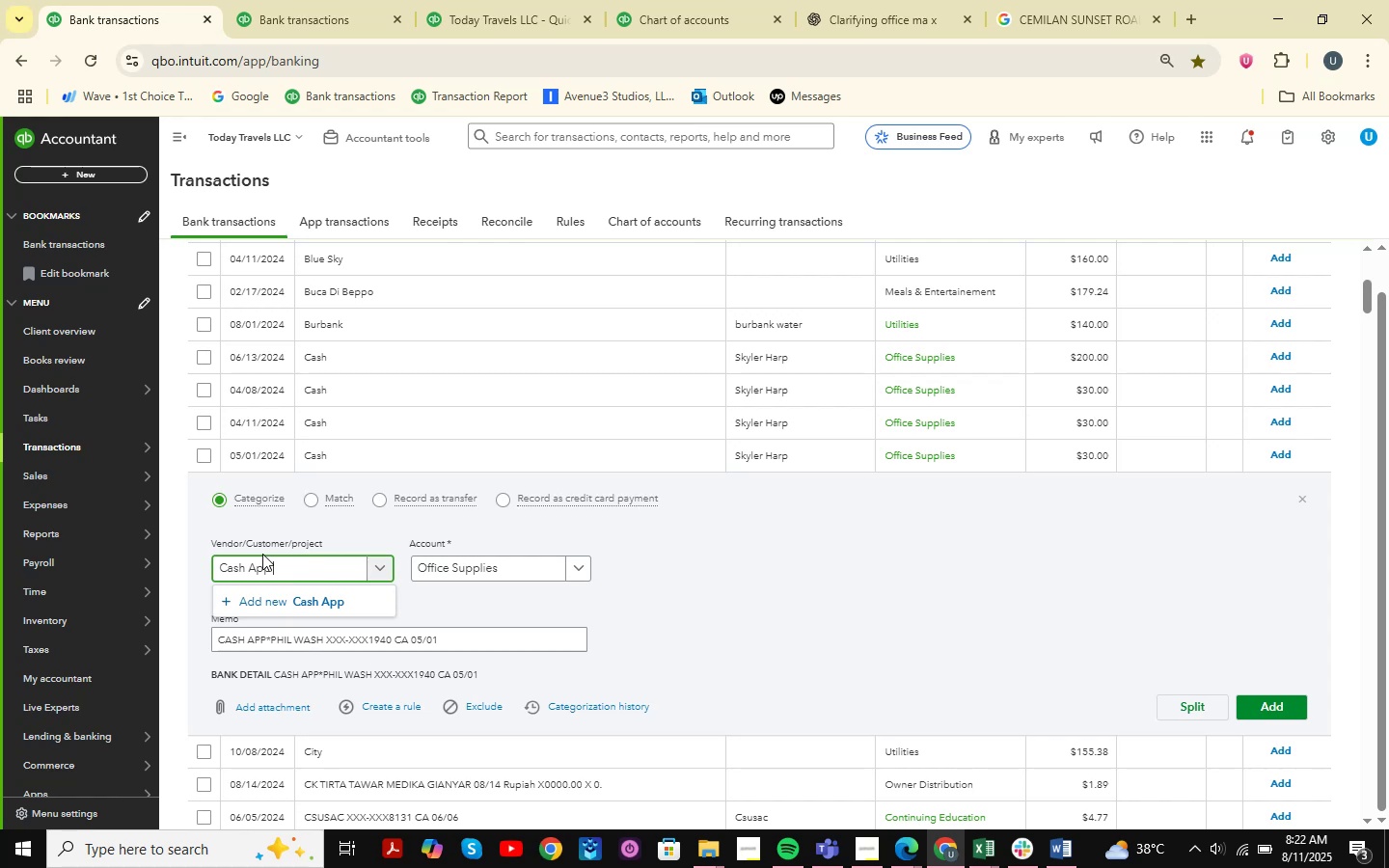 
left_click([265, 594])
 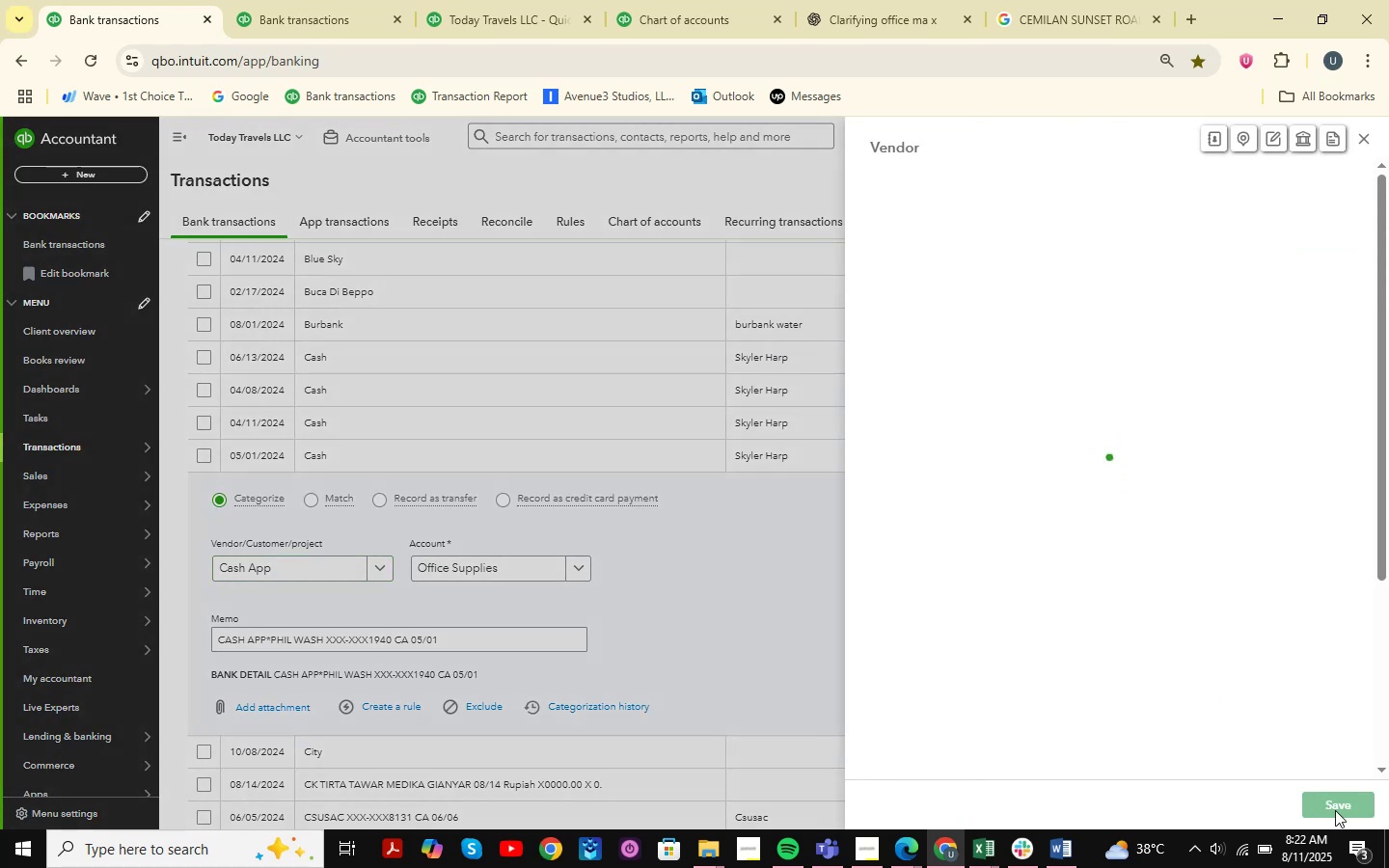 
left_click([1335, 810])
 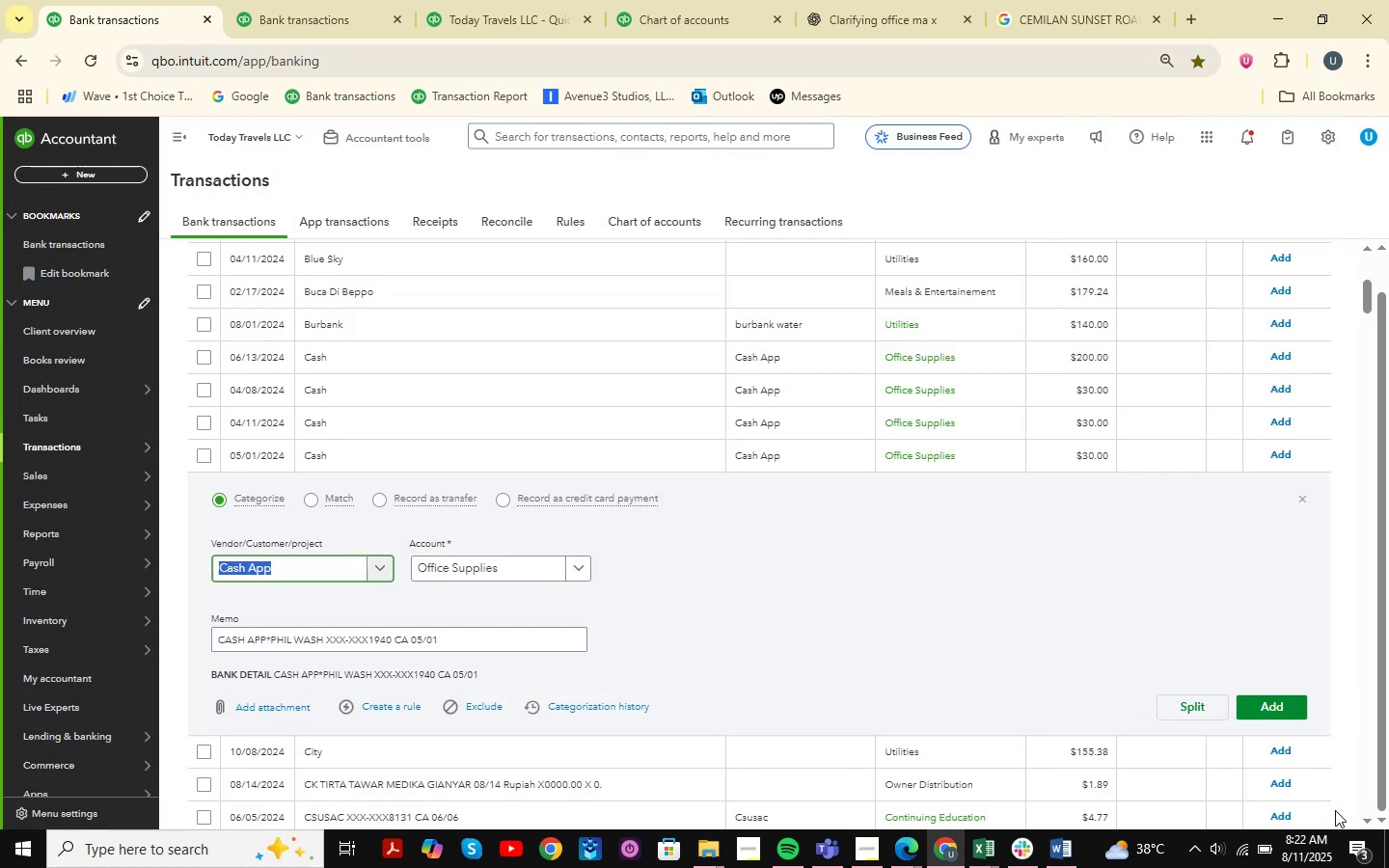 
left_click([1279, 700])
 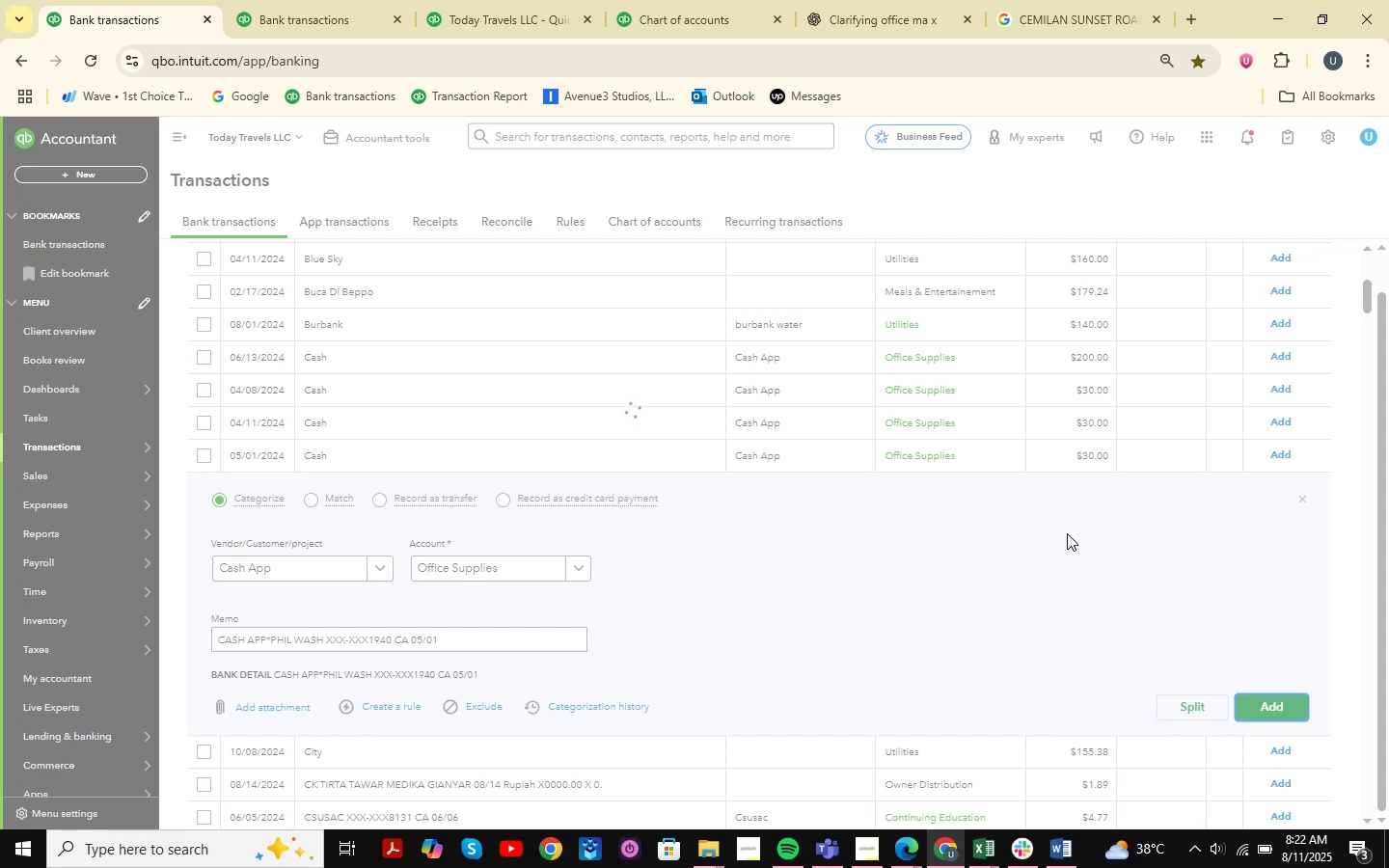 
wait(5.26)
 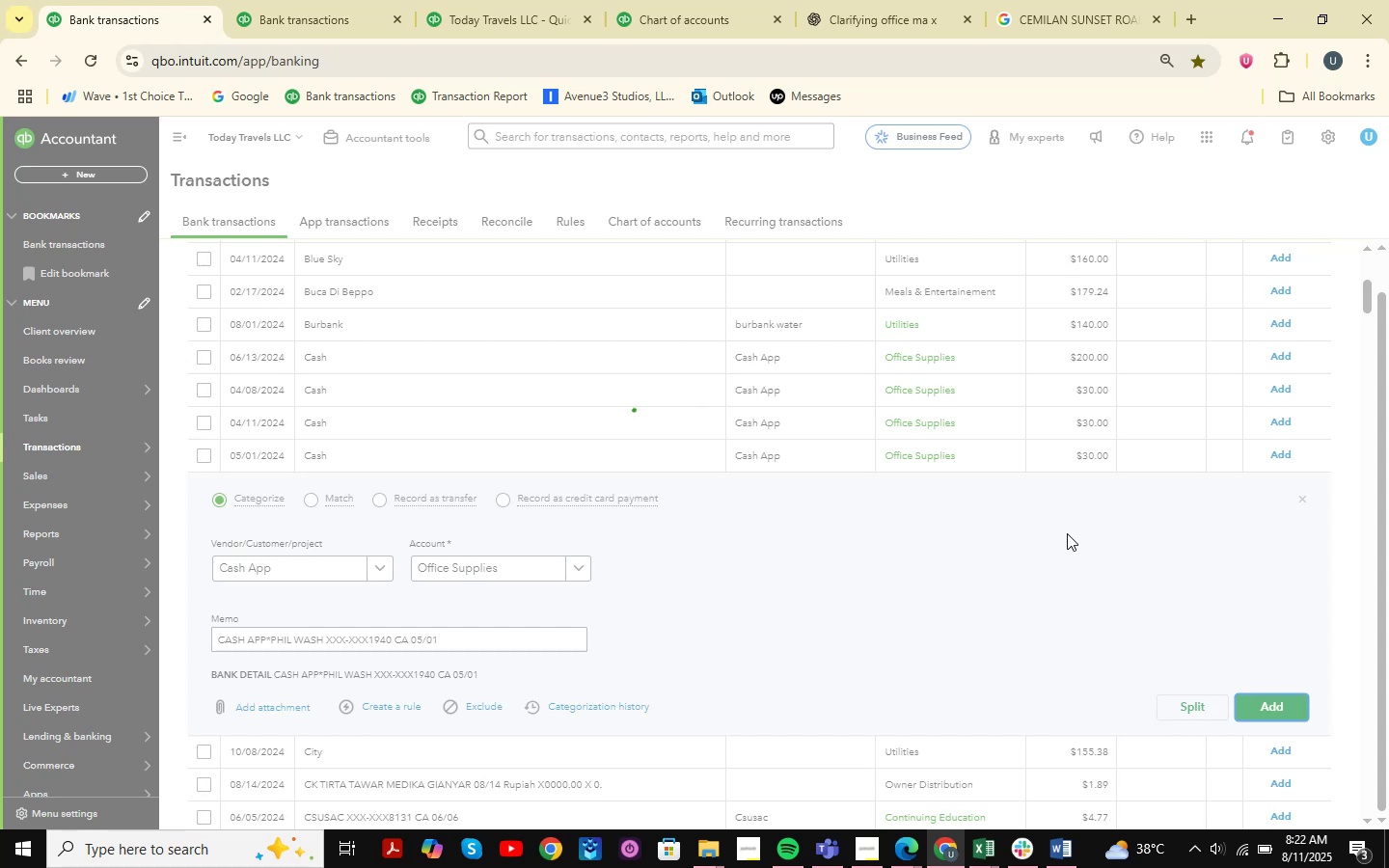 
scroll: coordinate [607, 366], scroll_direction: down, amount: 7.0
 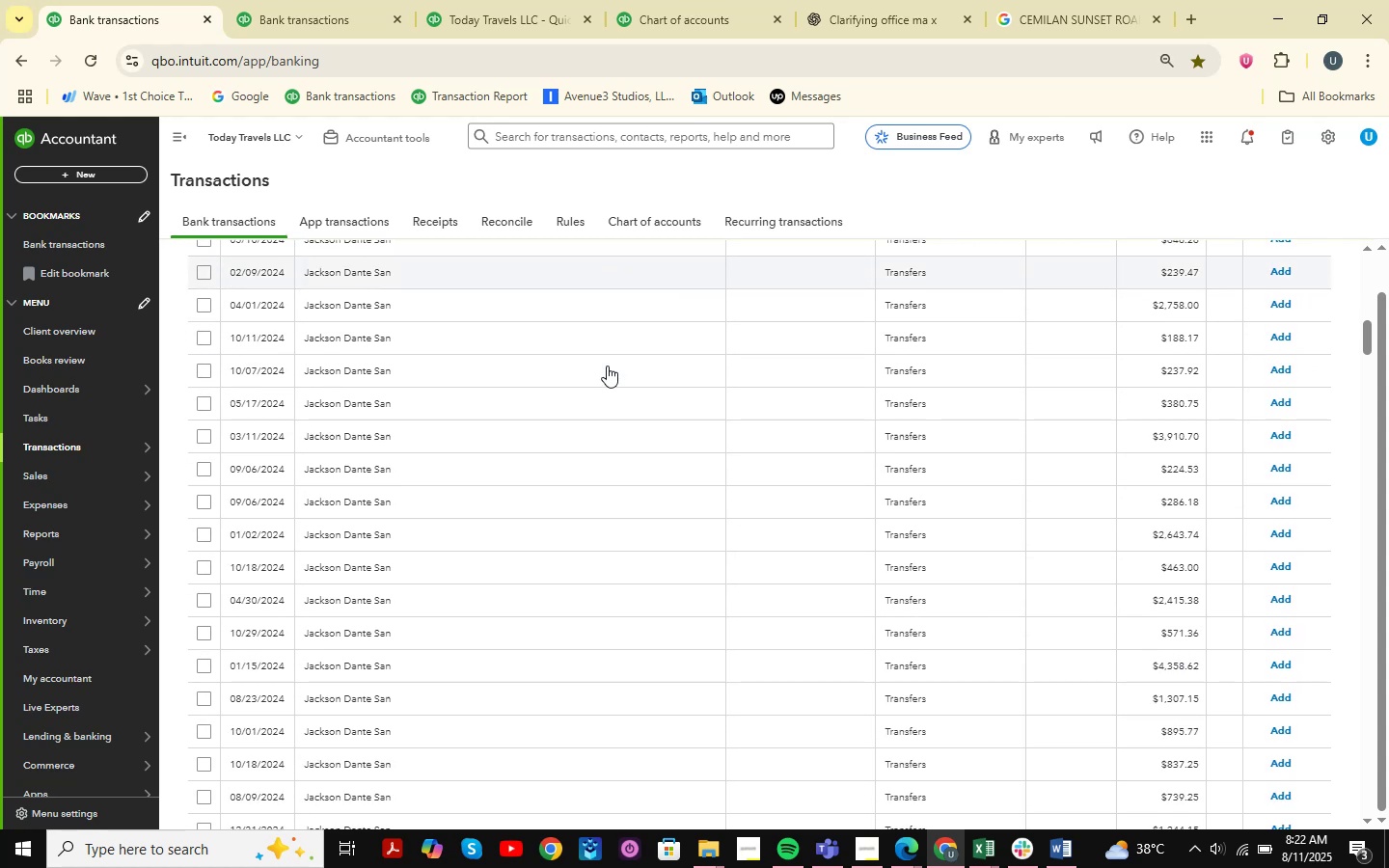 
scroll: coordinate [607, 366], scroll_direction: up, amount: 4.0
 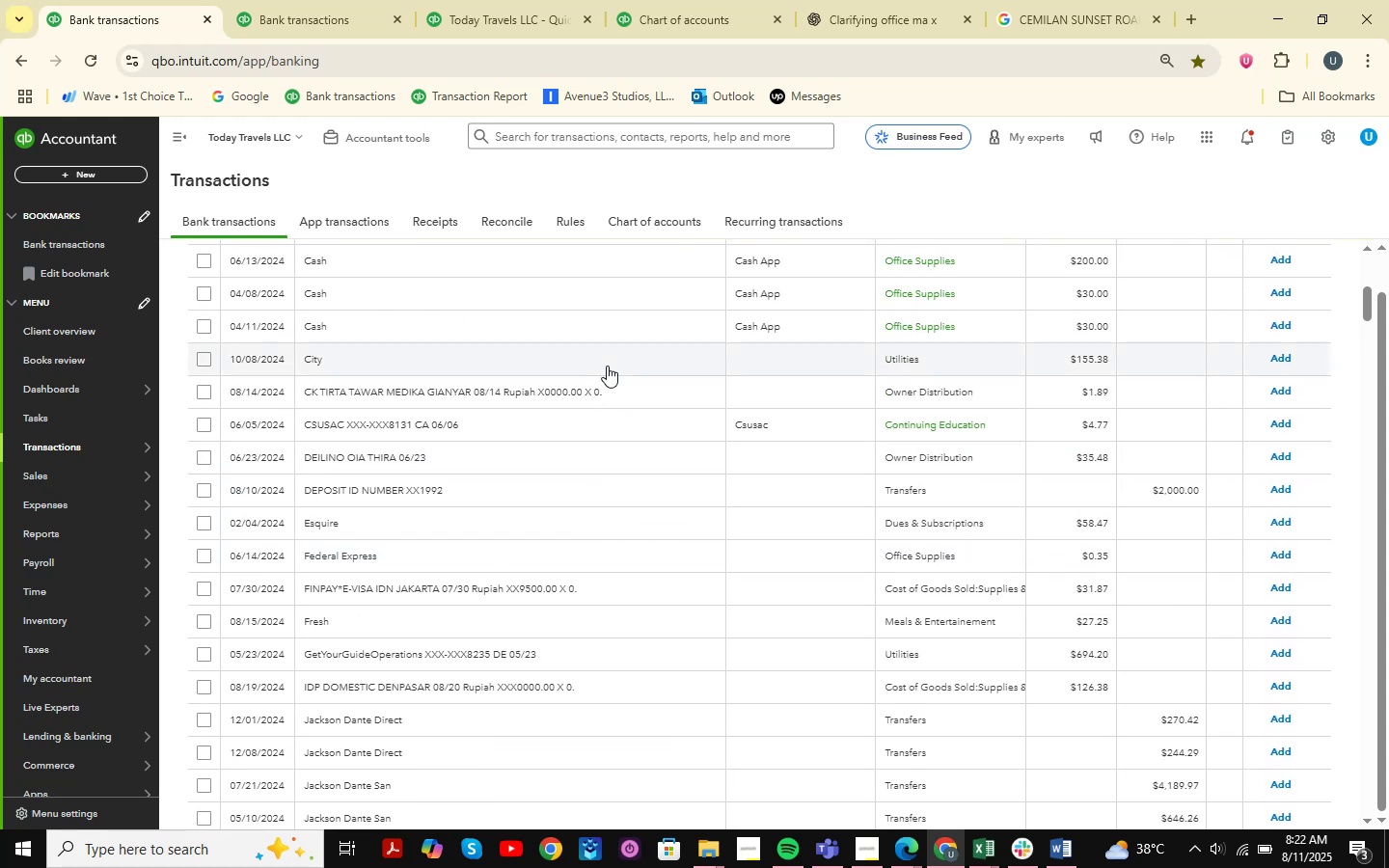 
scroll: coordinate [569, 449], scroll_direction: down, amount: 5.0
 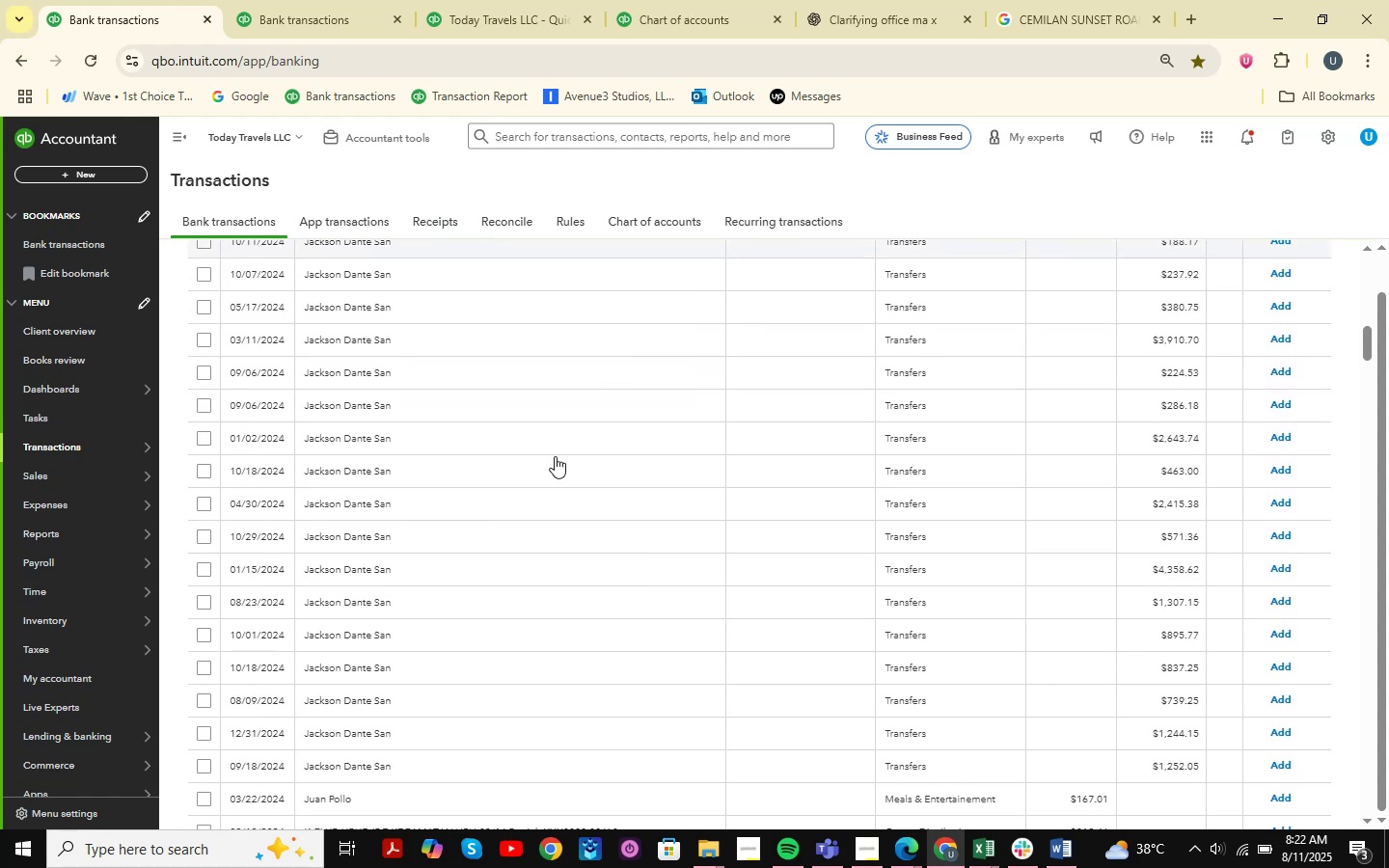 
scroll: coordinate [522, 522], scroll_direction: up, amount: 10.0
 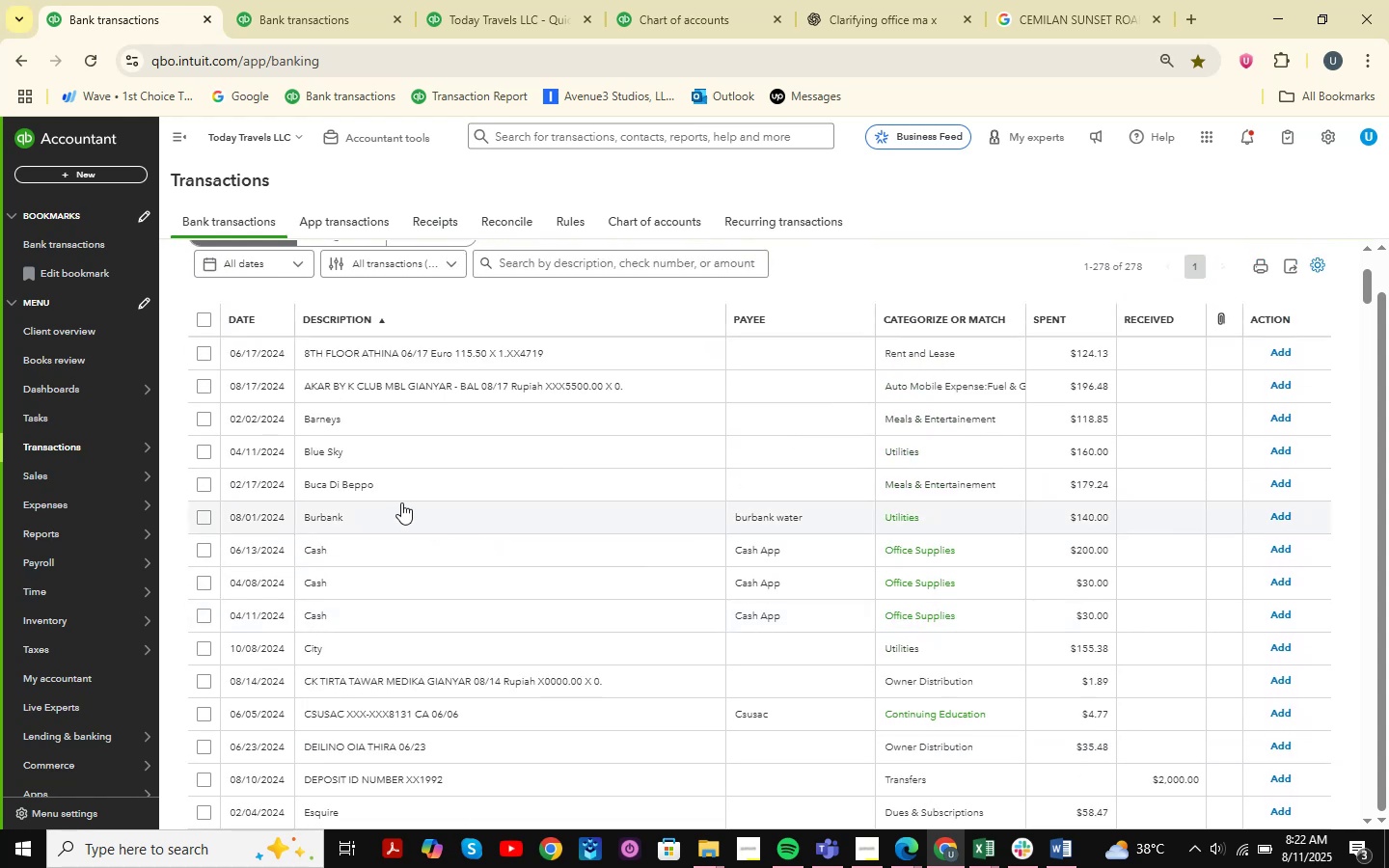 
left_click([379, 473])
 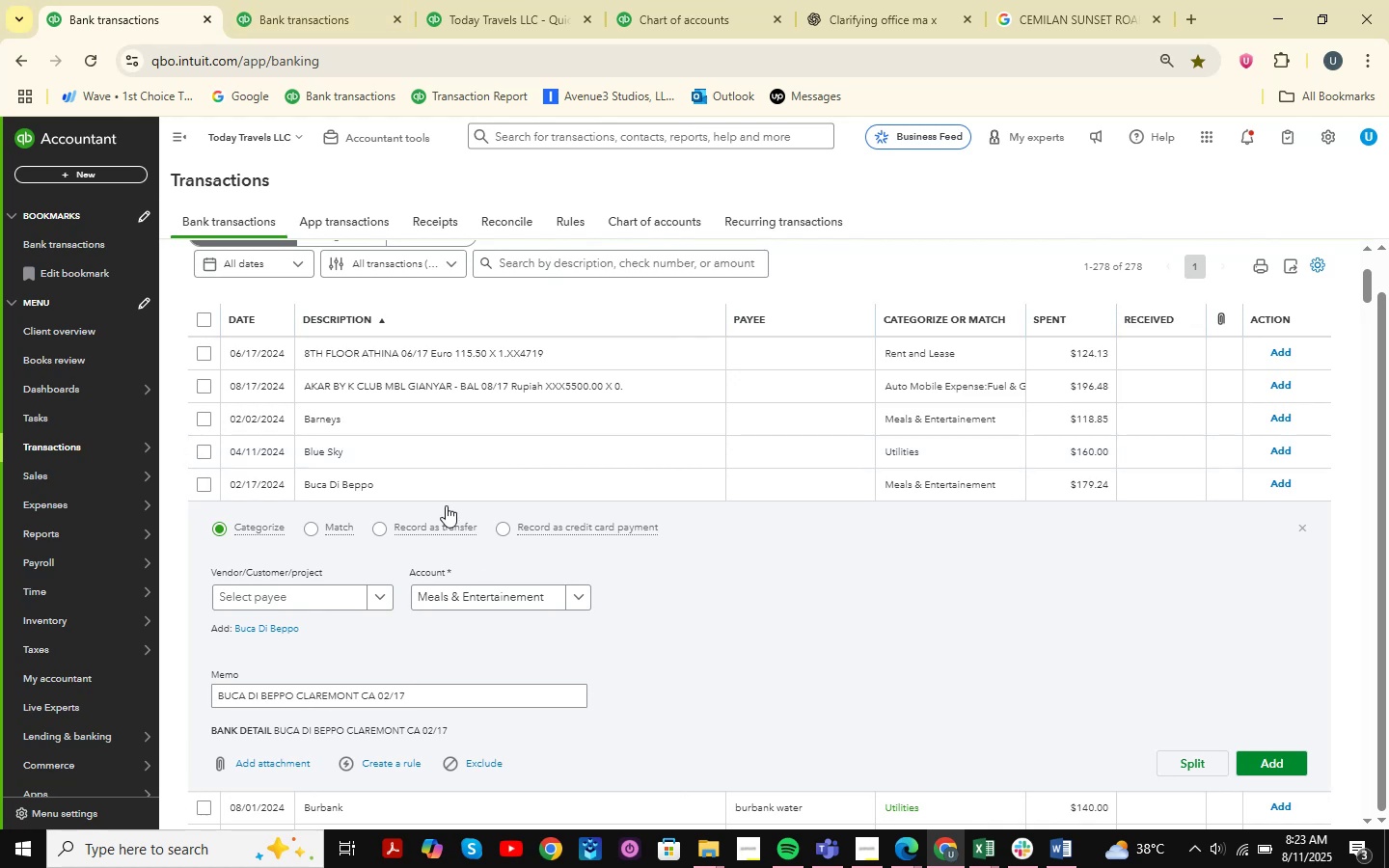 
wait(11.32)
 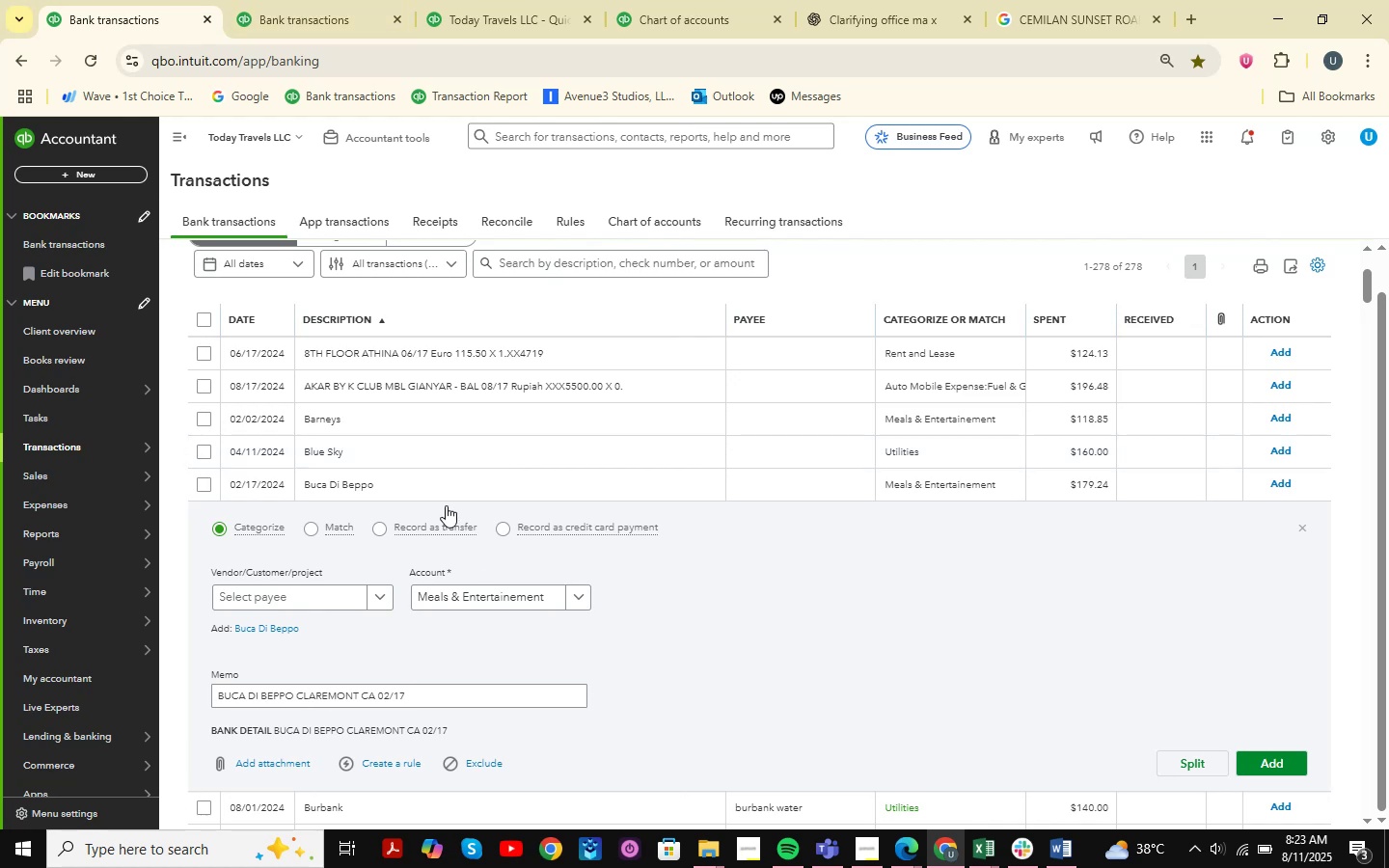 
left_click_drag(start_coordinate=[361, 694], to_coordinate=[208, 699])
 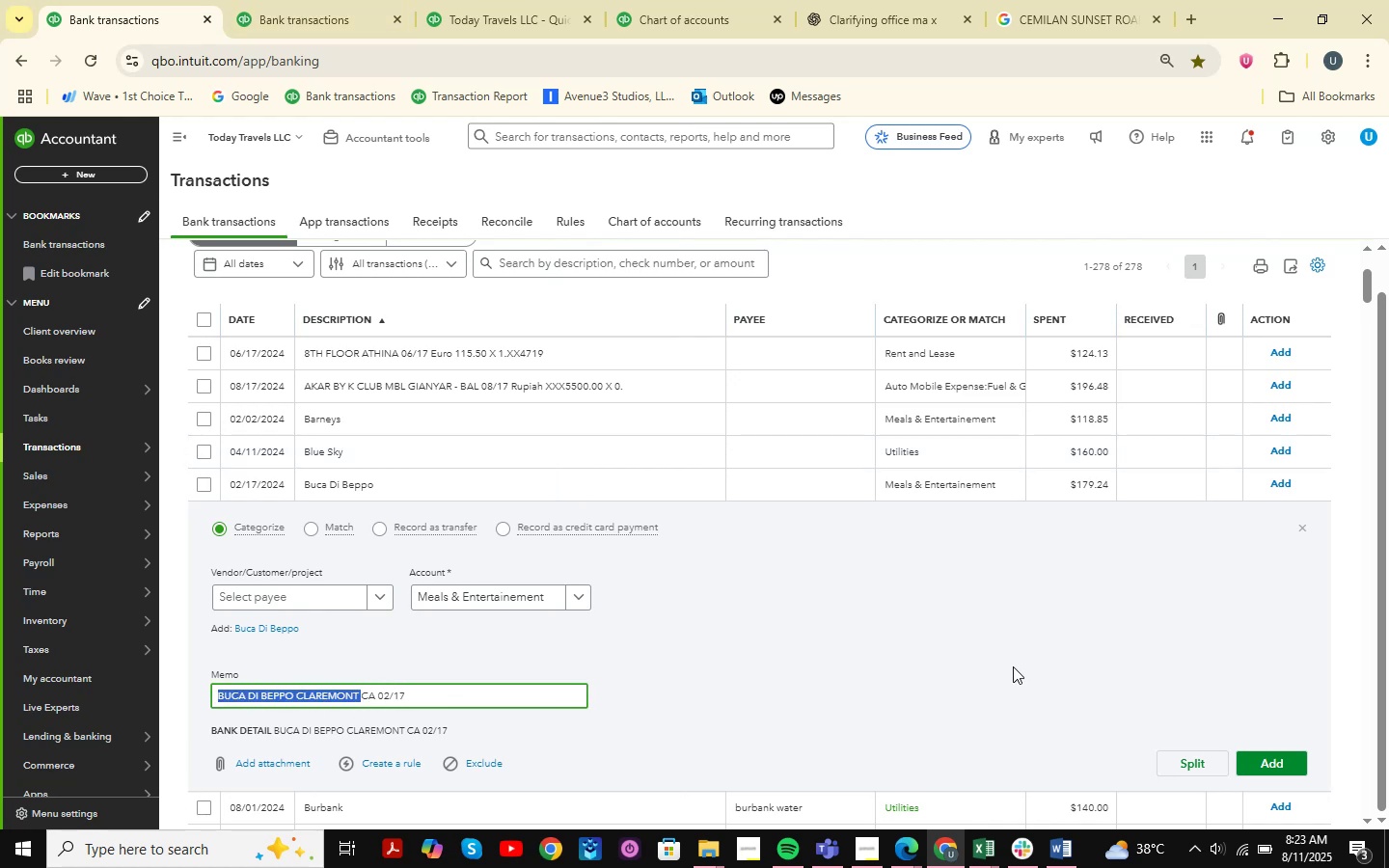 
hold_key(key=ControlLeft, duration=0.58)
 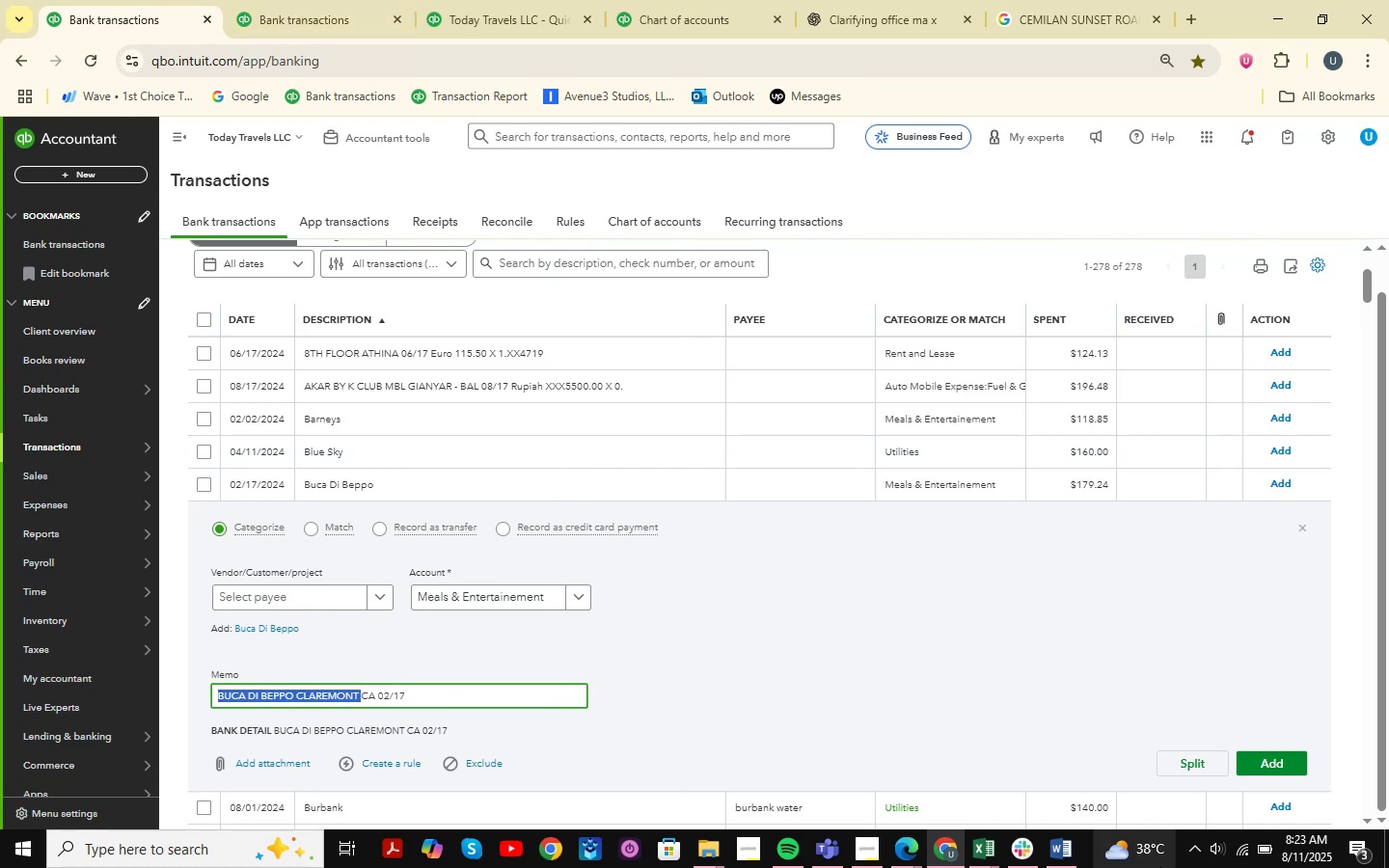 
hold_key(key=C, duration=0.3)
 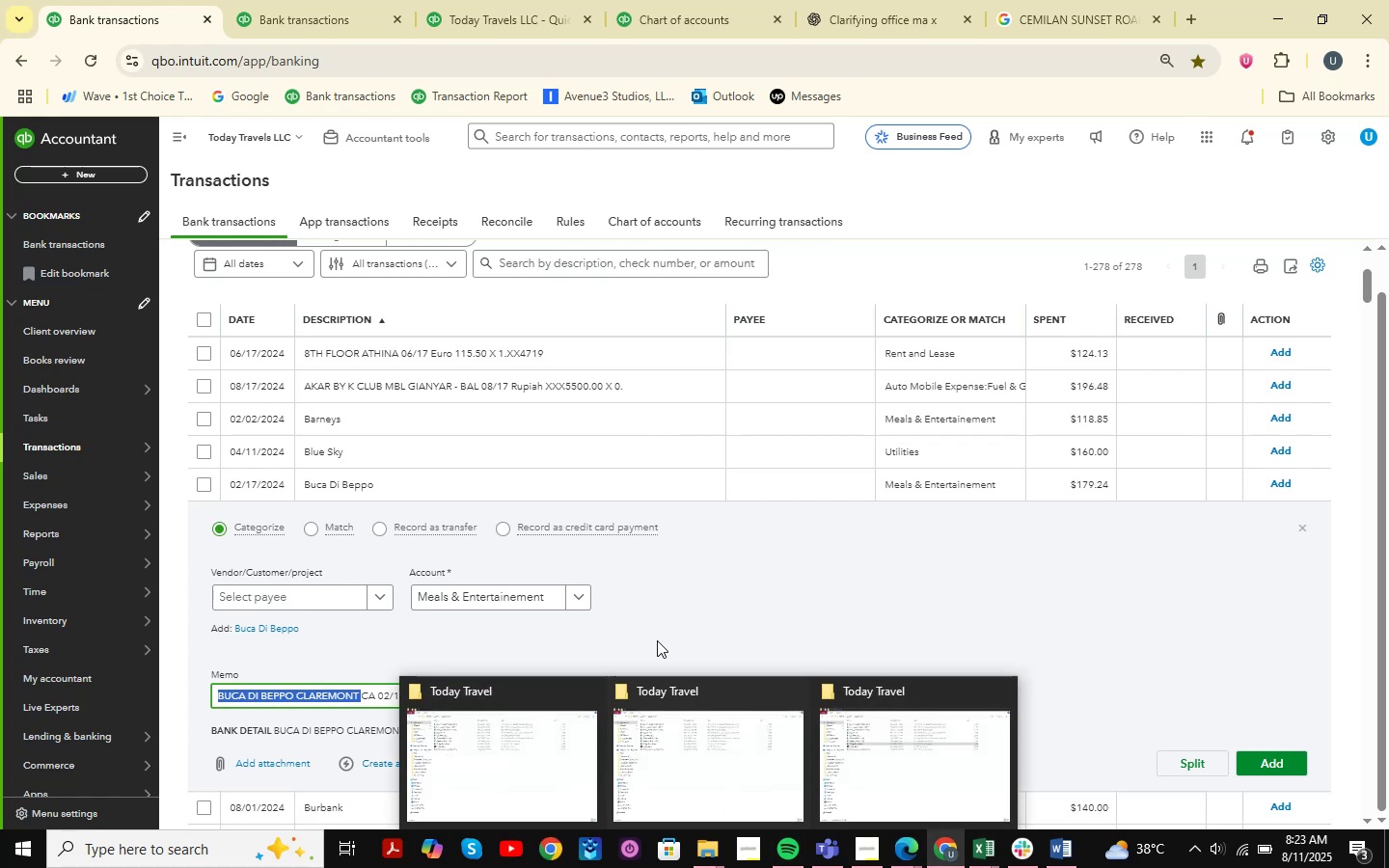 
wait(5.7)
 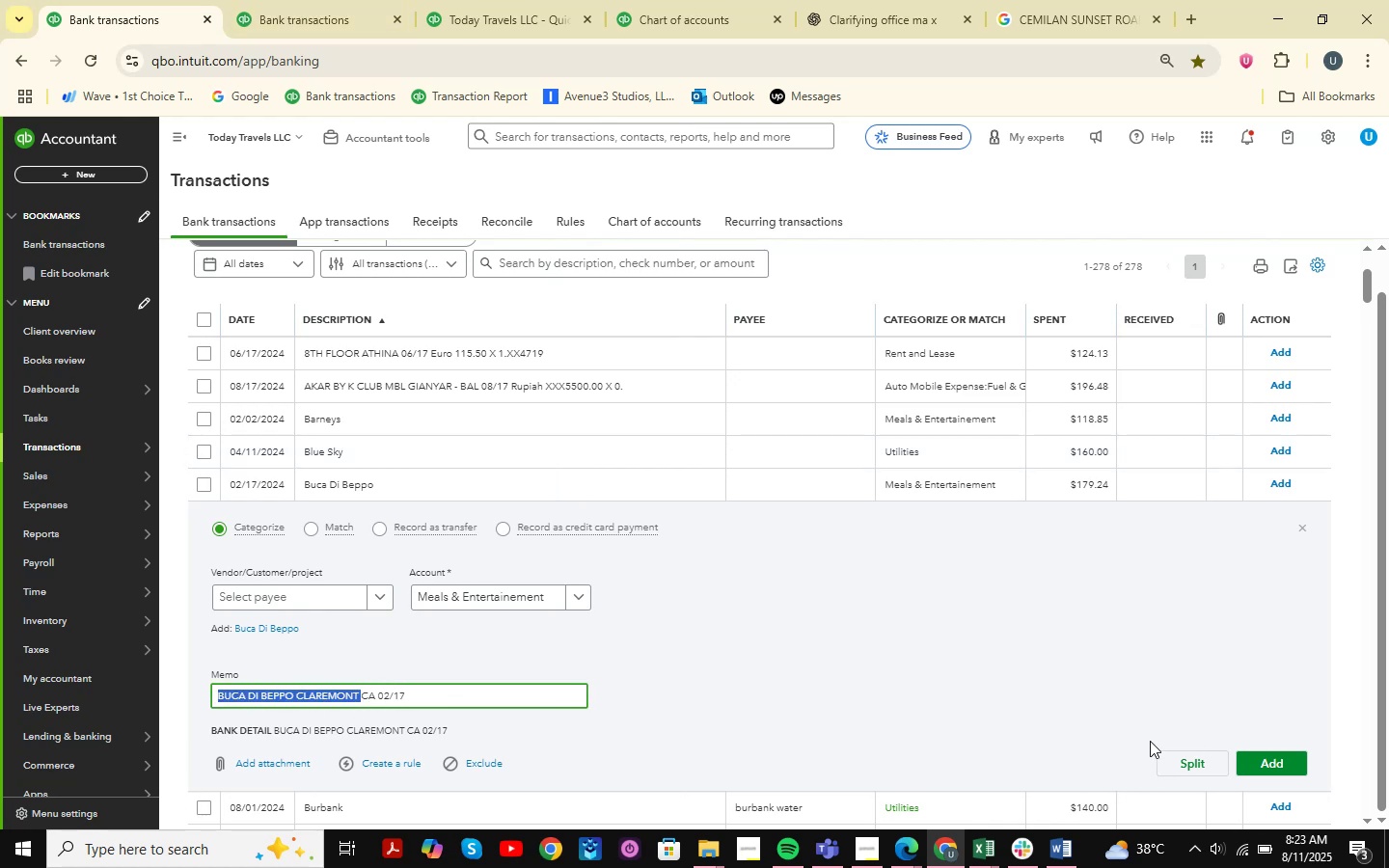 
left_click([868, 0])
 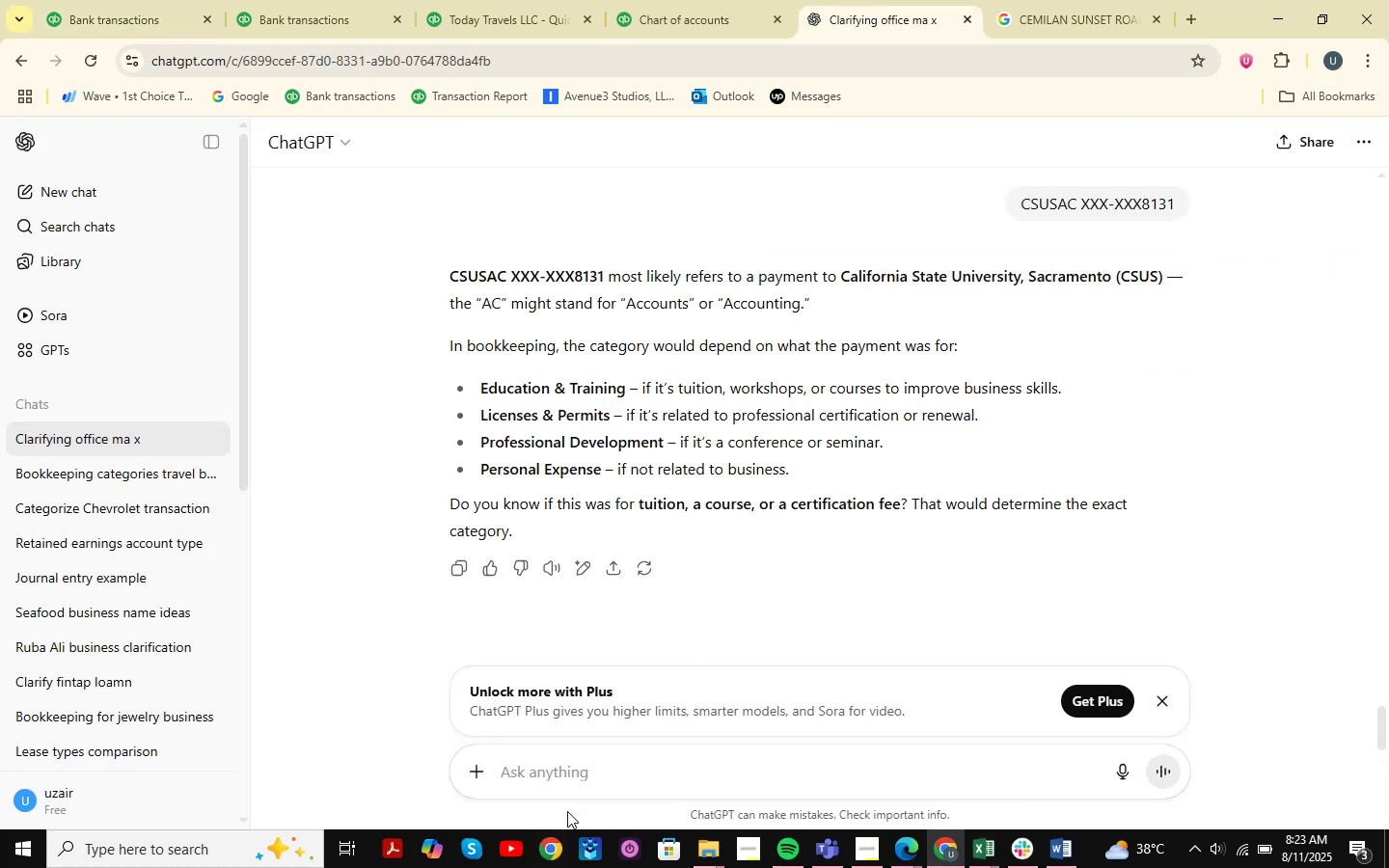 
key(Control+V)
 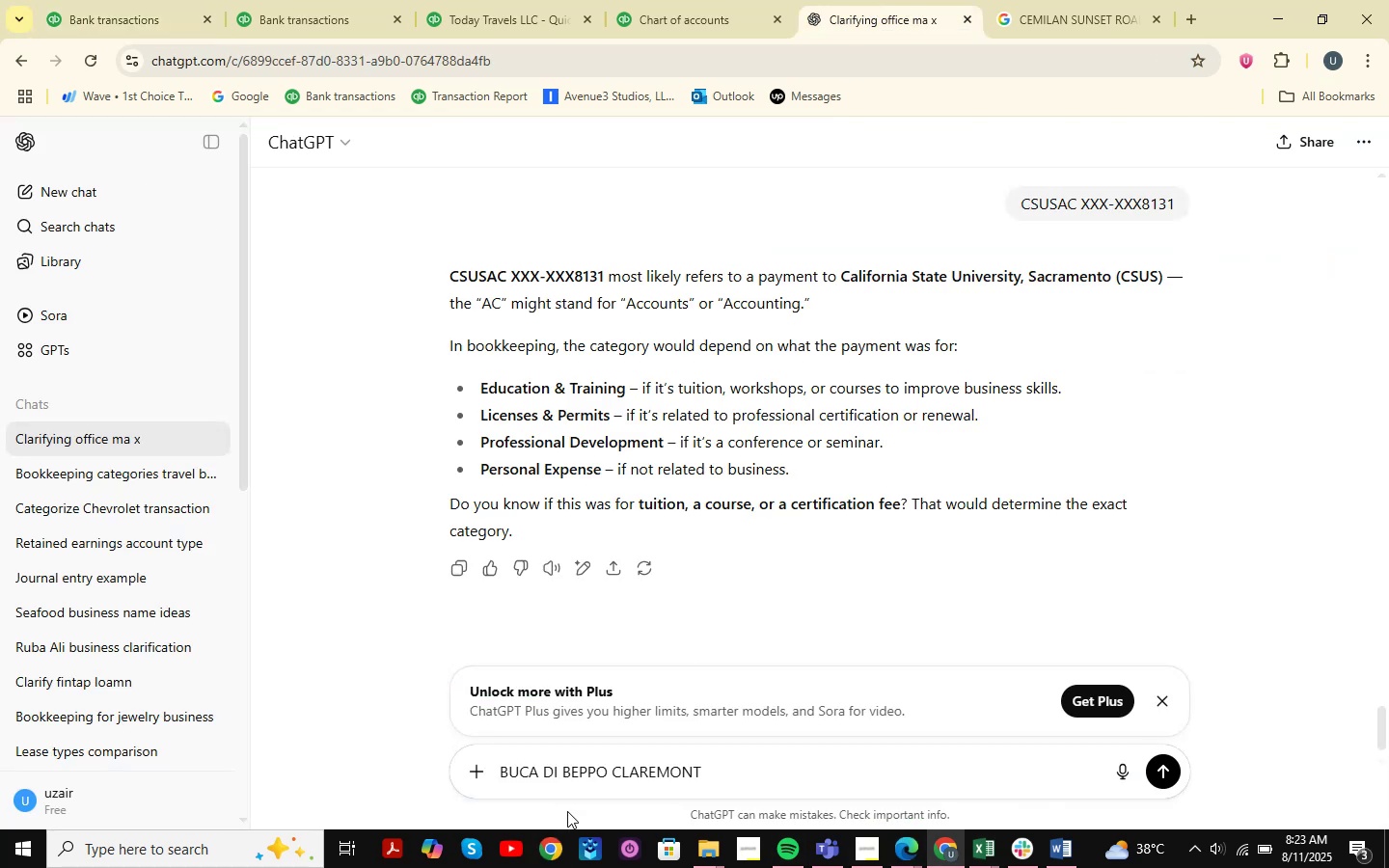 
key(NumpadEnter)
 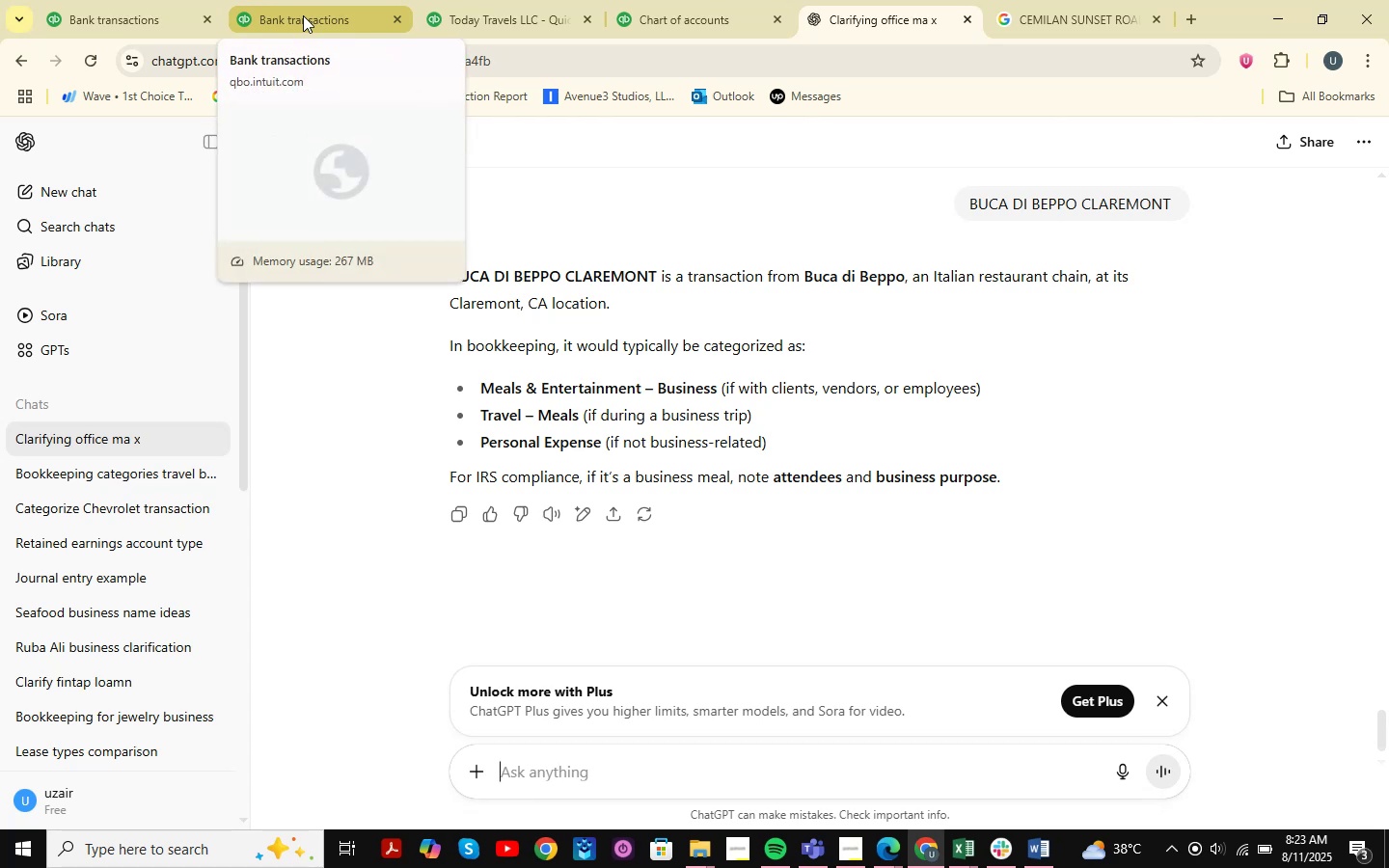 
wait(19.53)
 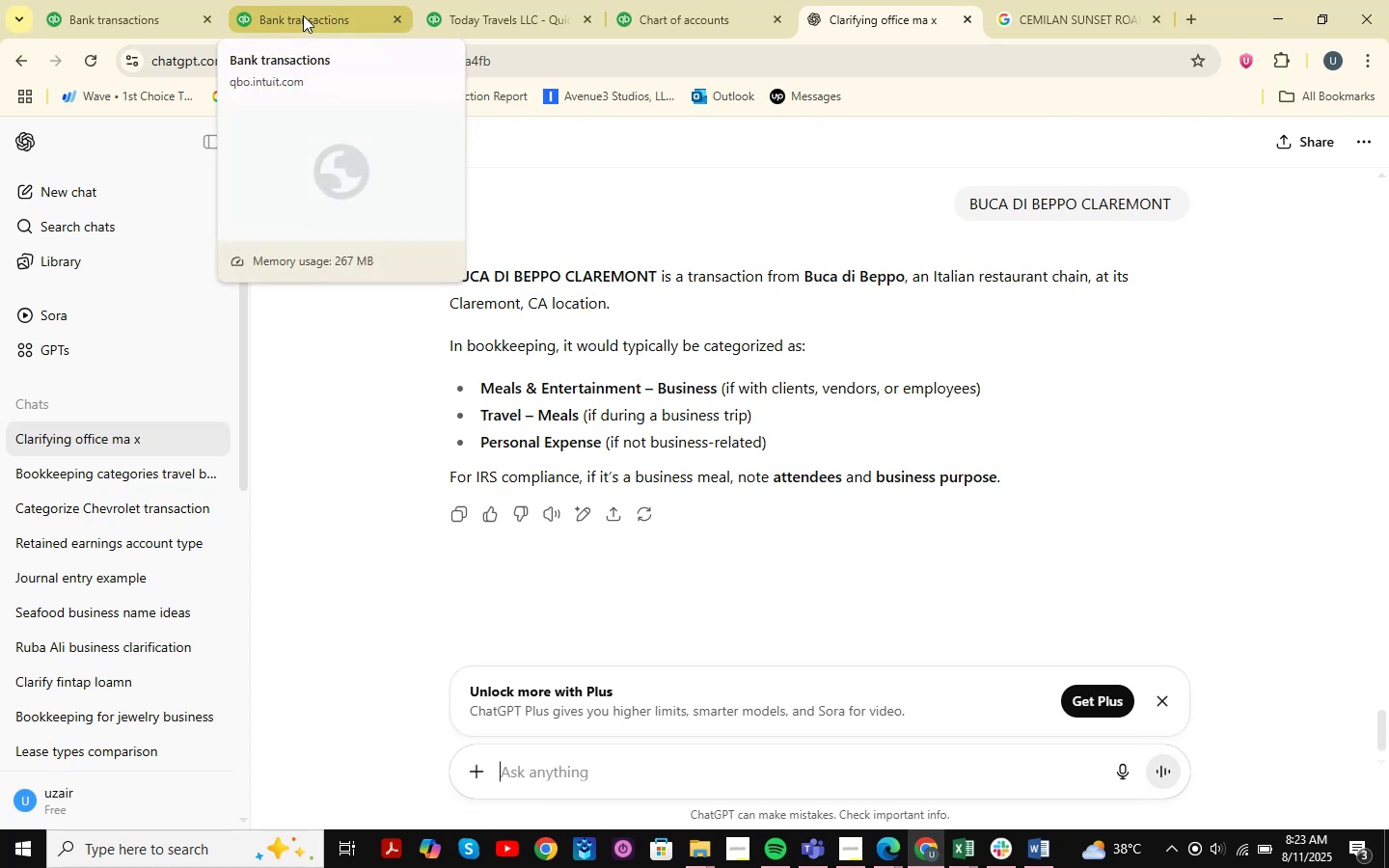 
left_click([303, 15])
 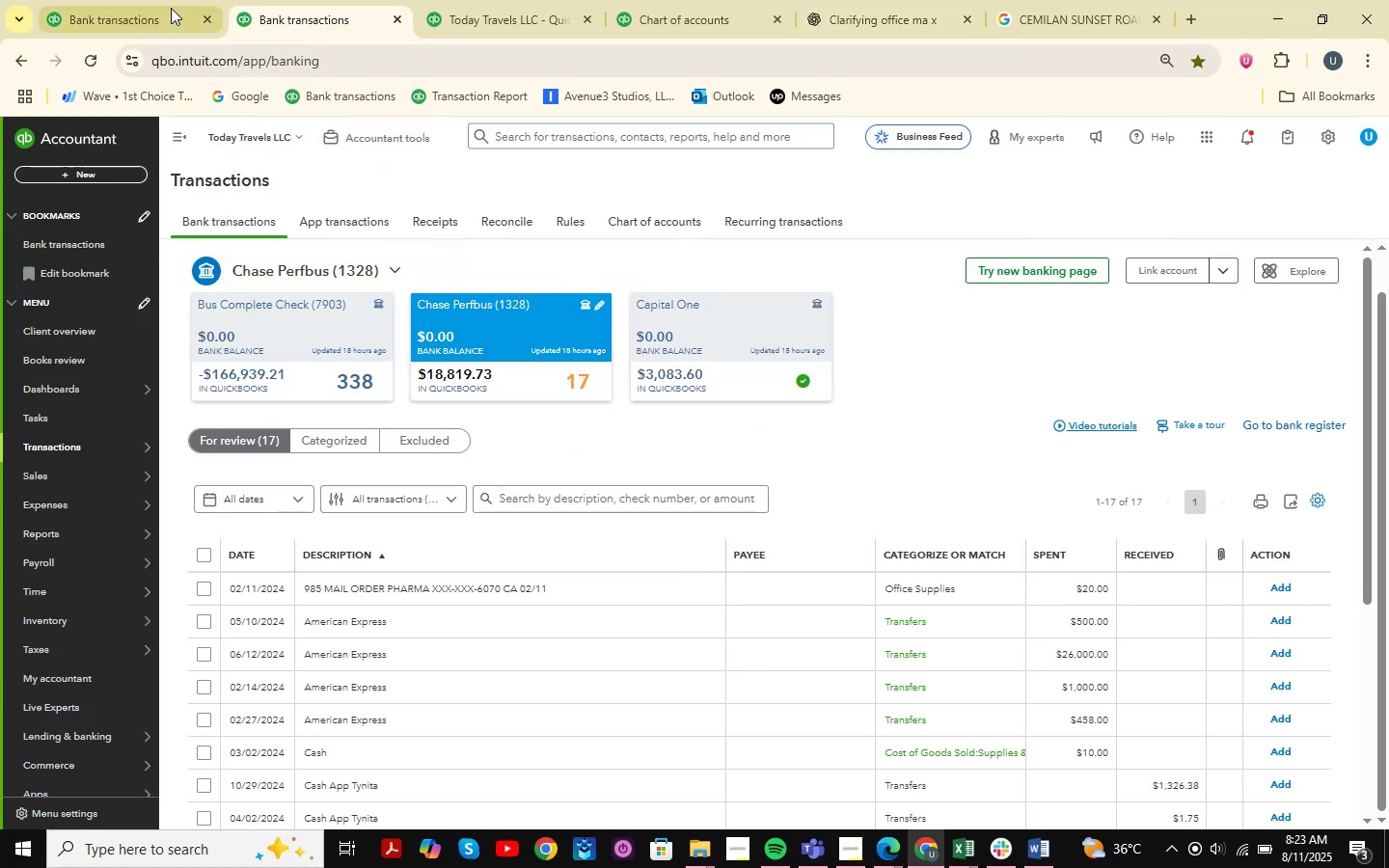 
left_click([148, 8])
 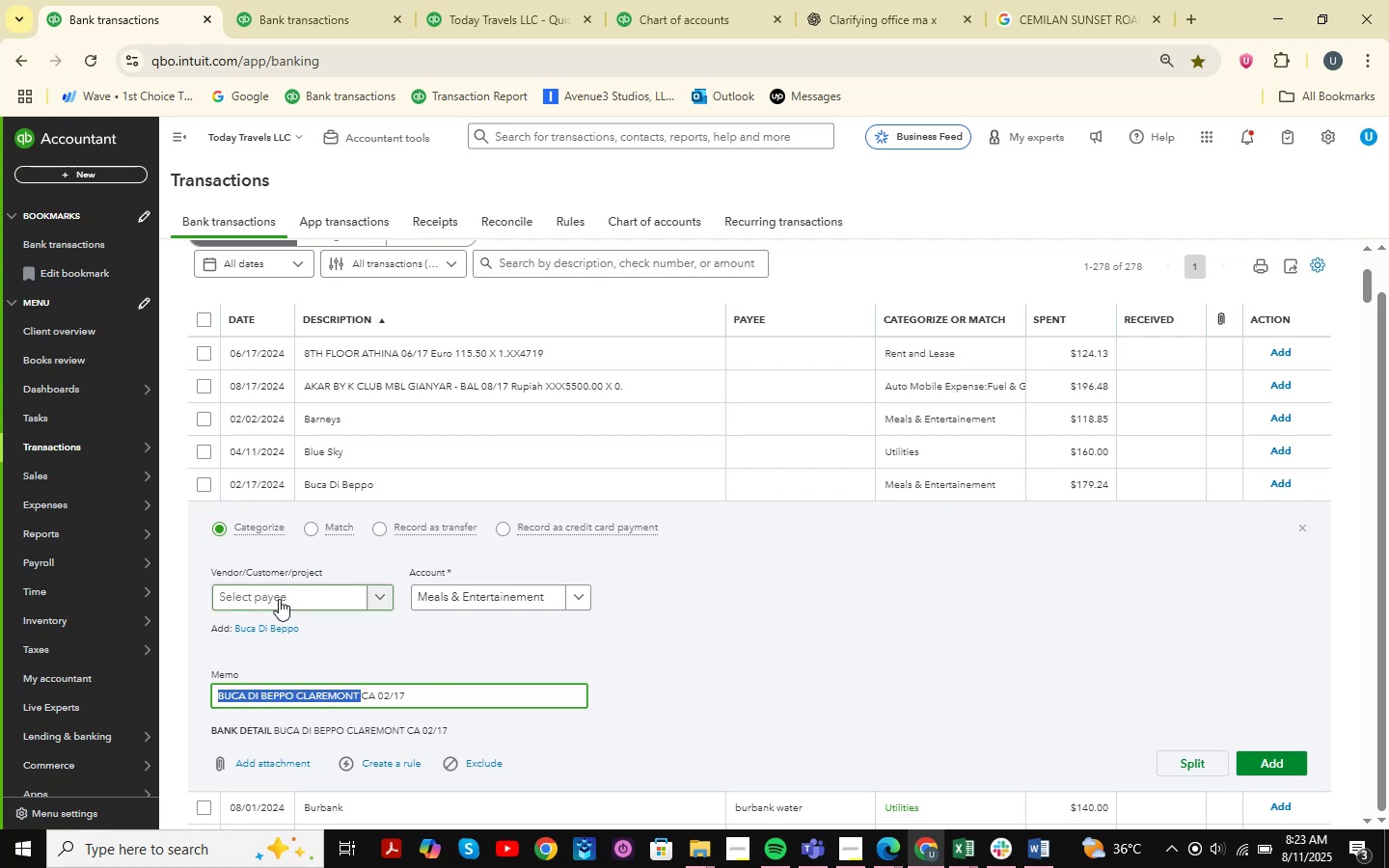 
wait(6.37)
 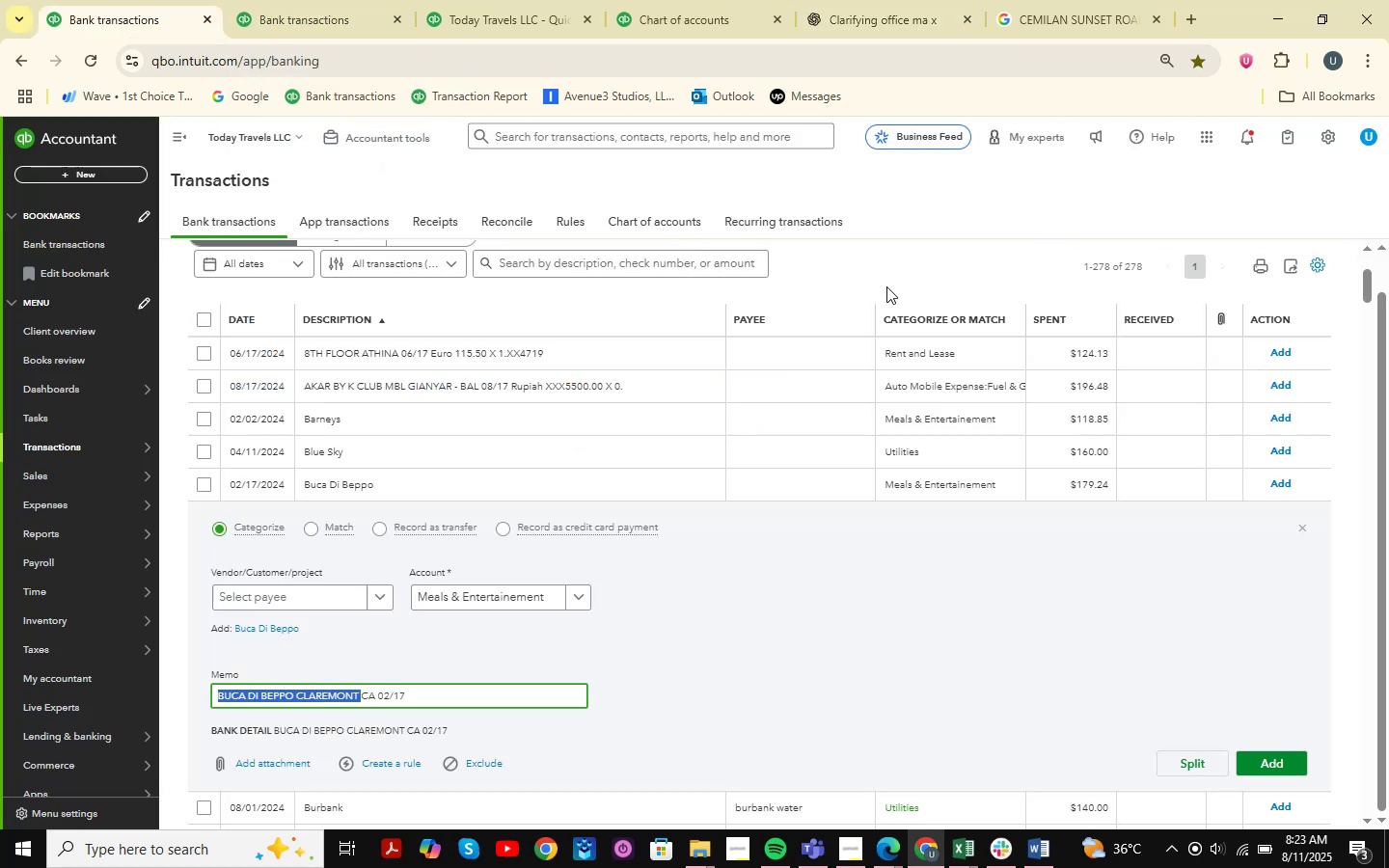 
left_click([295, 595])
 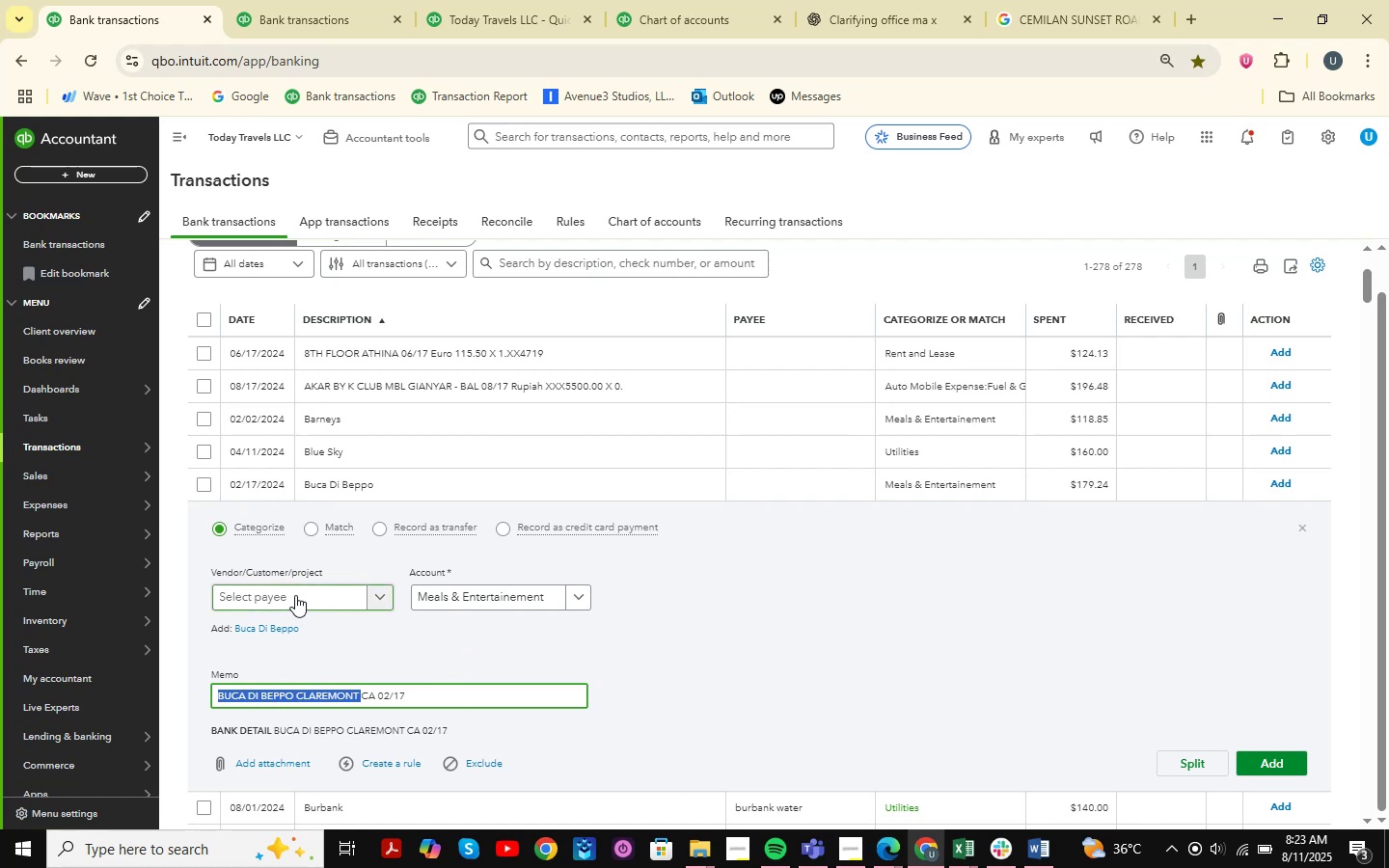 
left_click([295, 595])
 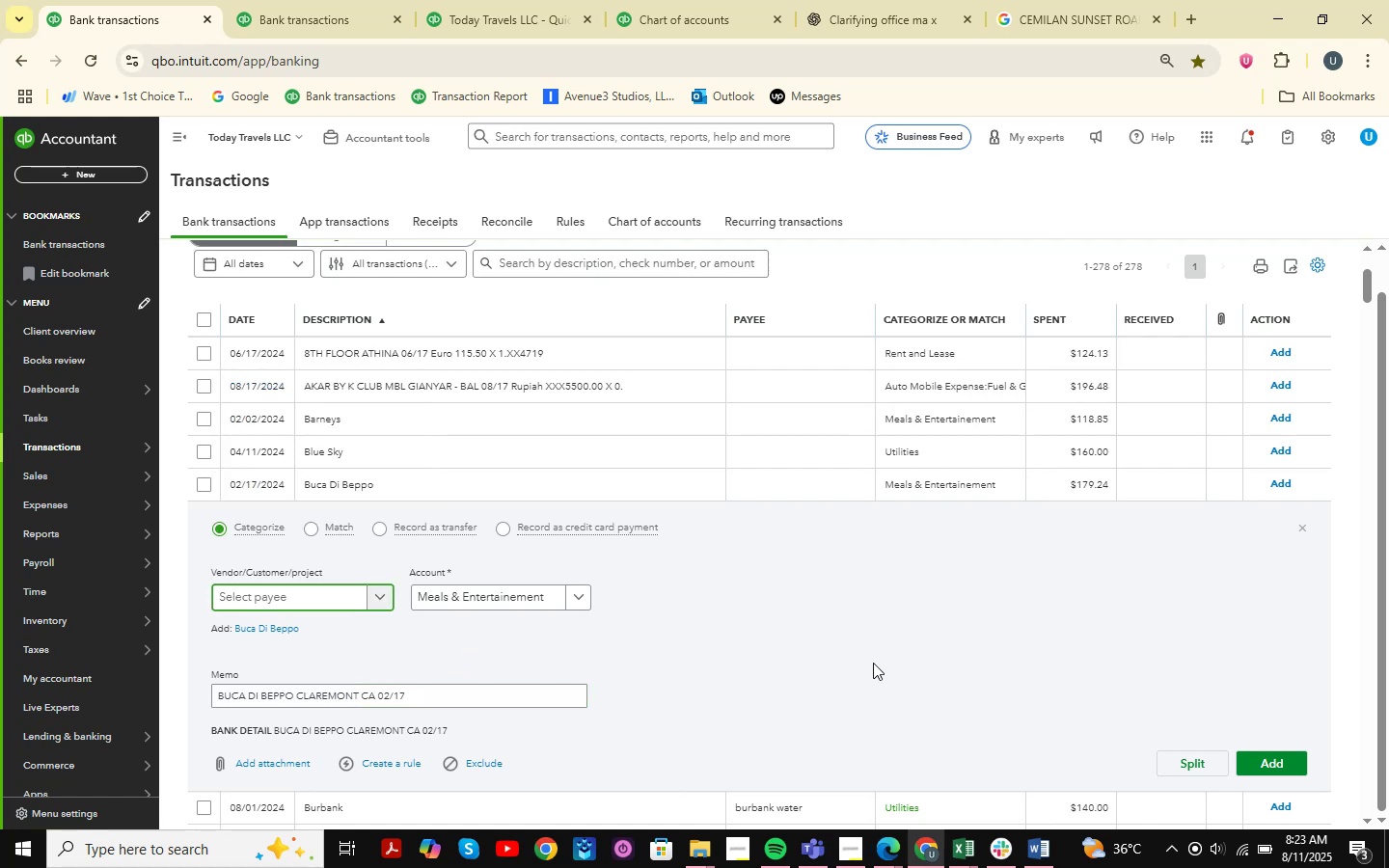 
wait(5.32)
 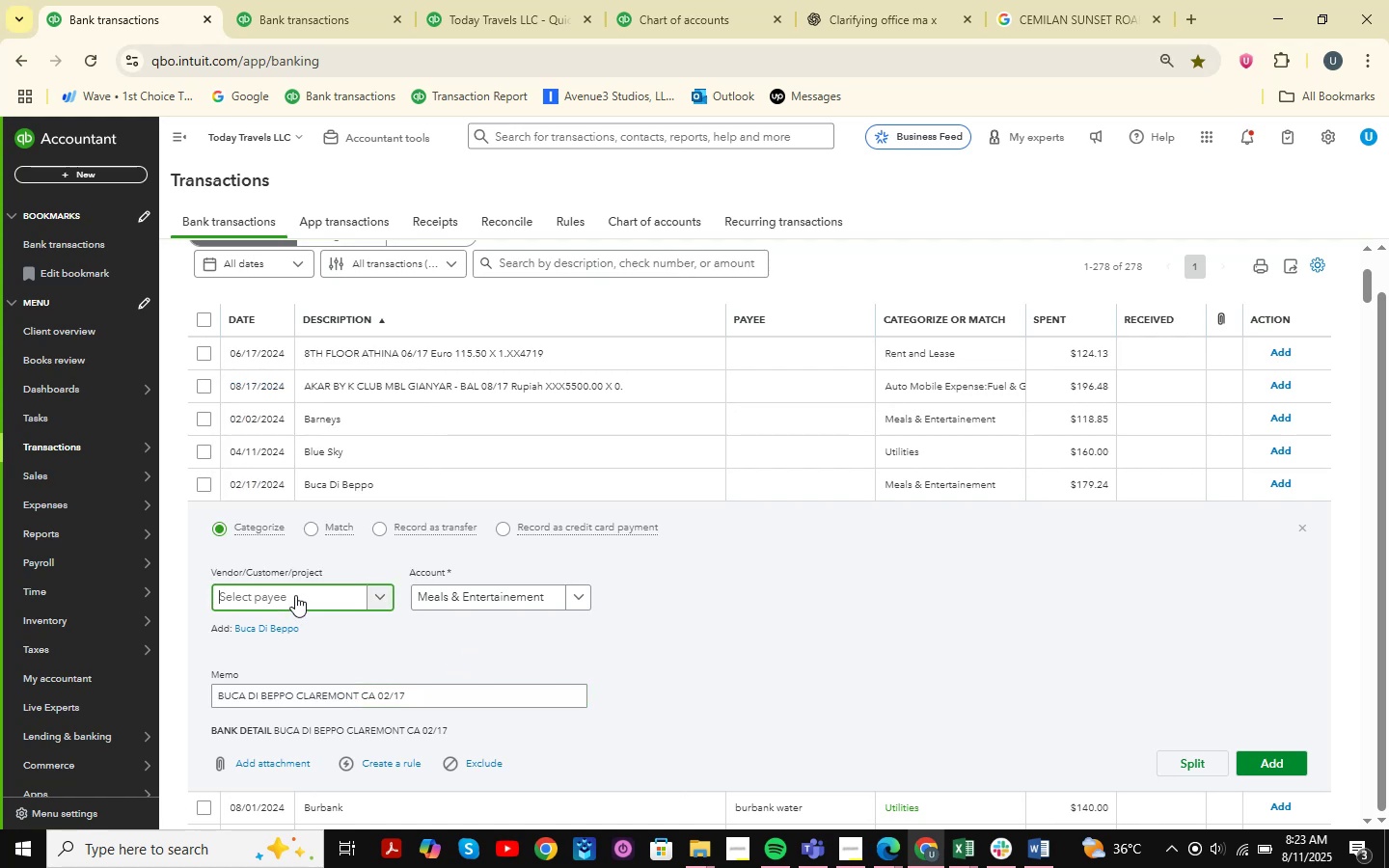 
type(buca)
 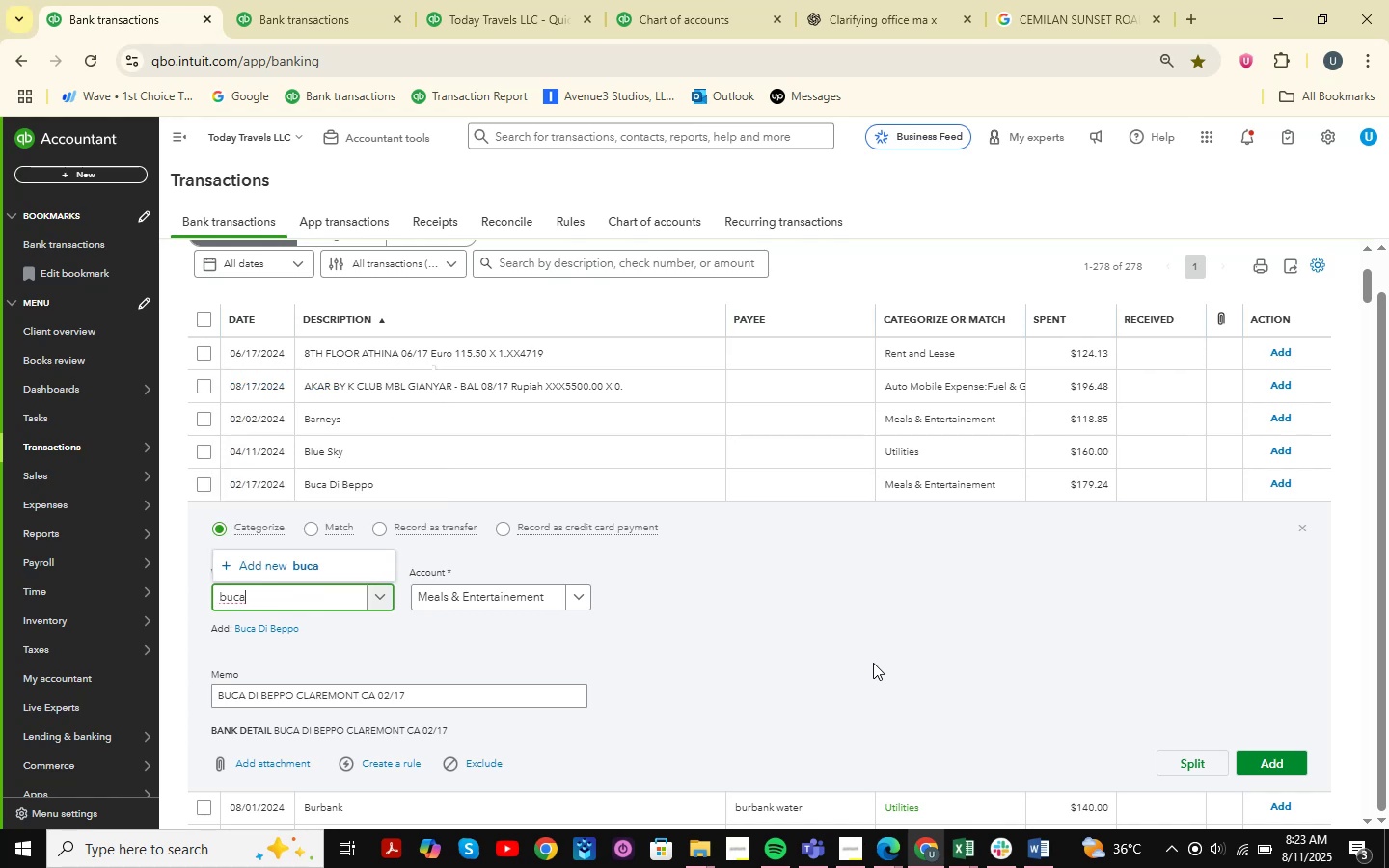 
hold_key(key=Backspace, duration=0.91)
 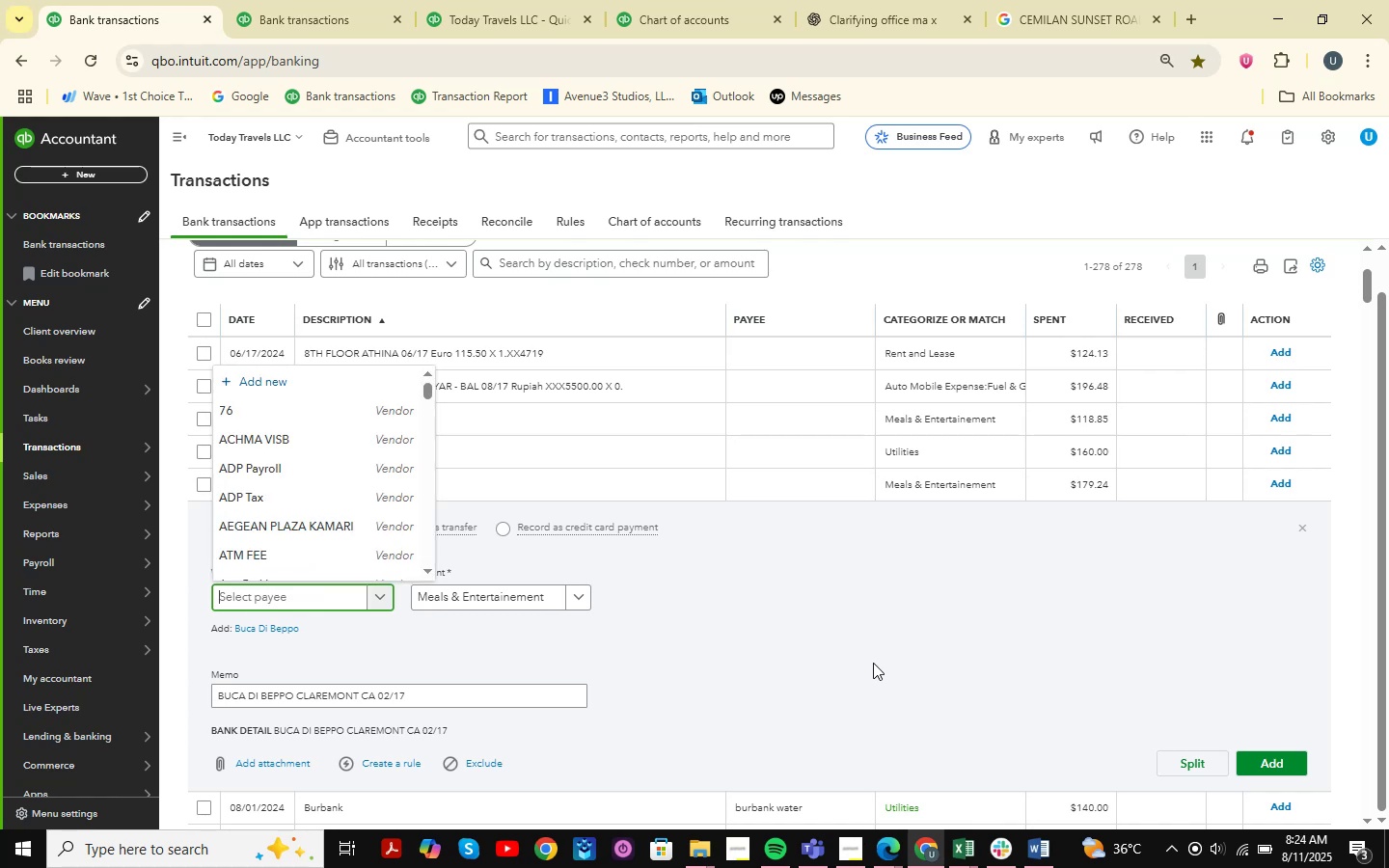 
key(Tab)
 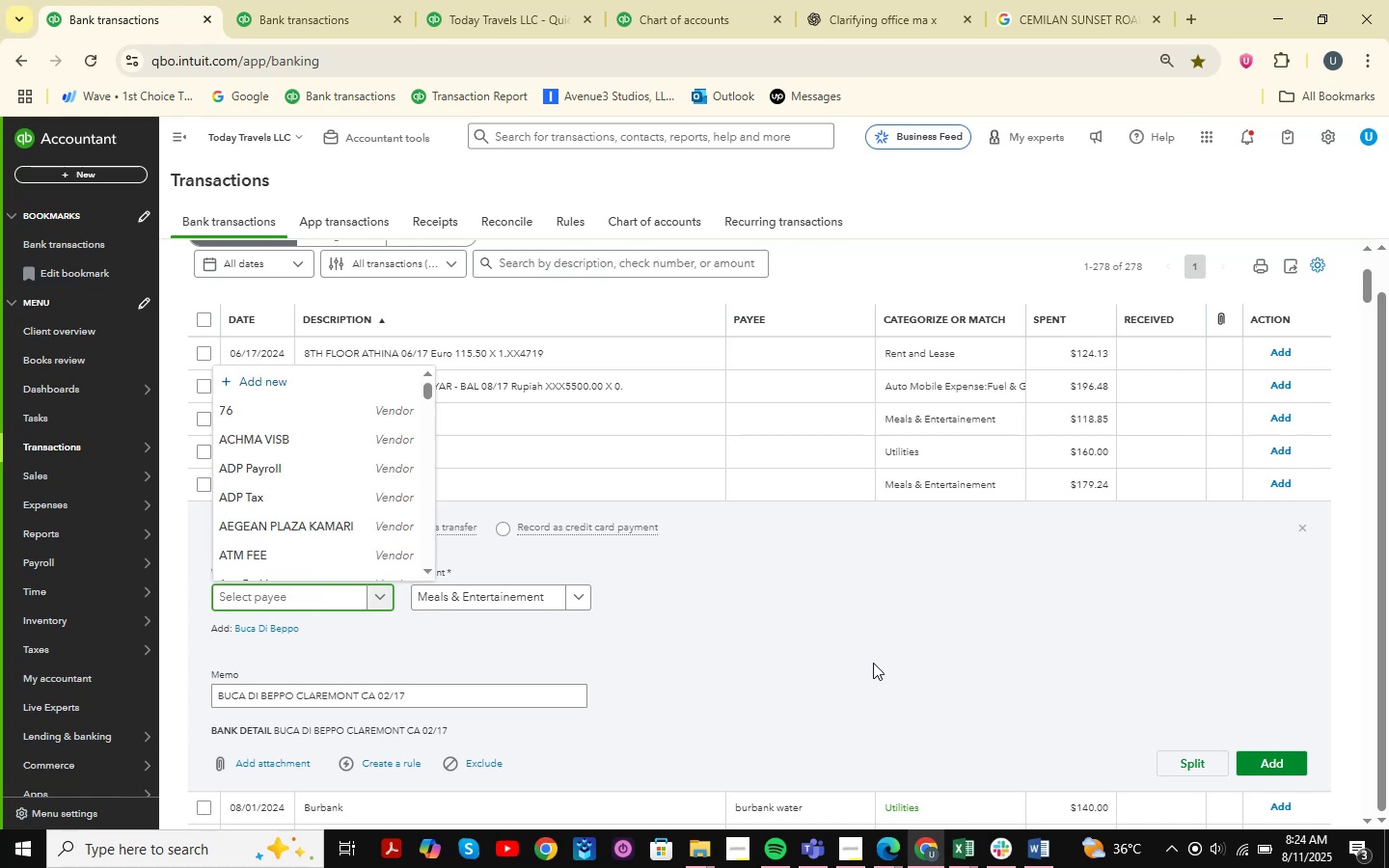 
key(CapsLock)
 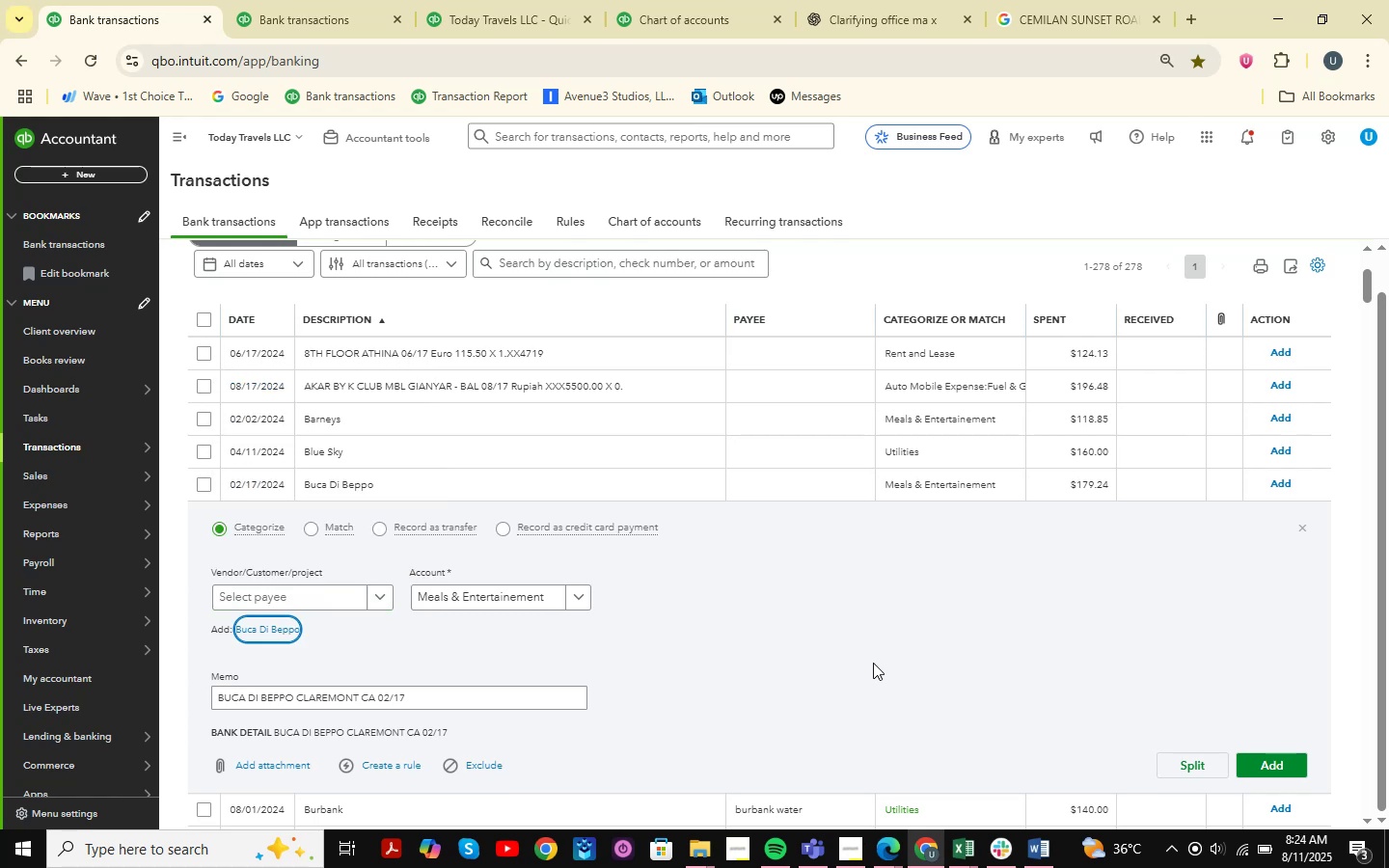 
key(B)
 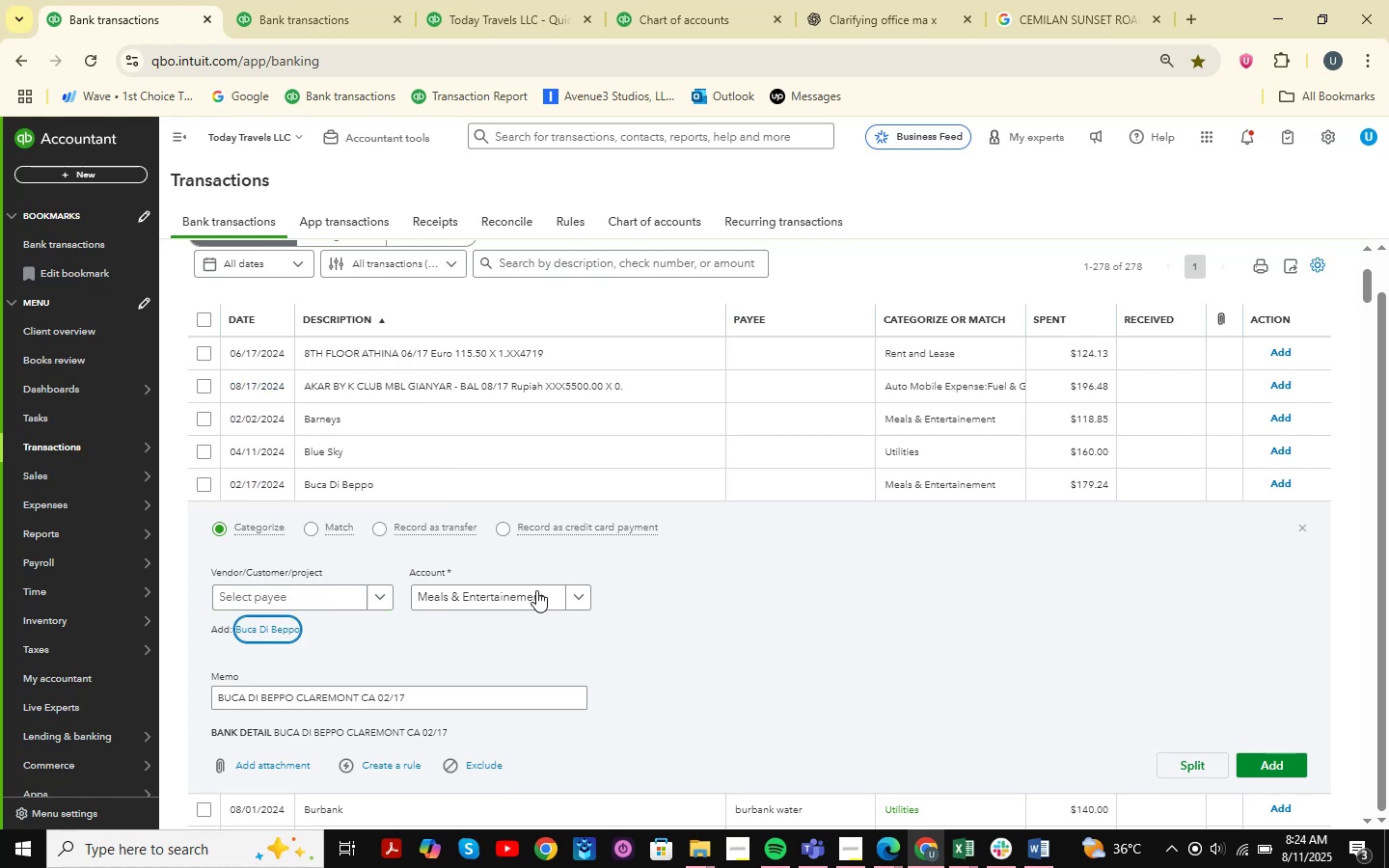 
left_click([431, 641])
 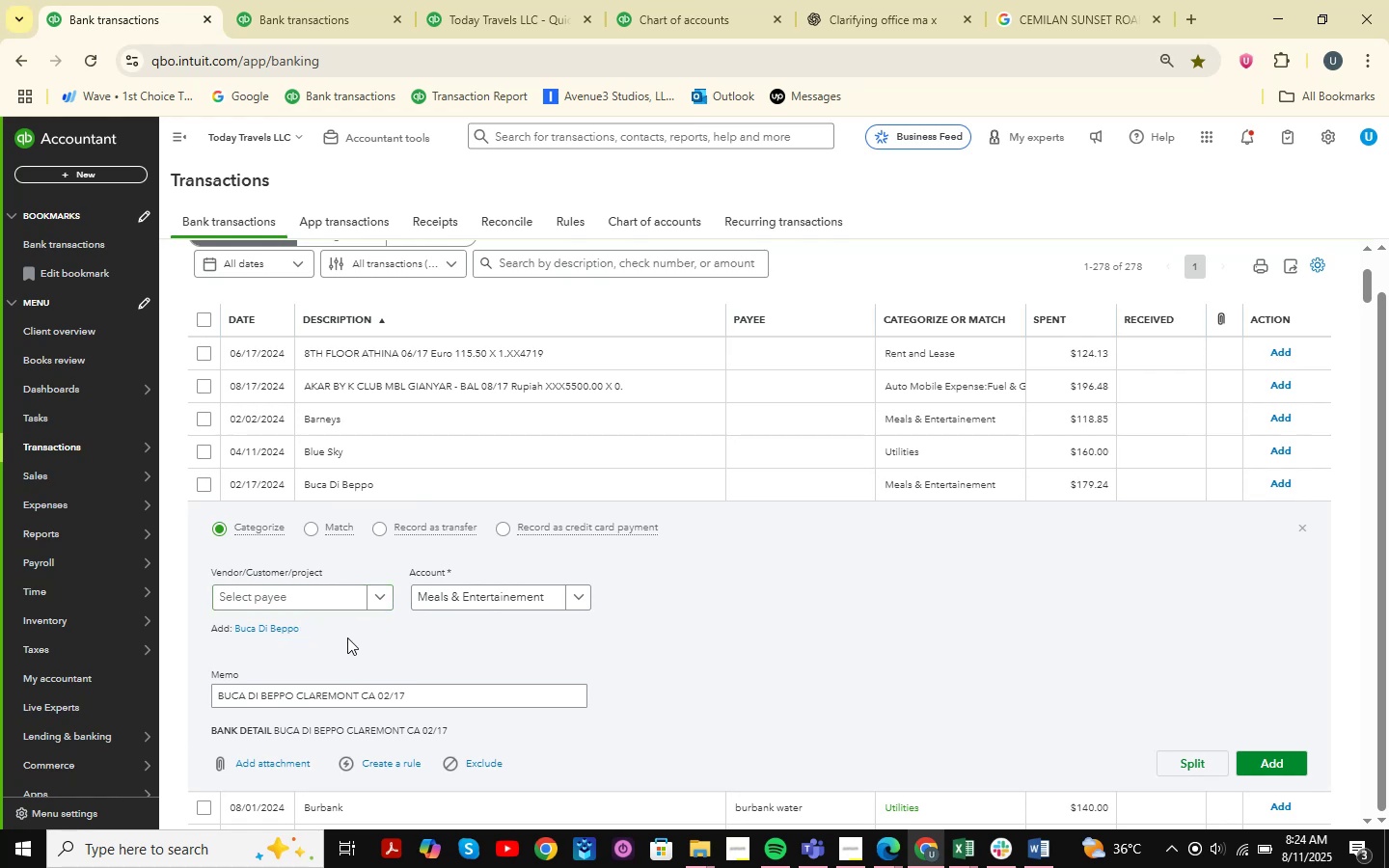 
key(Control+Z)
 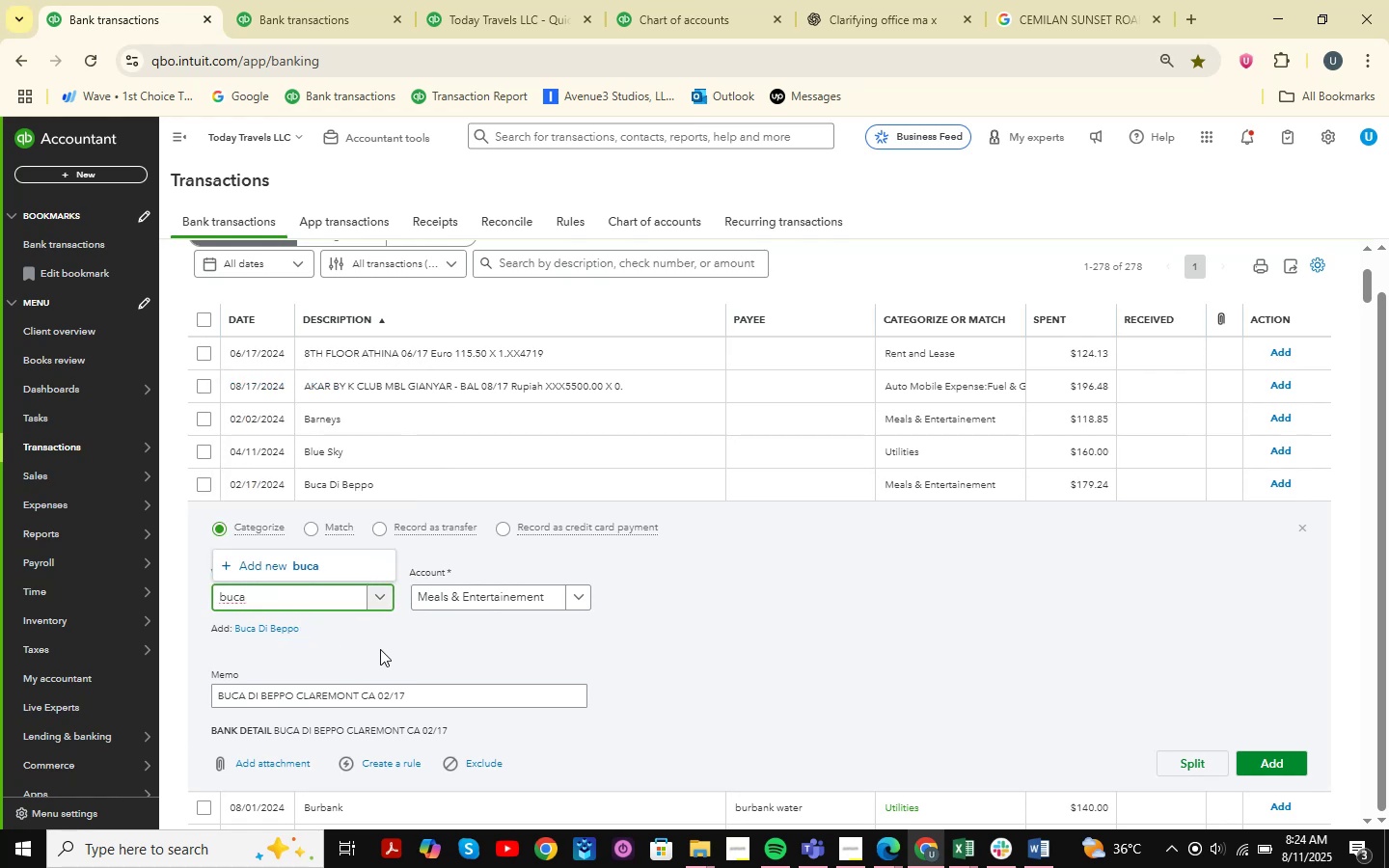 
key(Control+Z)
 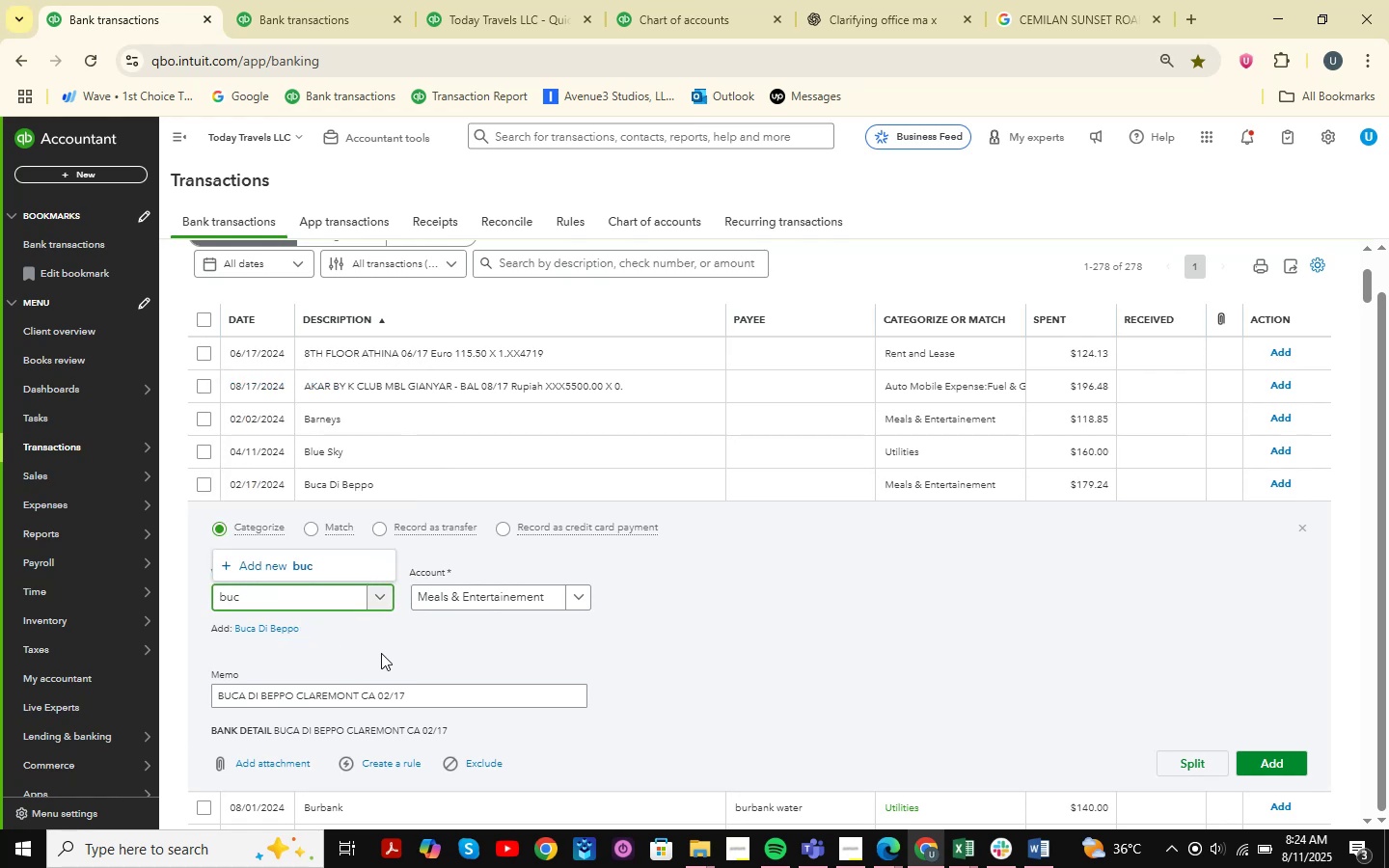 
key(Control+ControlLeft)
 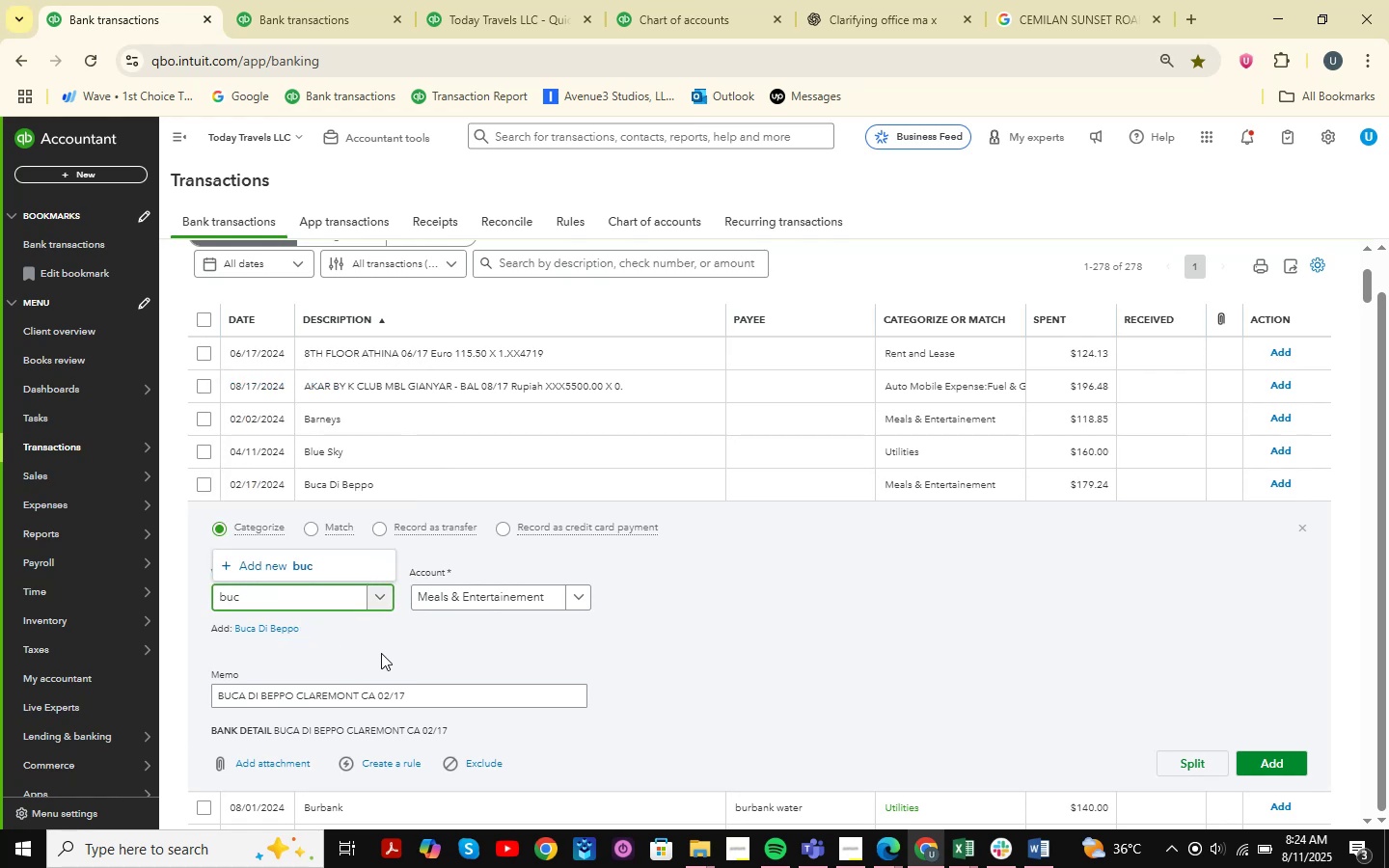 
key(Control+Z)
 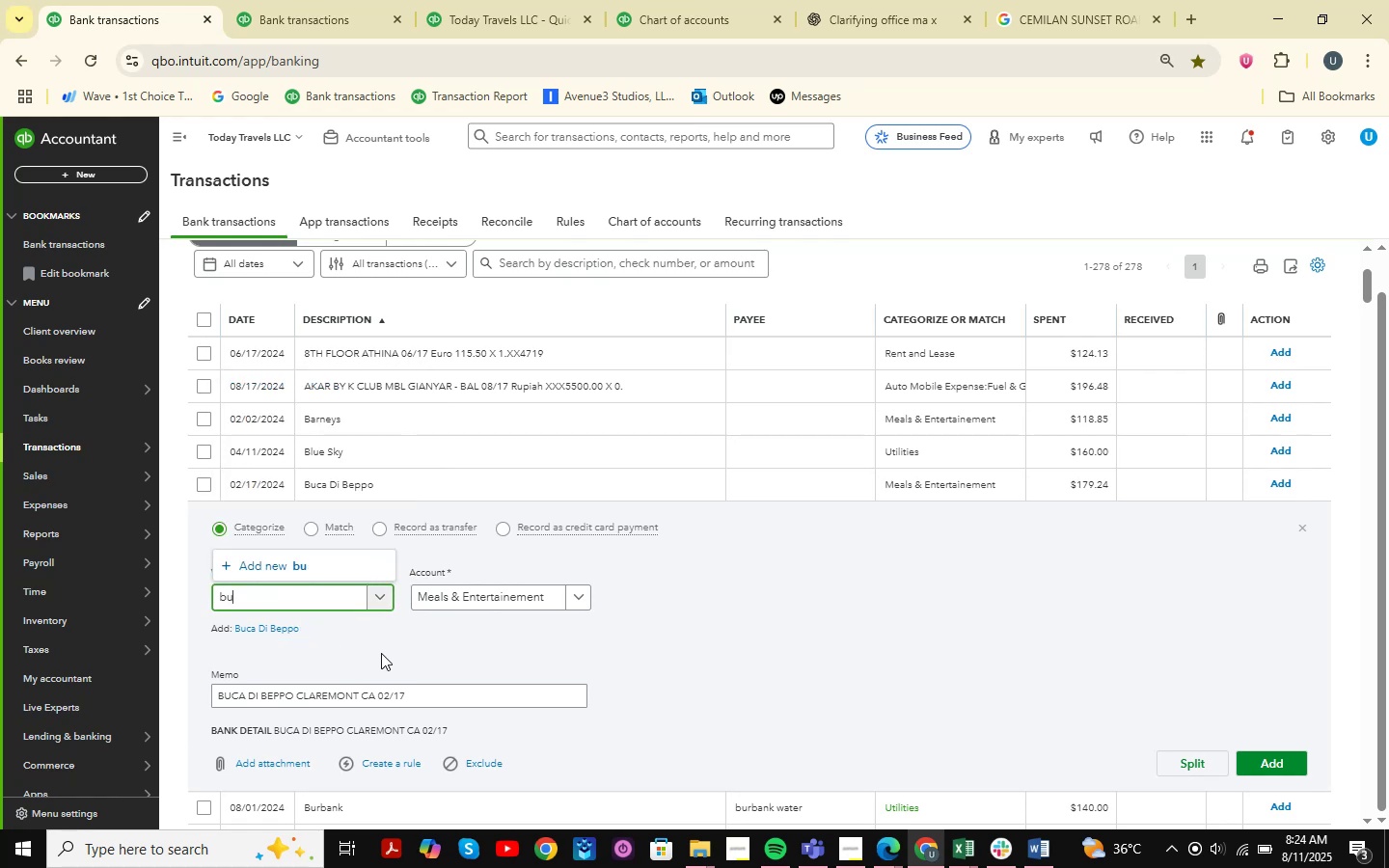 
key(Control+ControlLeft)
 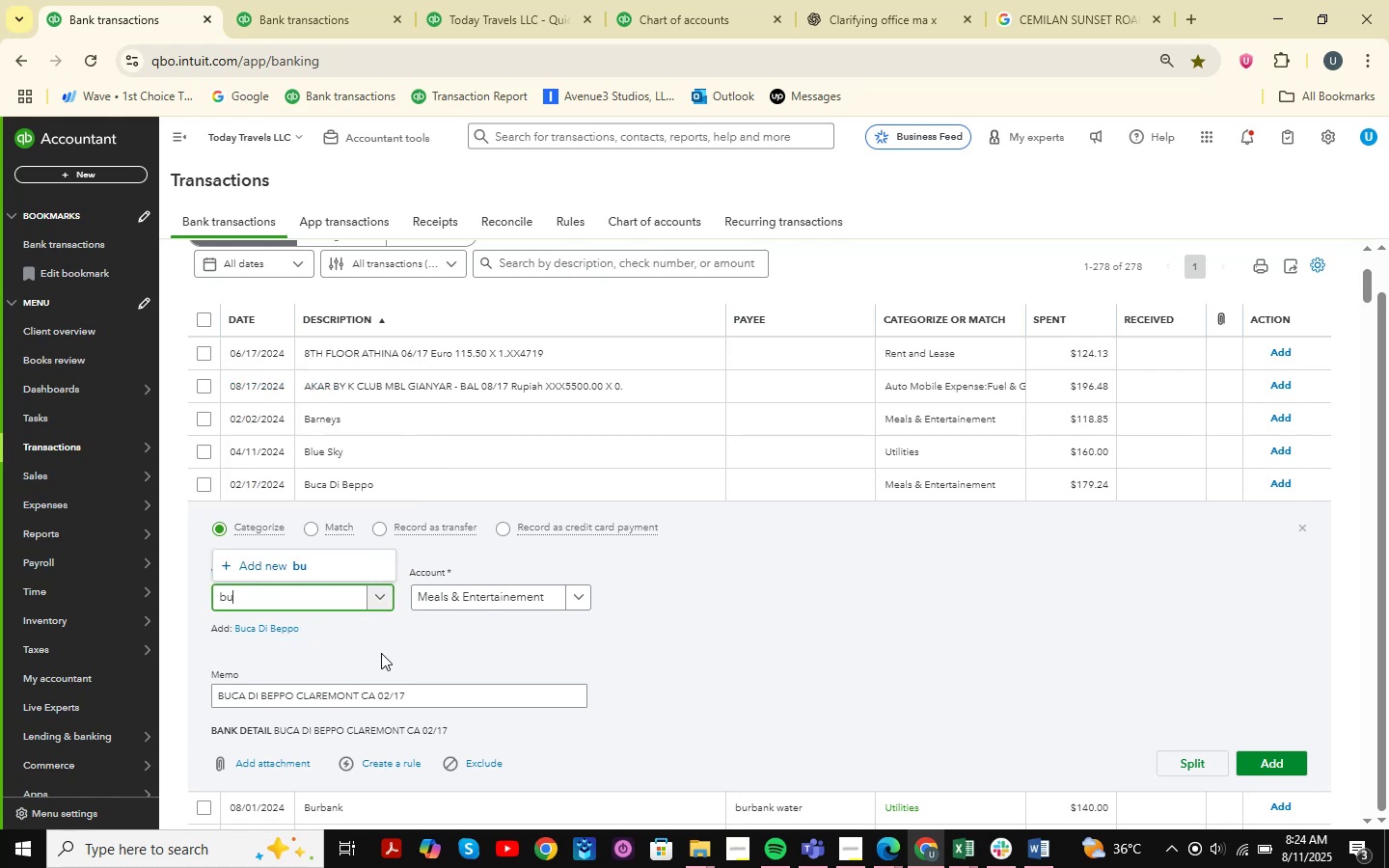 
key(Control+Z)
 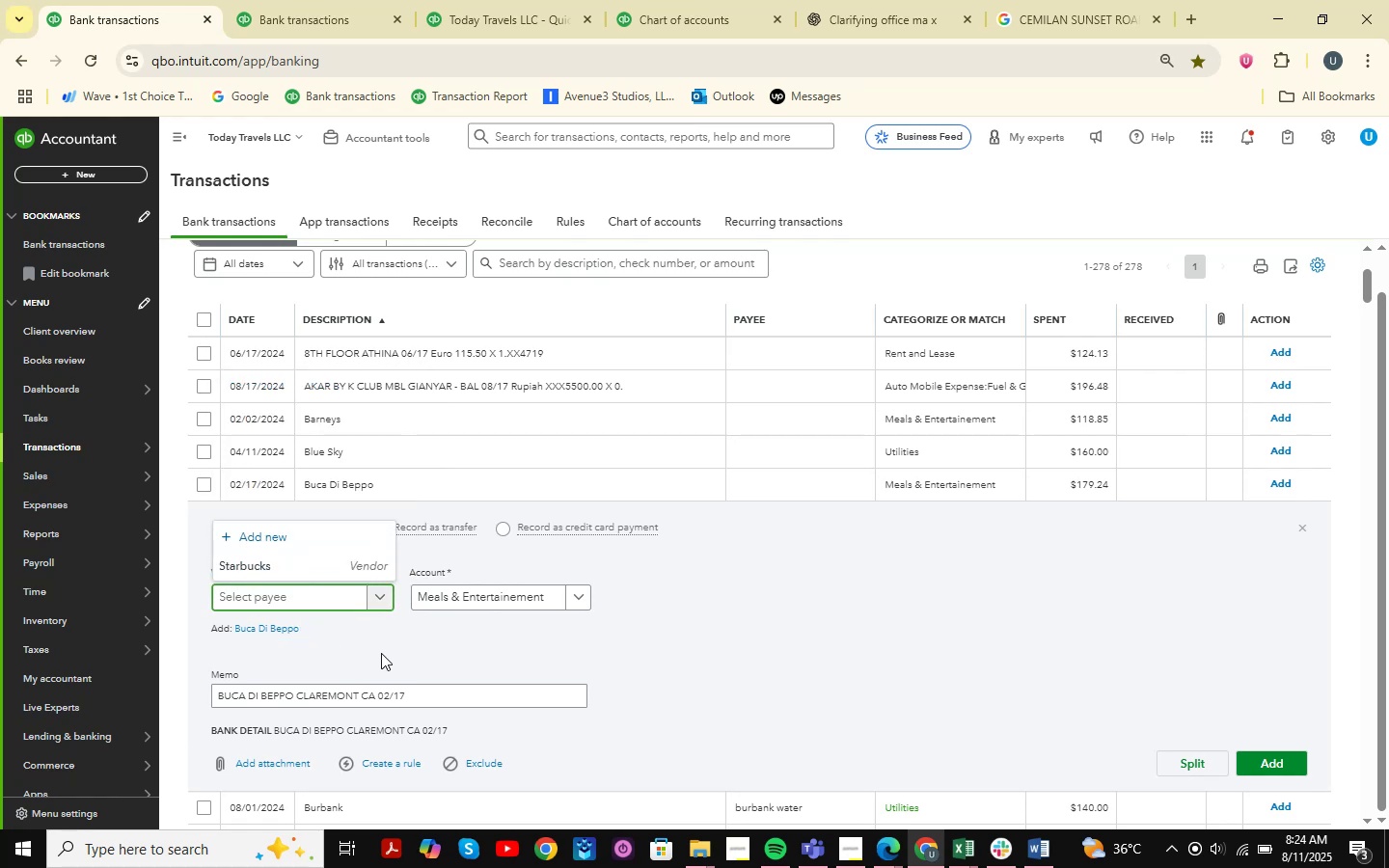 
key(Control+ControlLeft)
 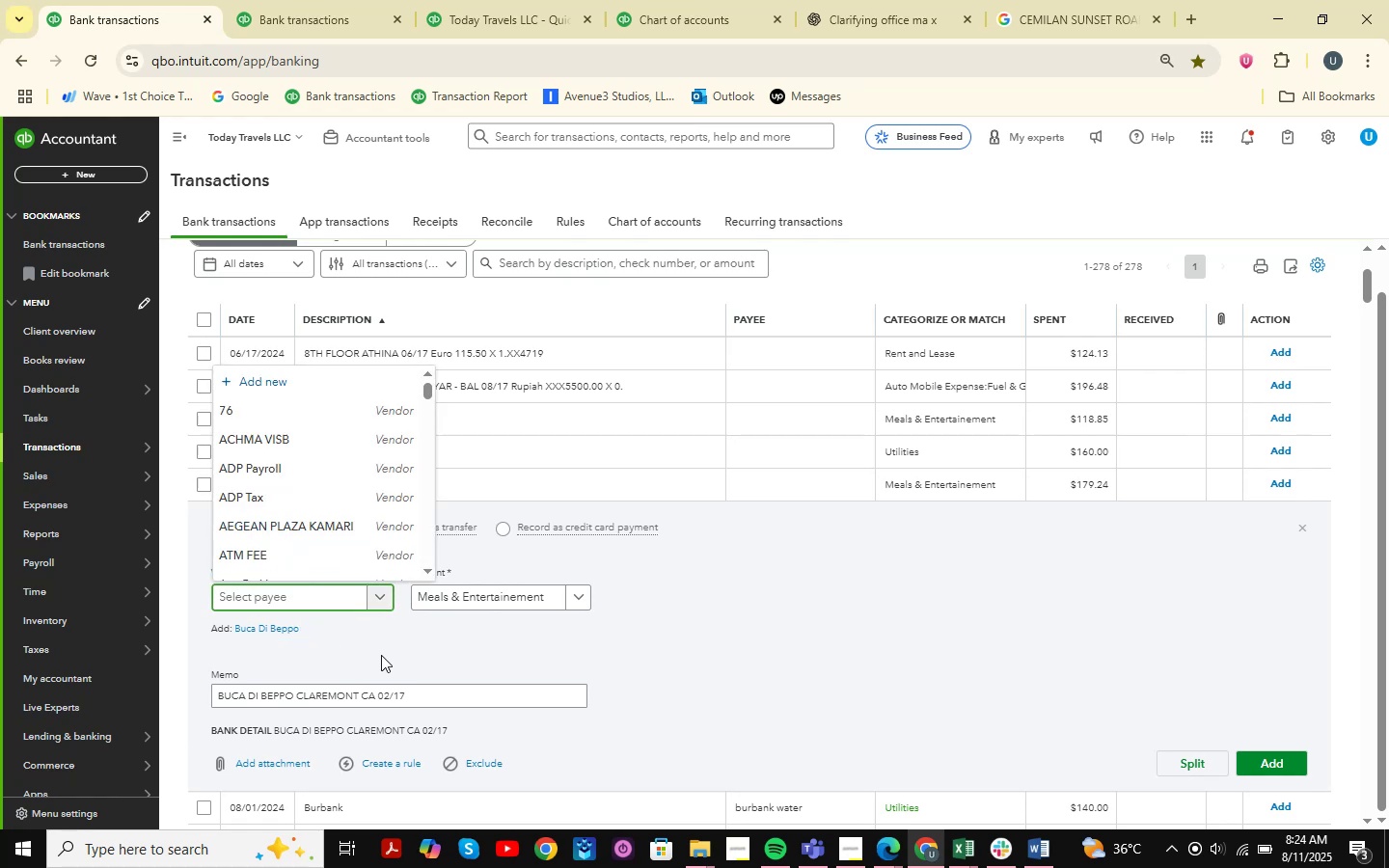 
type(ZZ)
key(Backspace)
key(Backspace)
key(Backspace)
 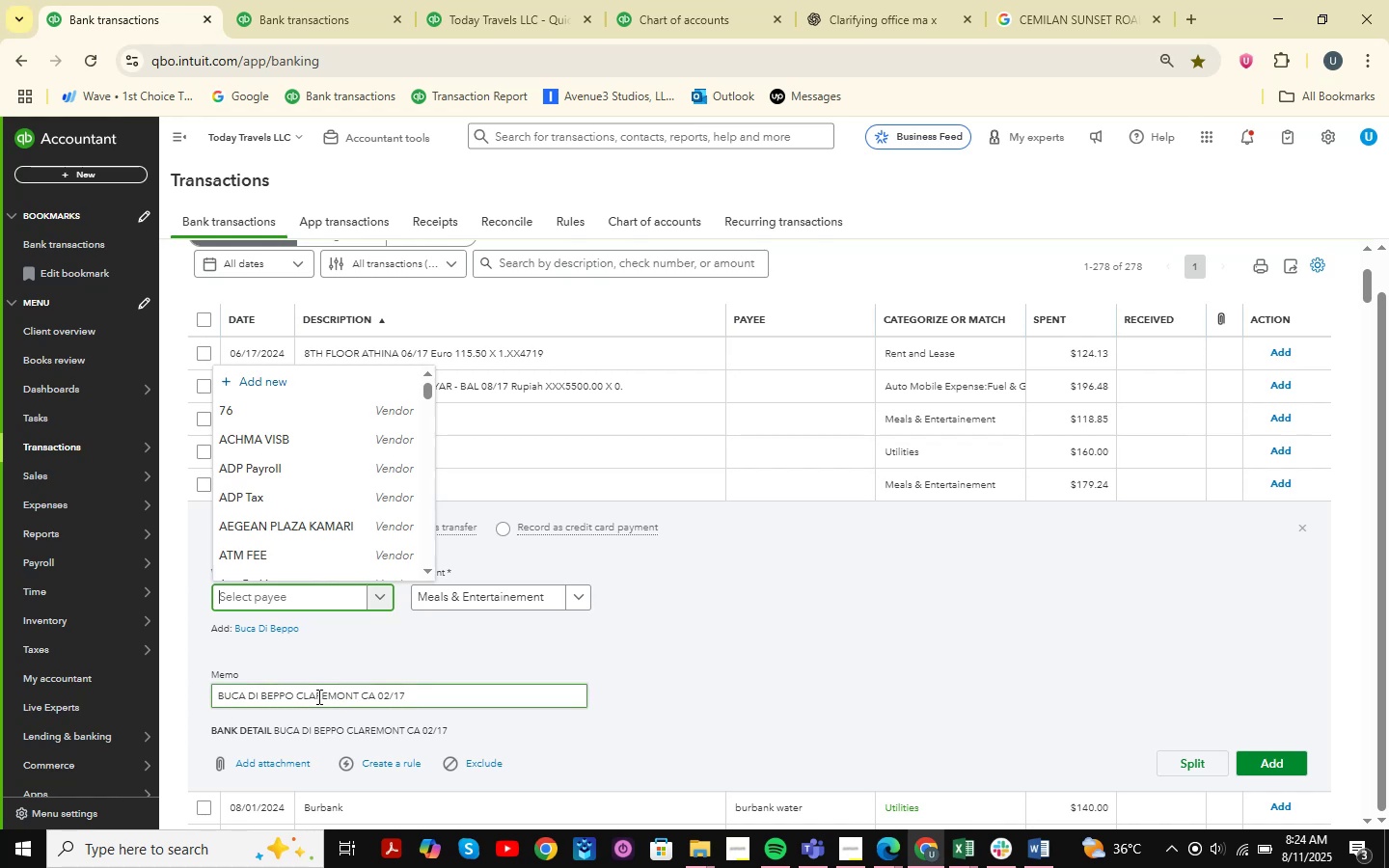 
left_click_drag(start_coordinate=[291, 698], to_coordinate=[55, 696])
 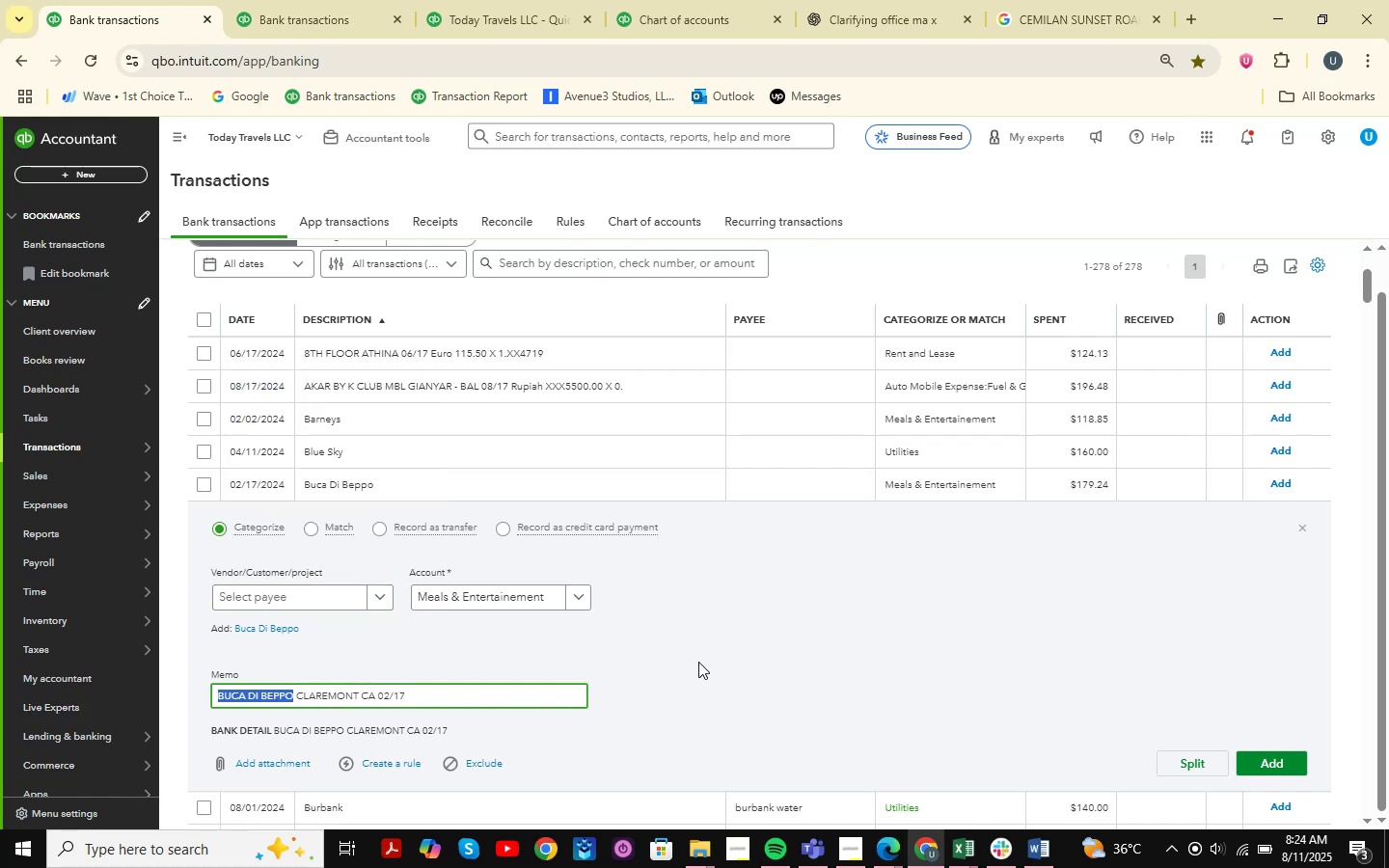 
key(Control+C)
 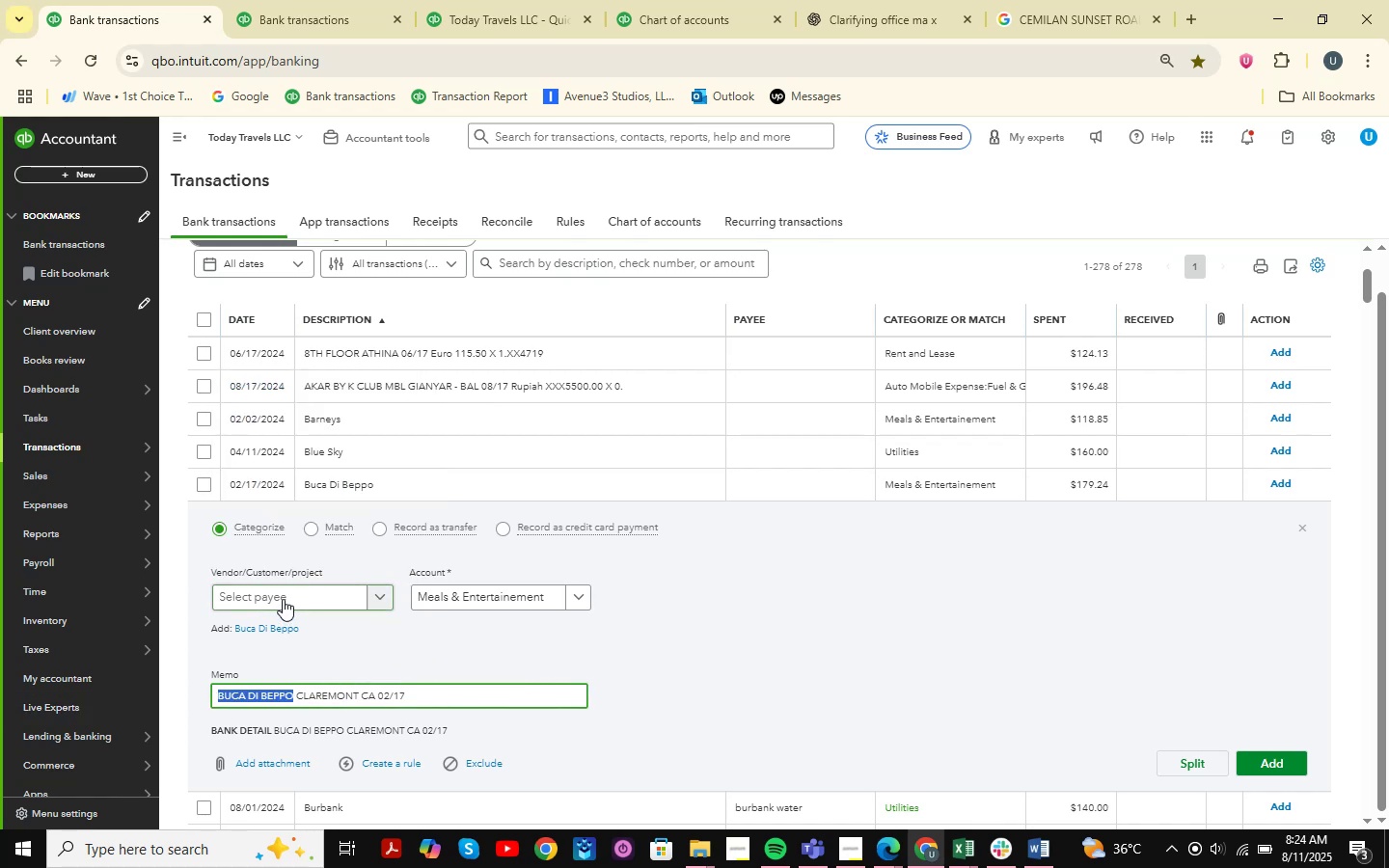 
left_click([288, 595])
 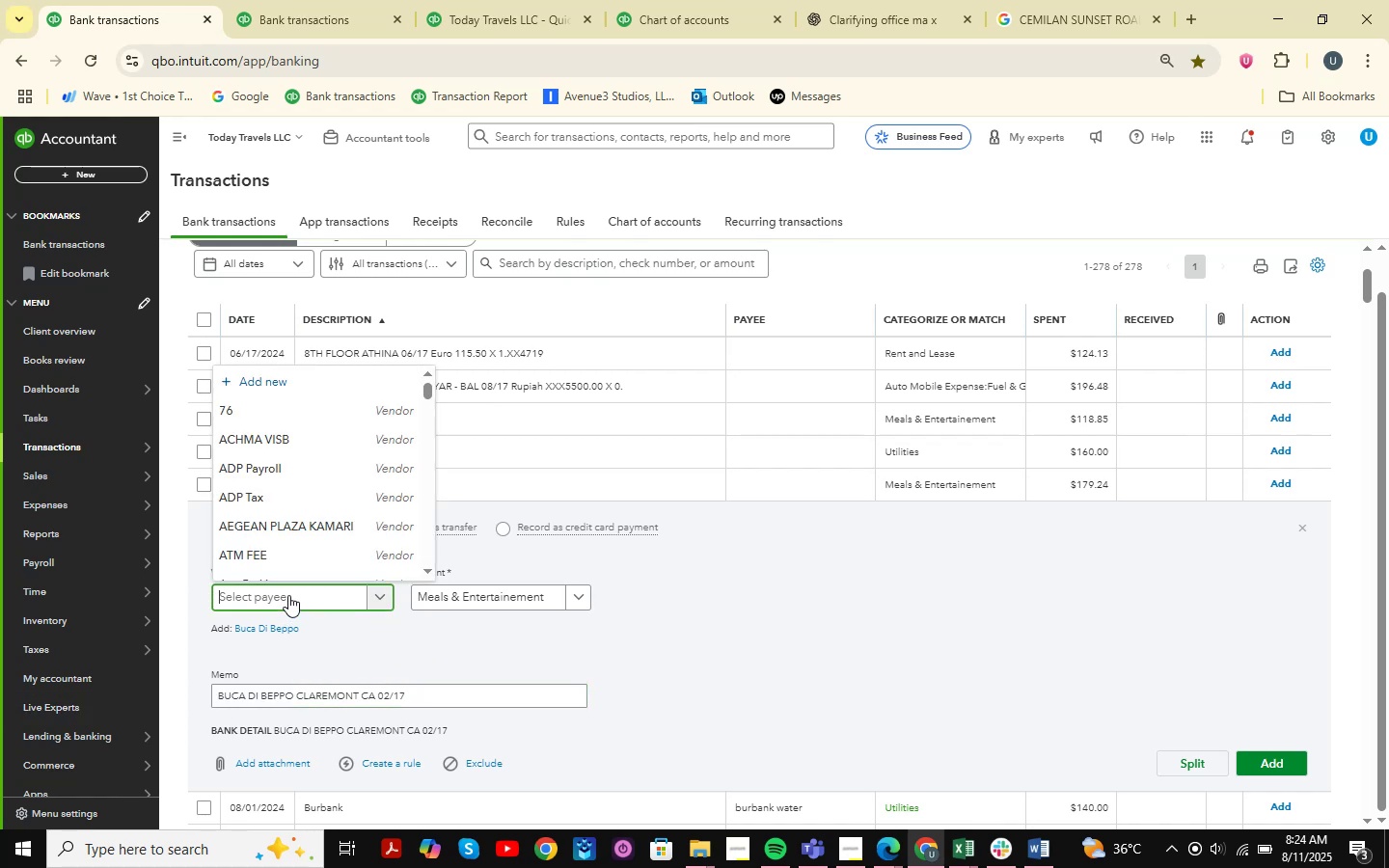 
left_click([288, 595])
 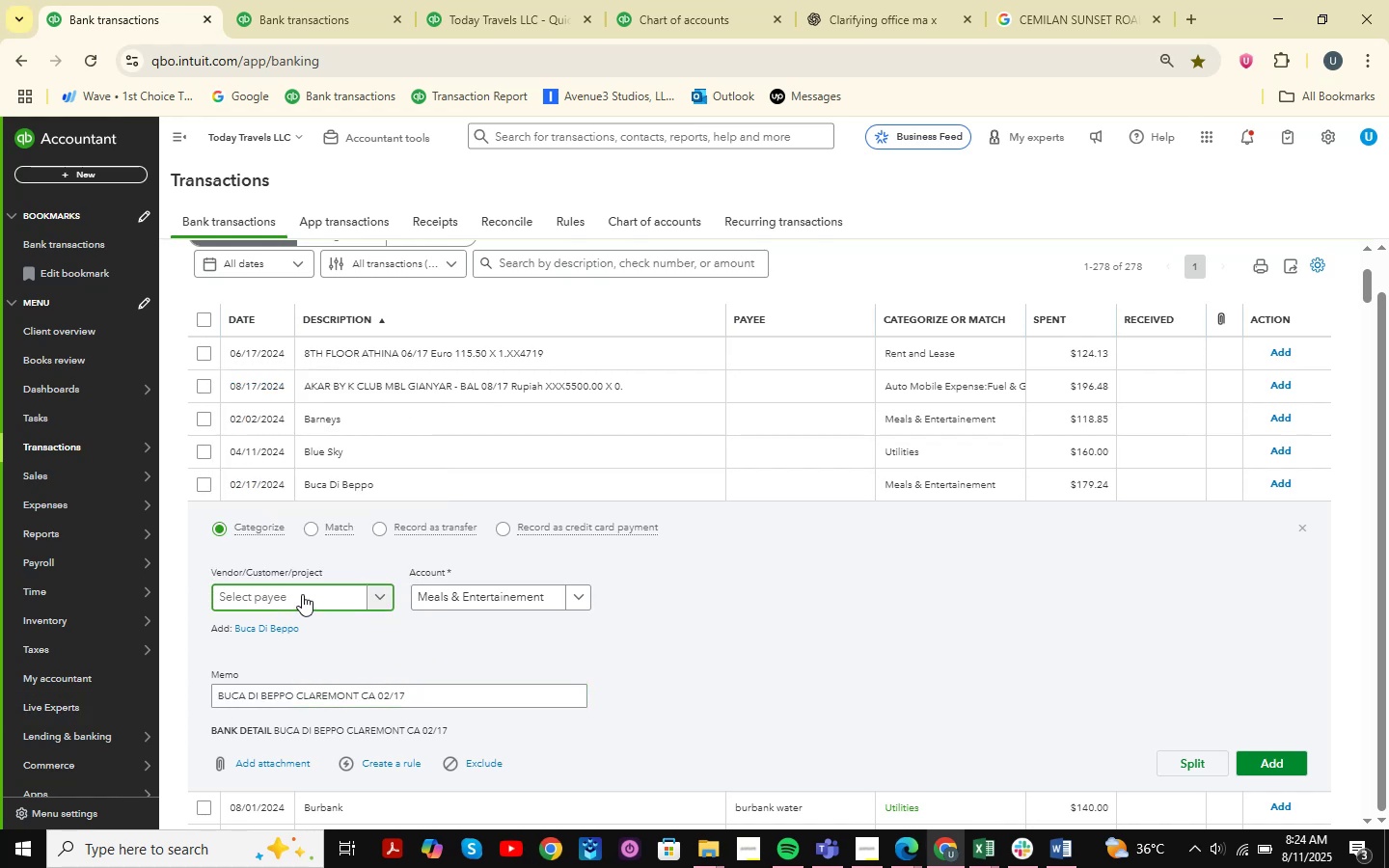 
key(Control+V)
 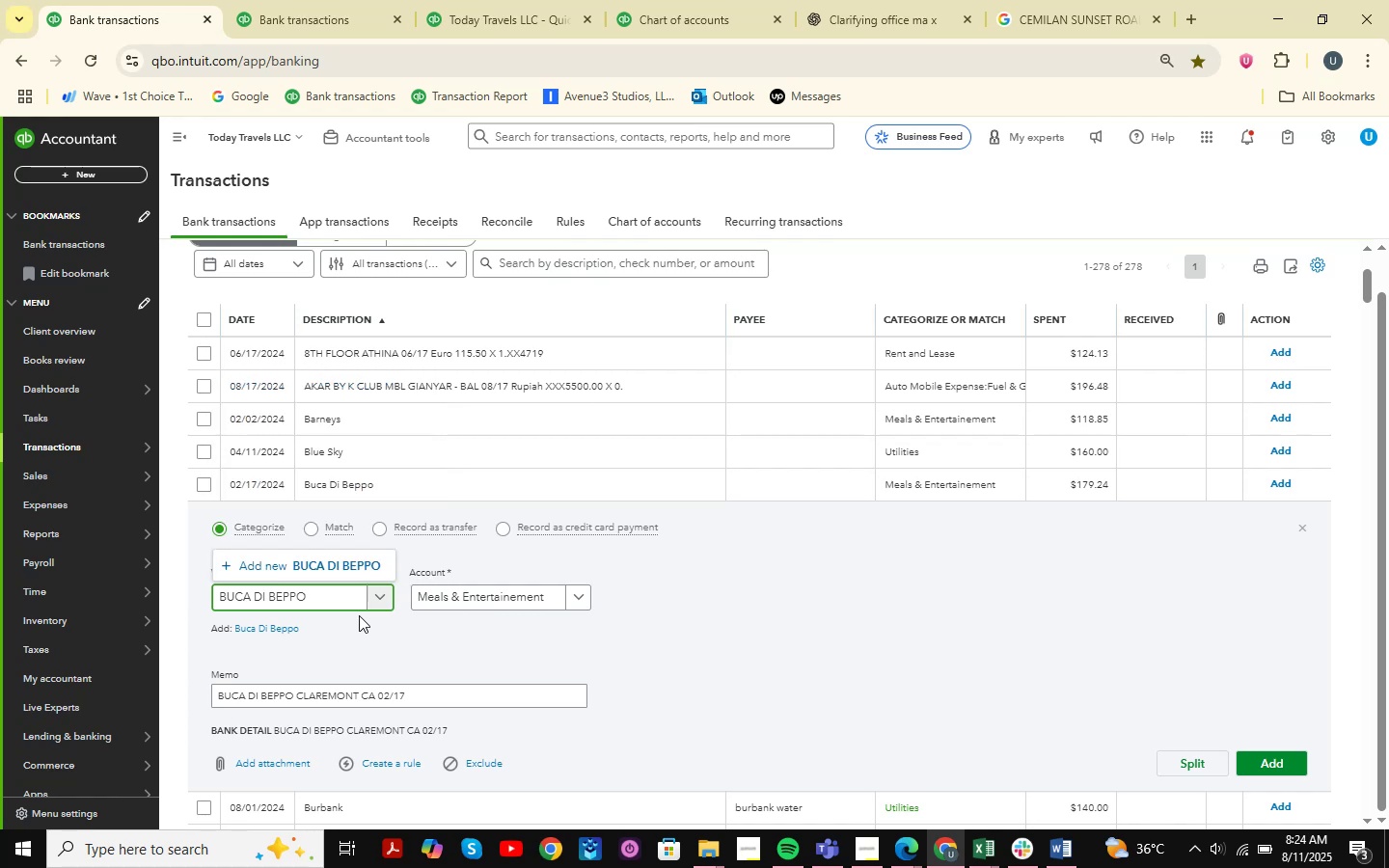 
left_click([330, 565])
 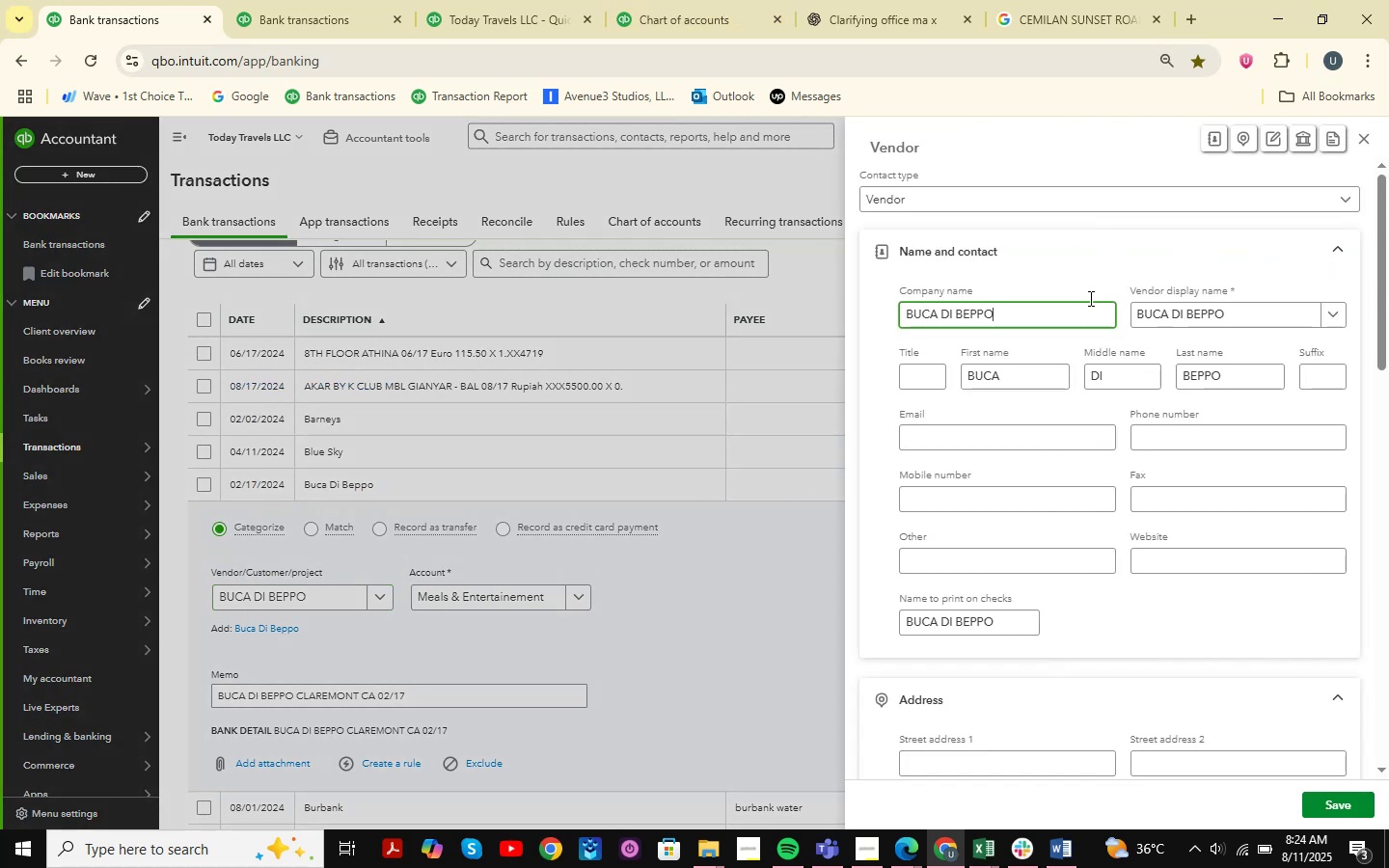 
wait(11.39)
 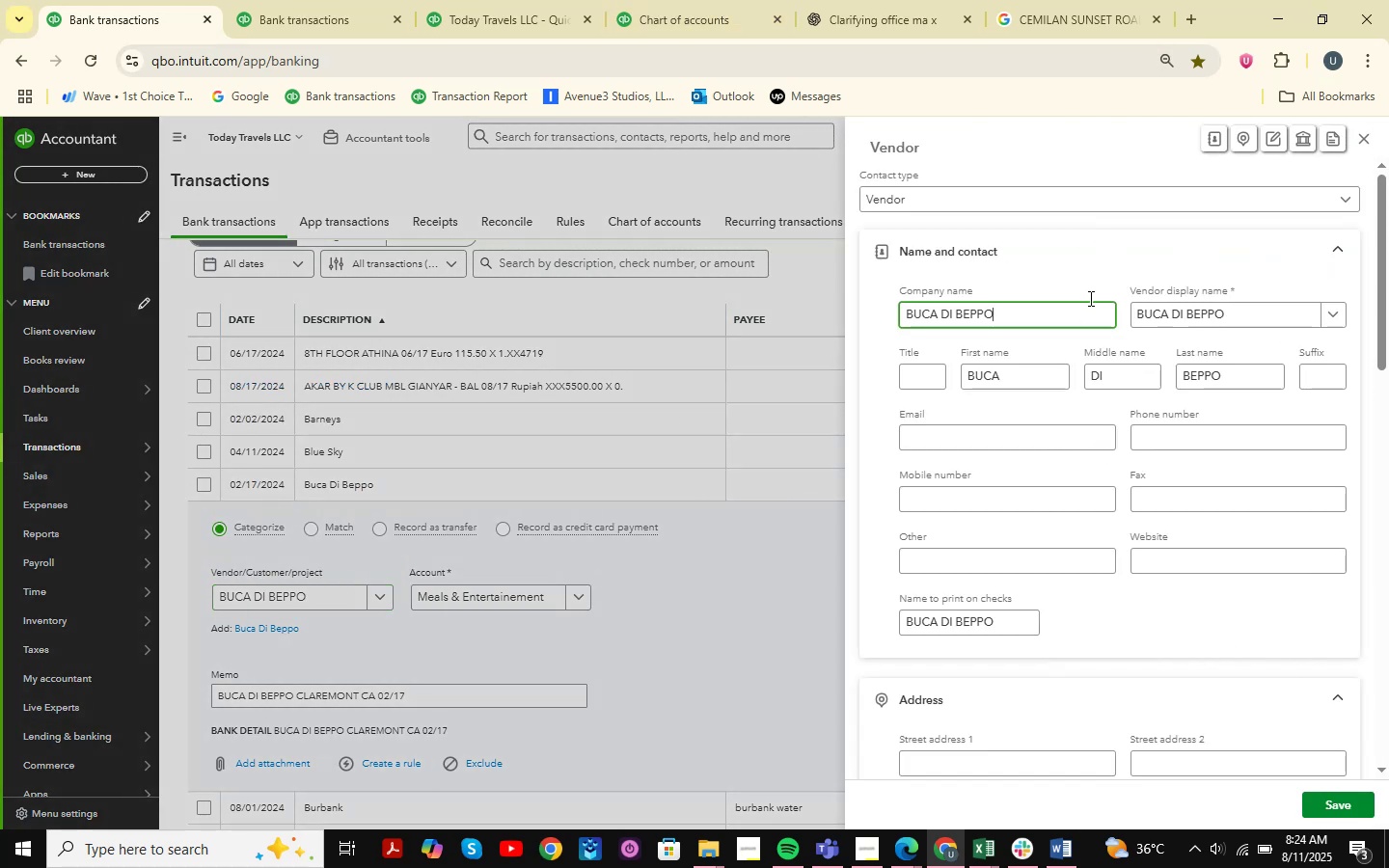 
left_click([1333, 805])
 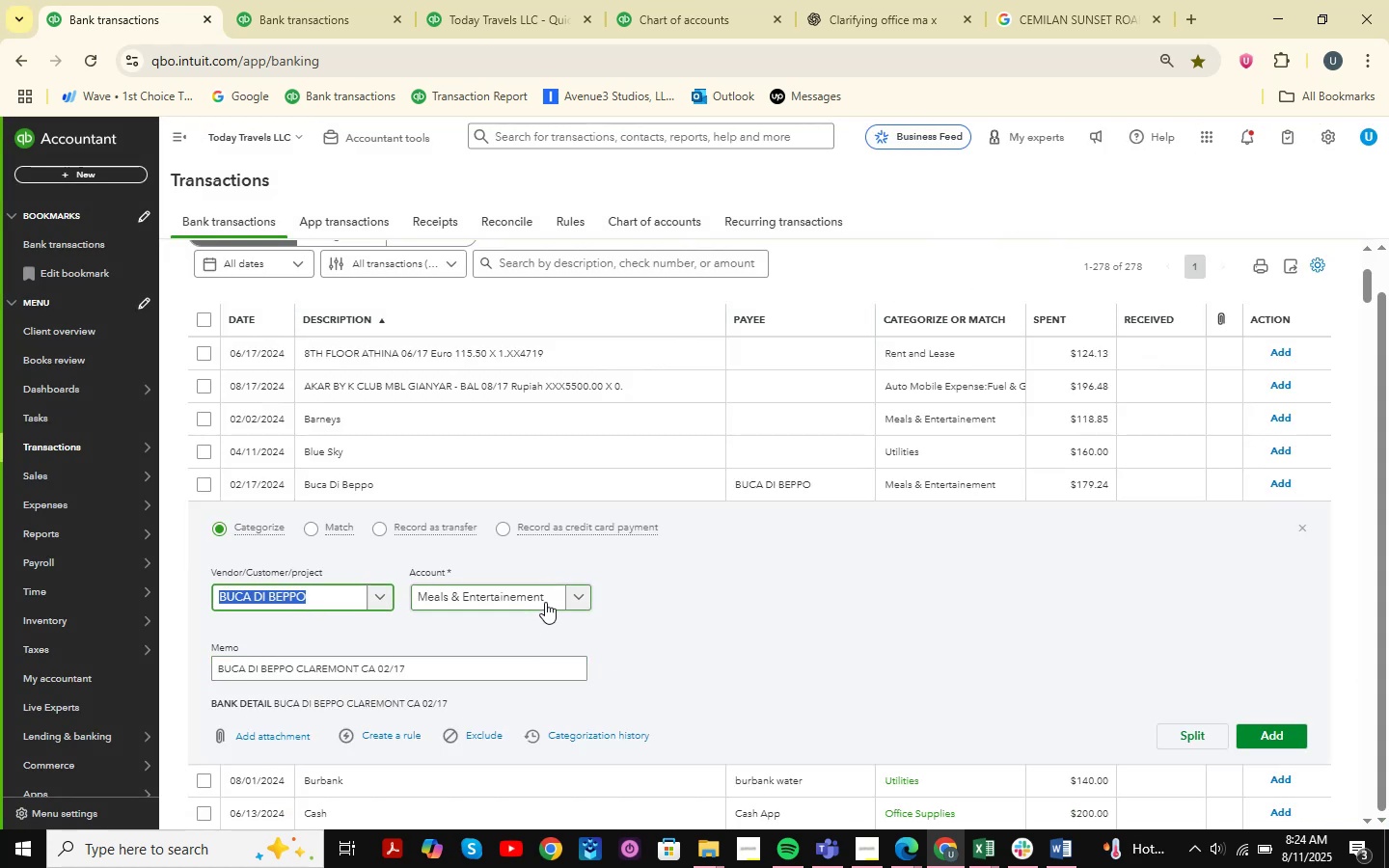 
wait(5.67)
 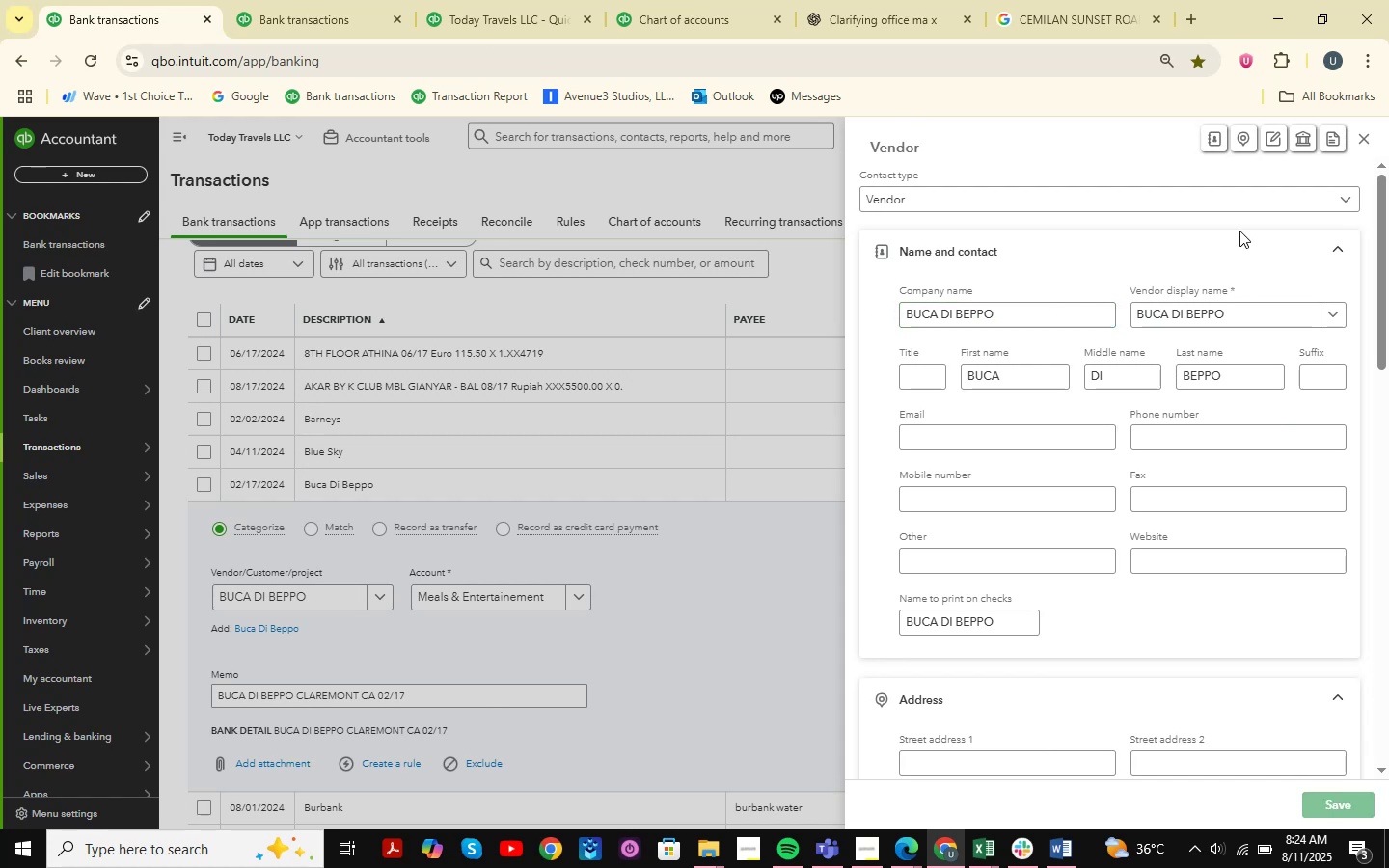 
left_click([1035, 14])
 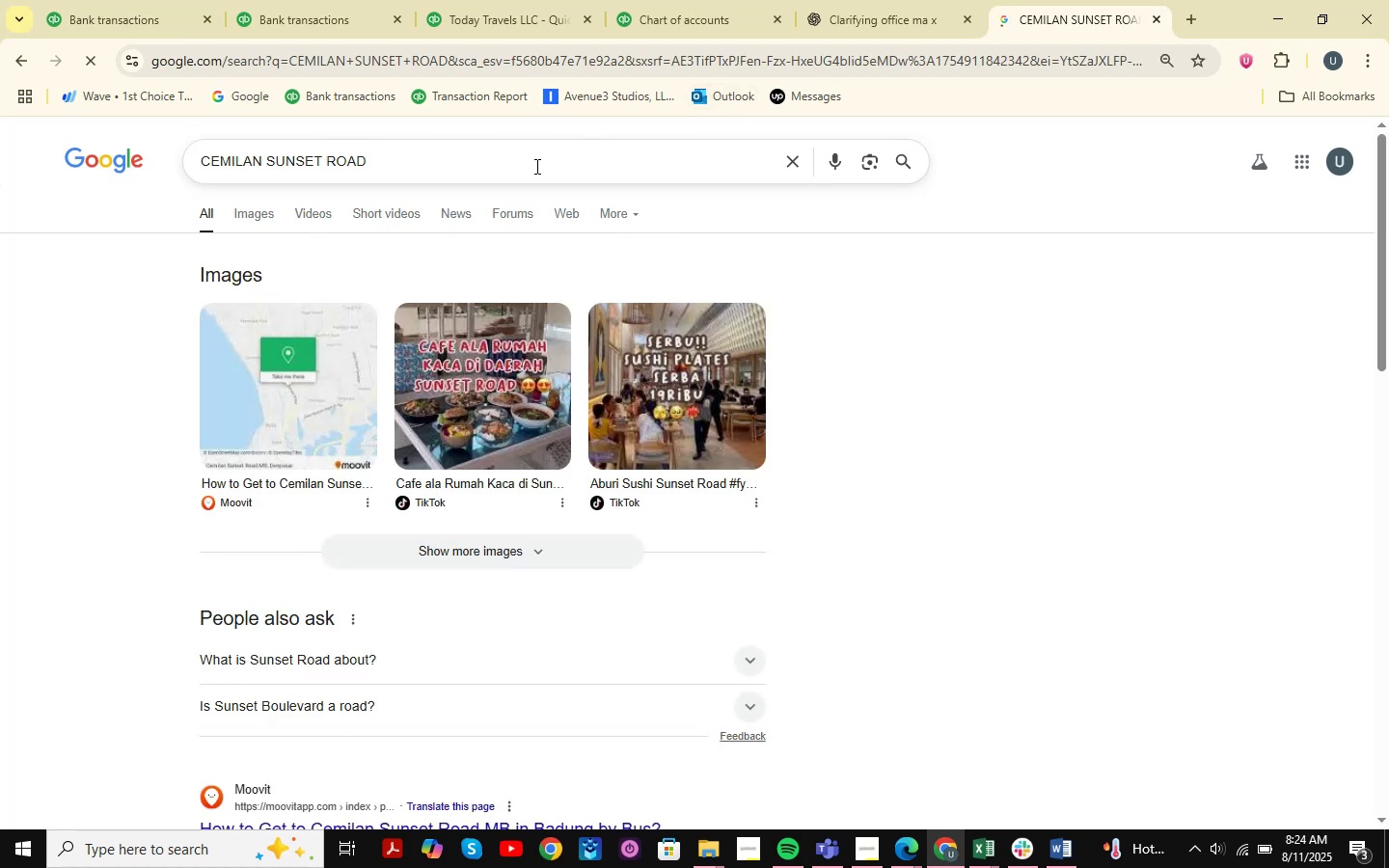 
left_click_drag(start_coordinate=[400, 164], to_coordinate=[0, 116])
 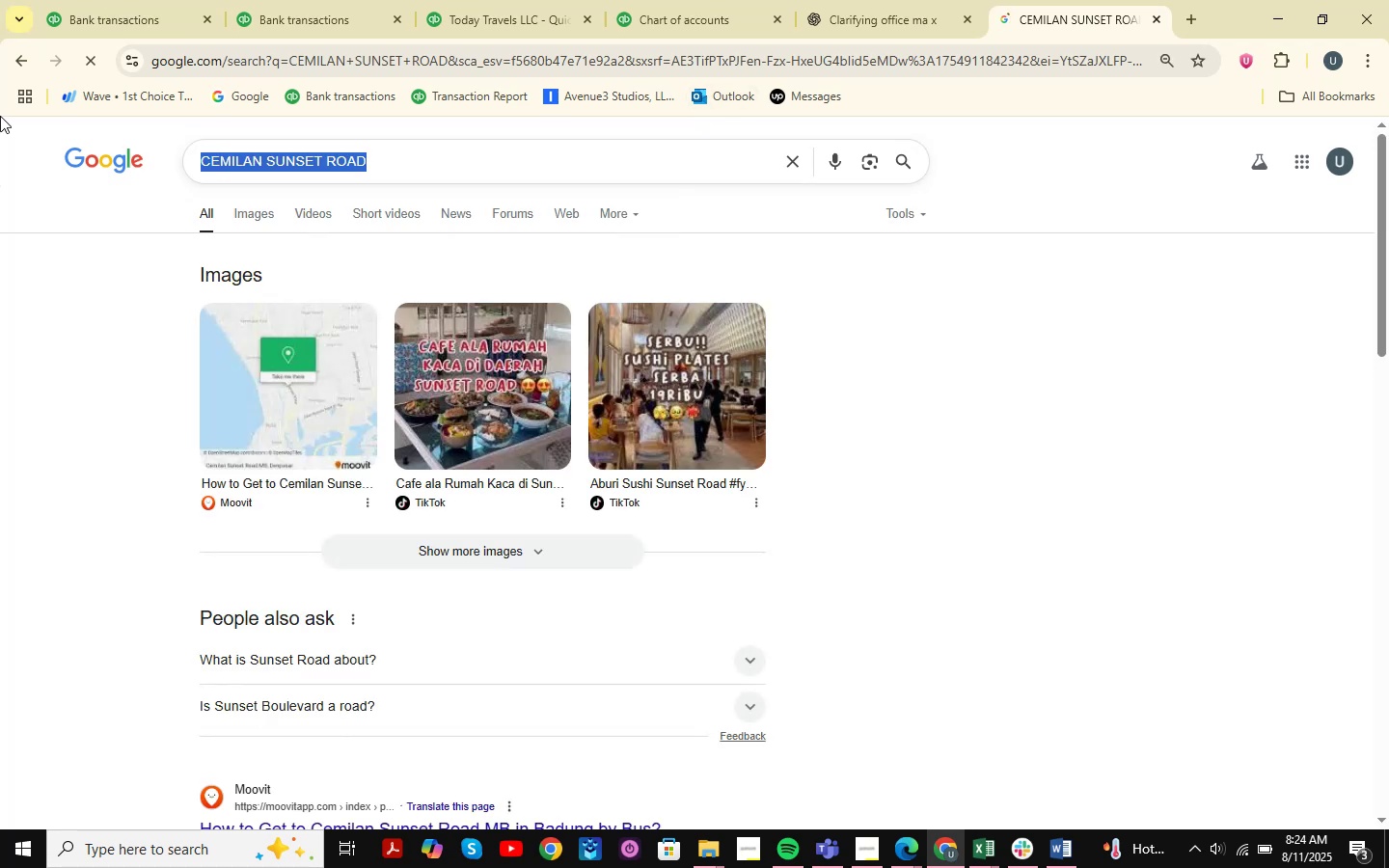 
key(Space)
 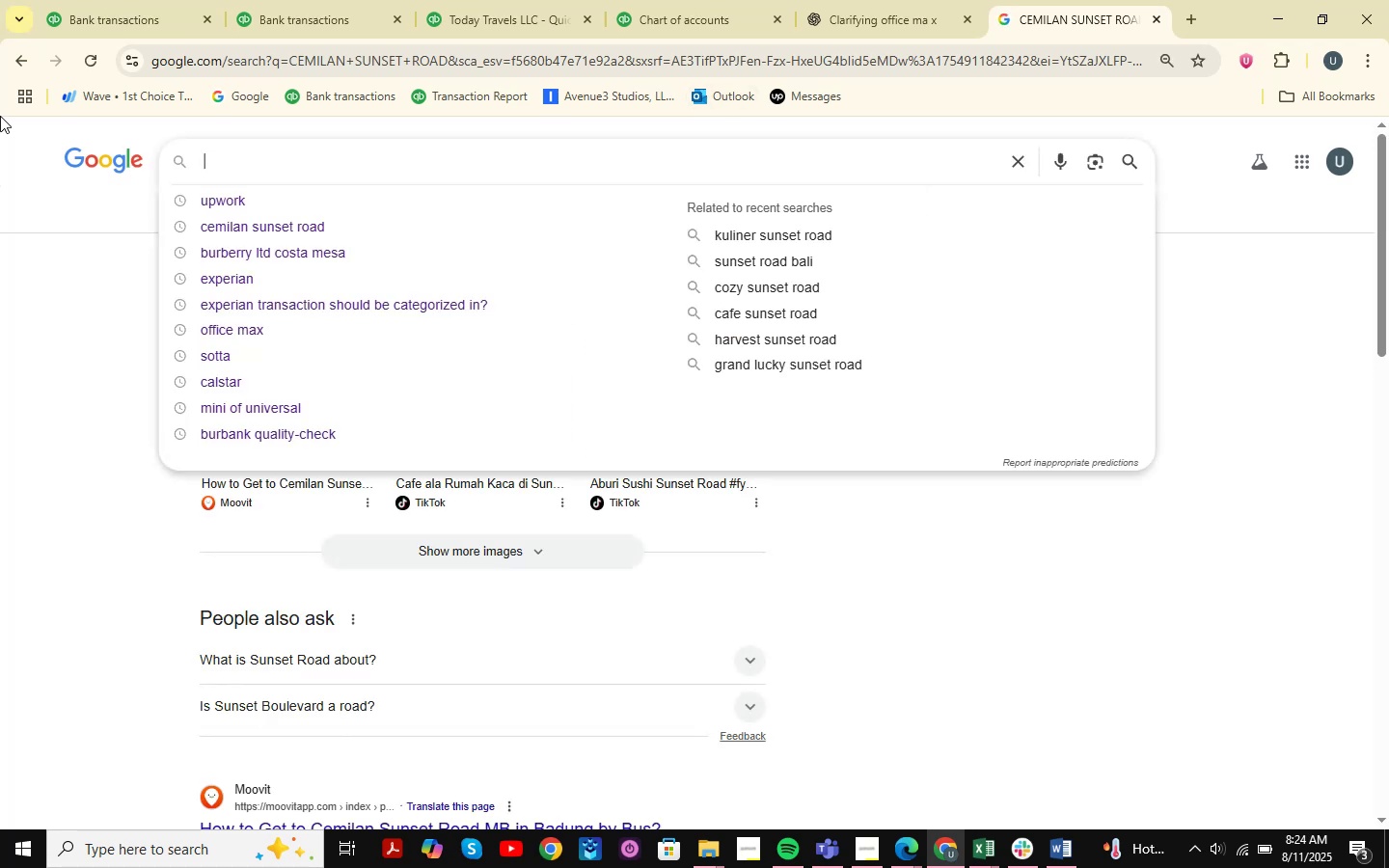 
key(Control+V)
 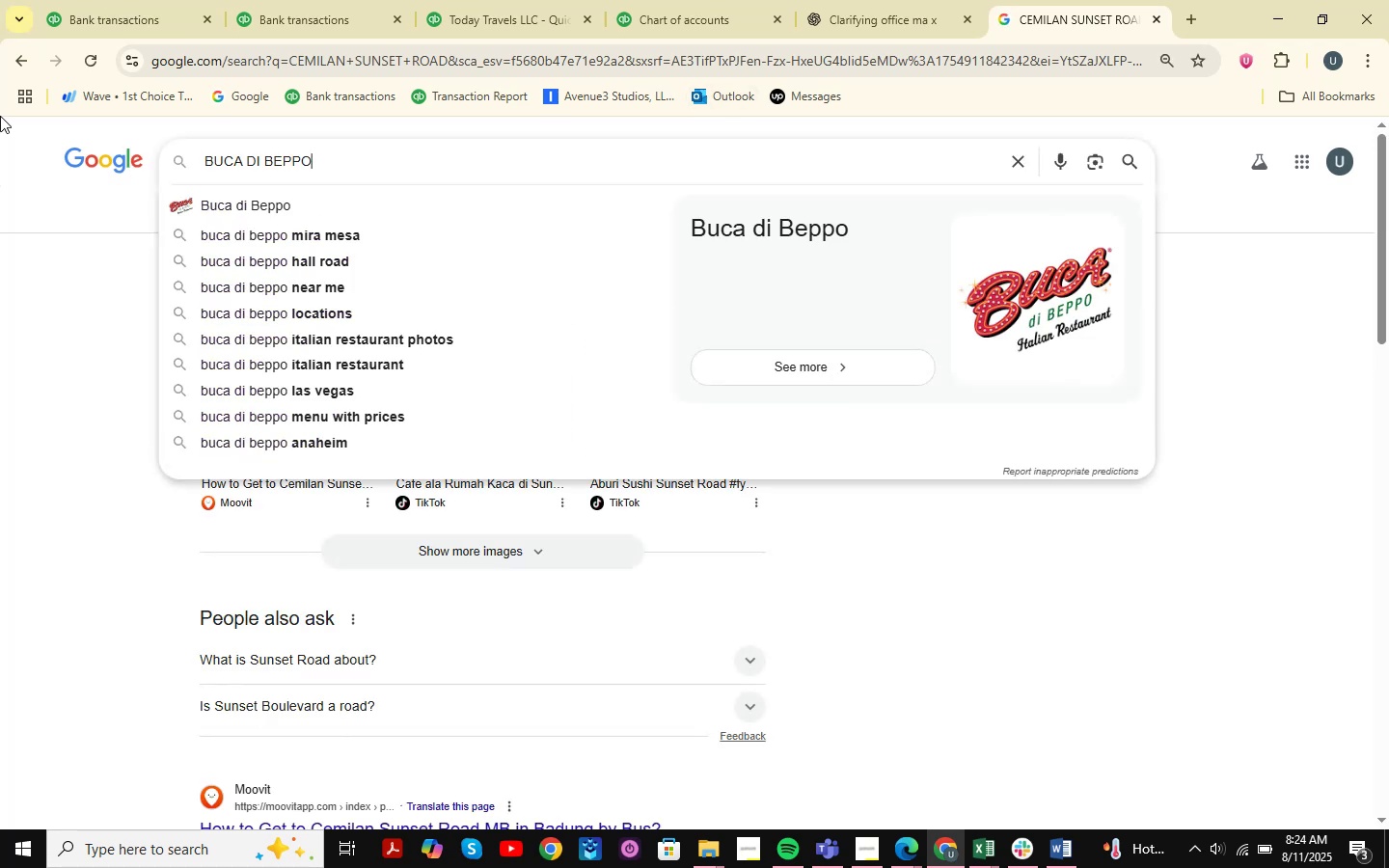 
key(NumpadEnter)
 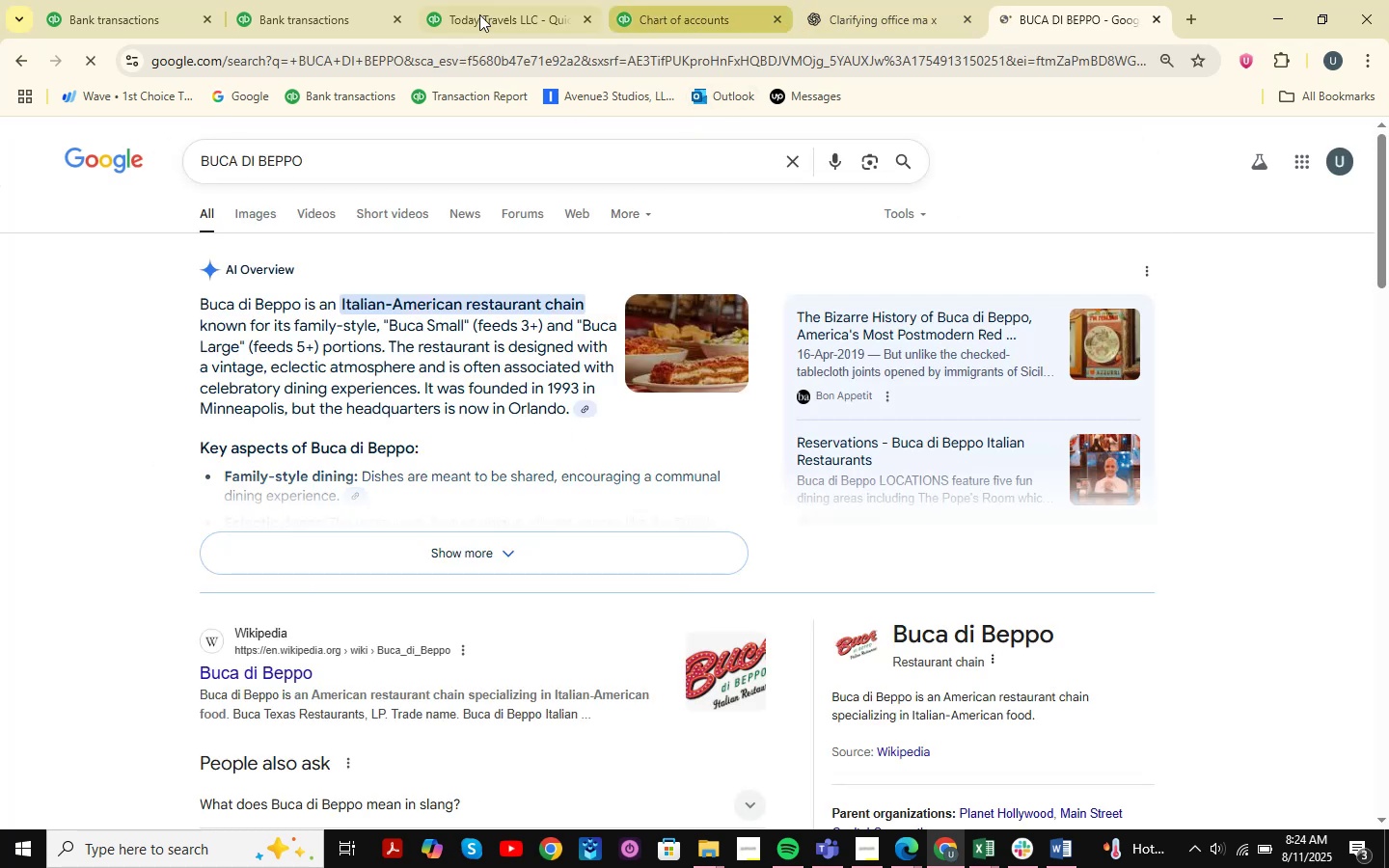 
left_click([150, 8])
 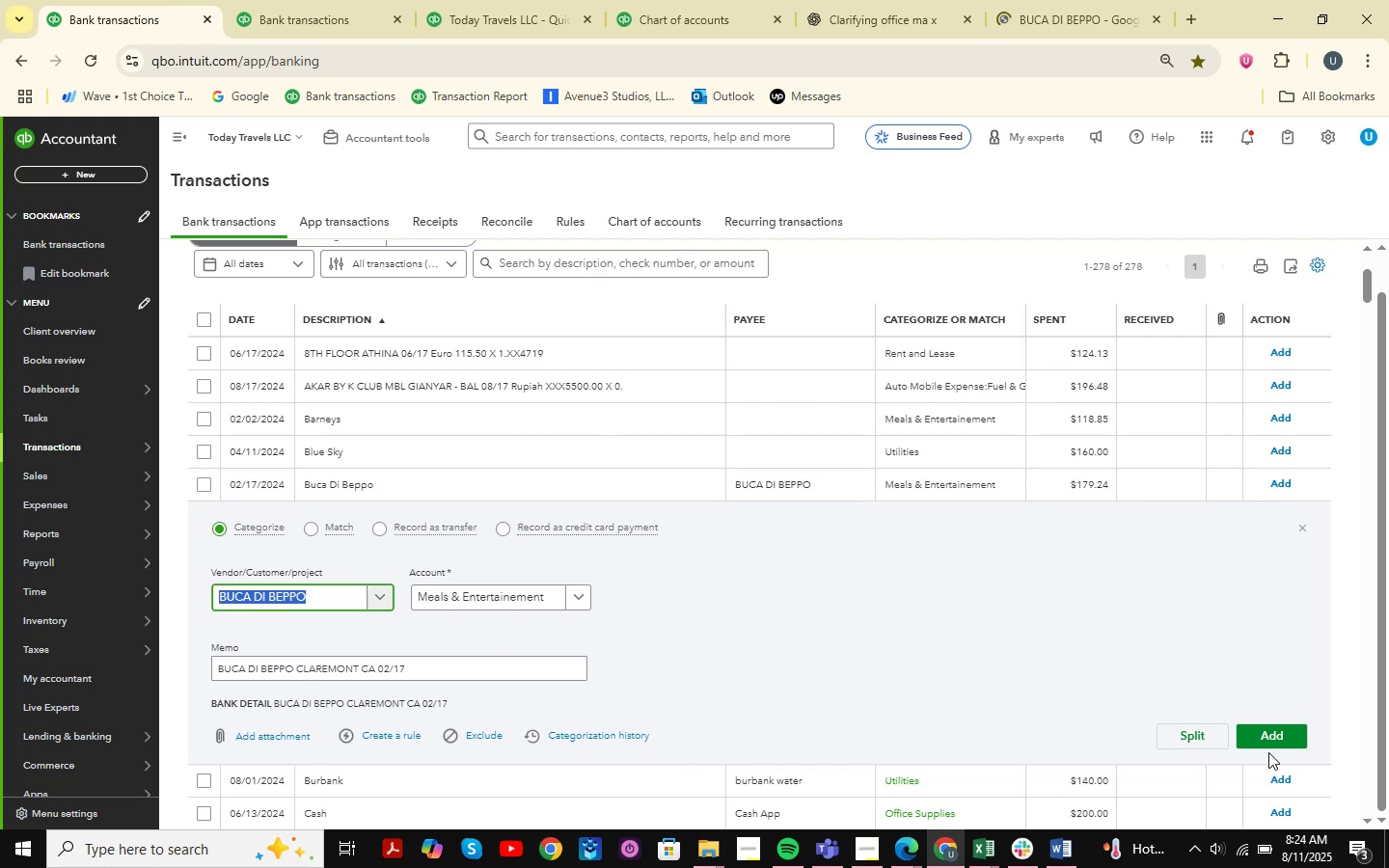 
left_click([1269, 736])
 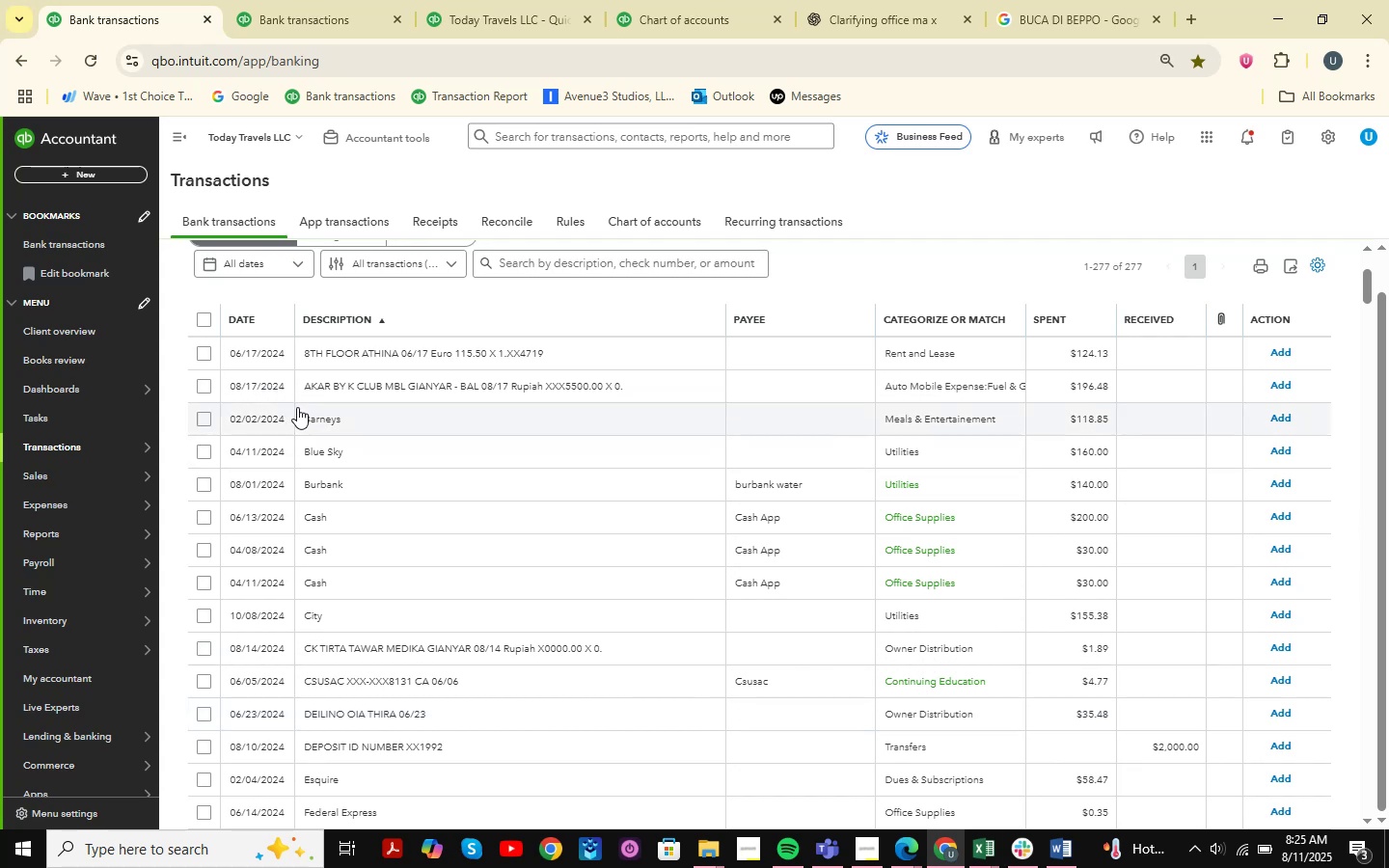 
wait(25.74)
 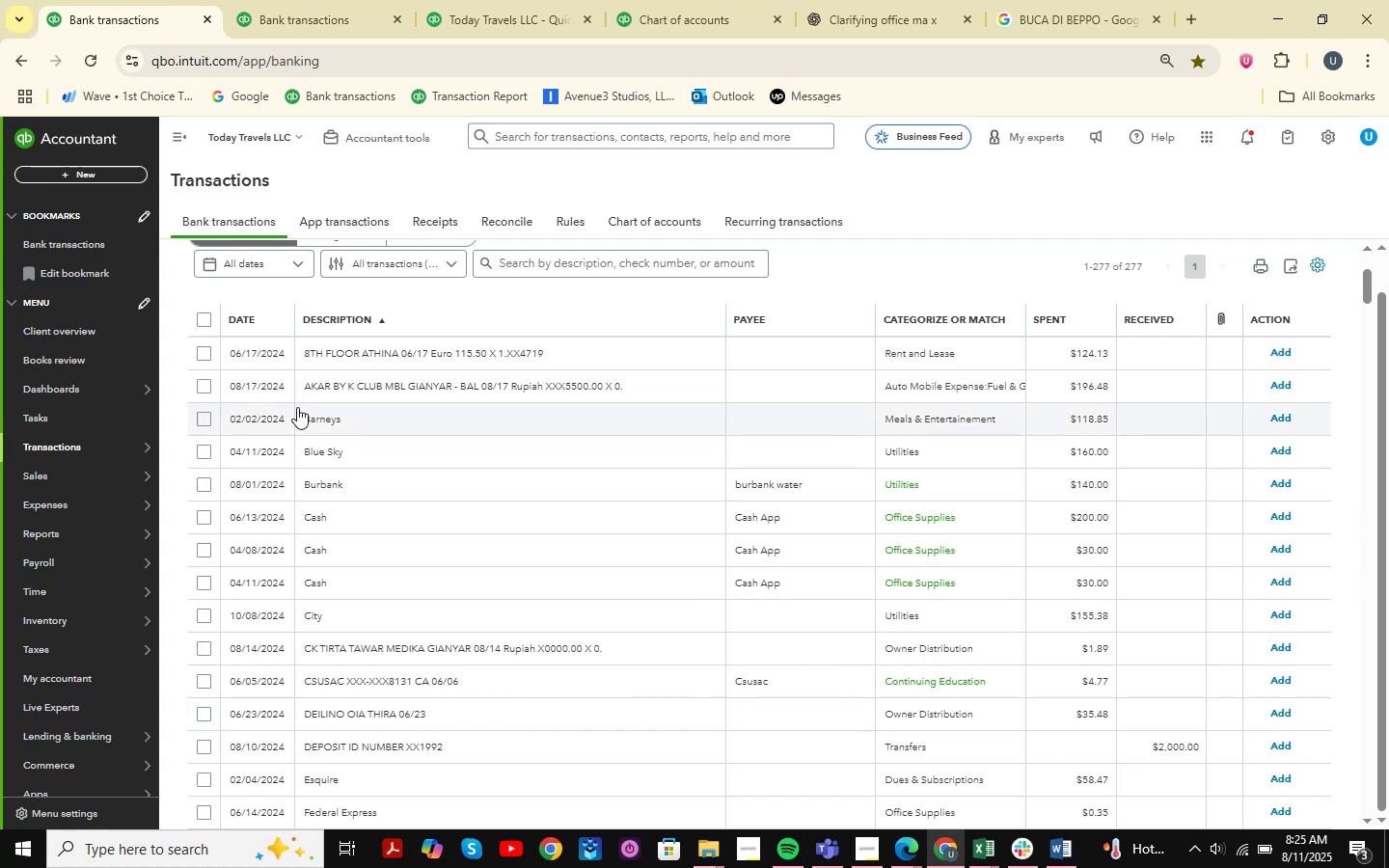 
left_click([340, 480])
 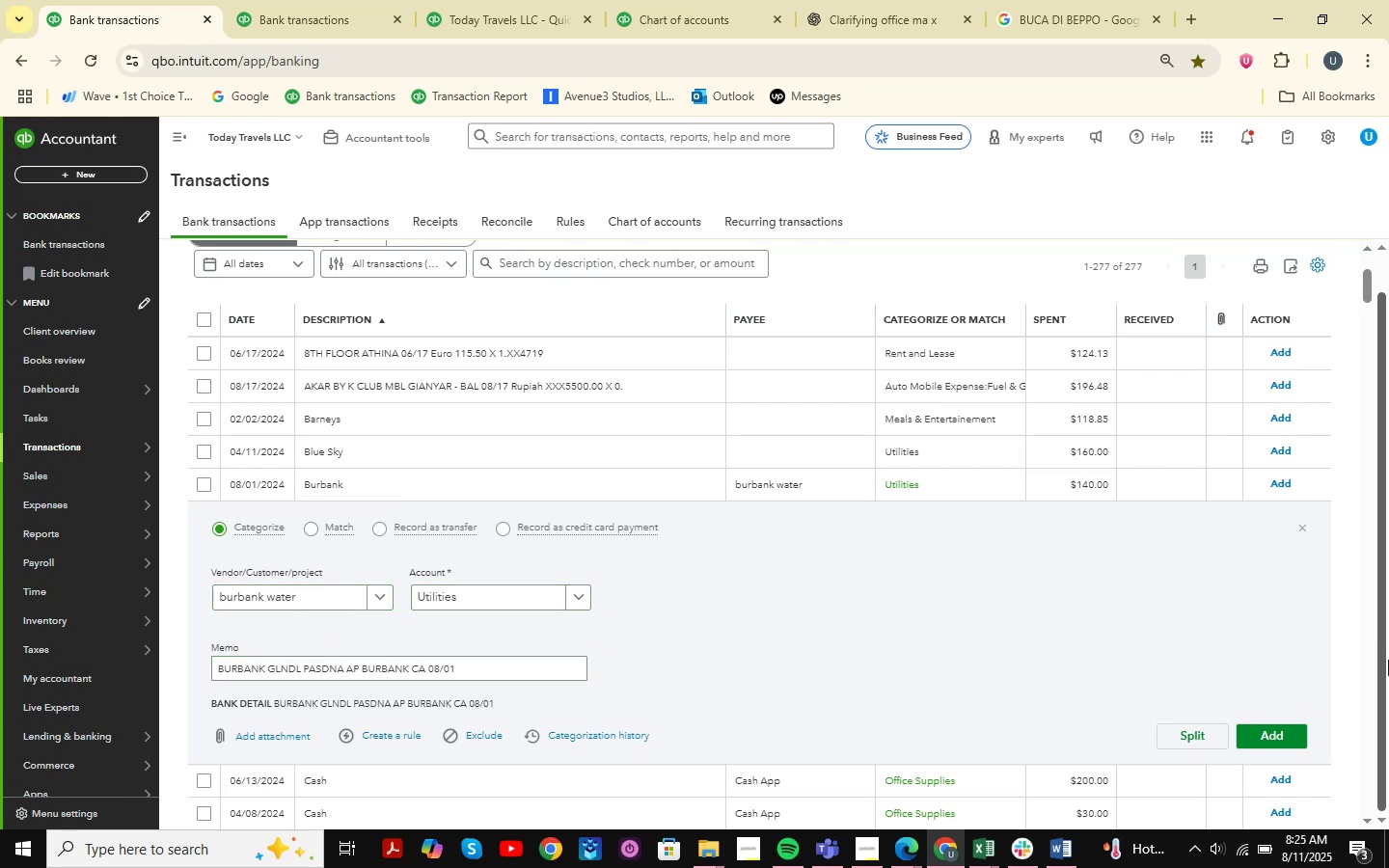 
wait(7.26)
 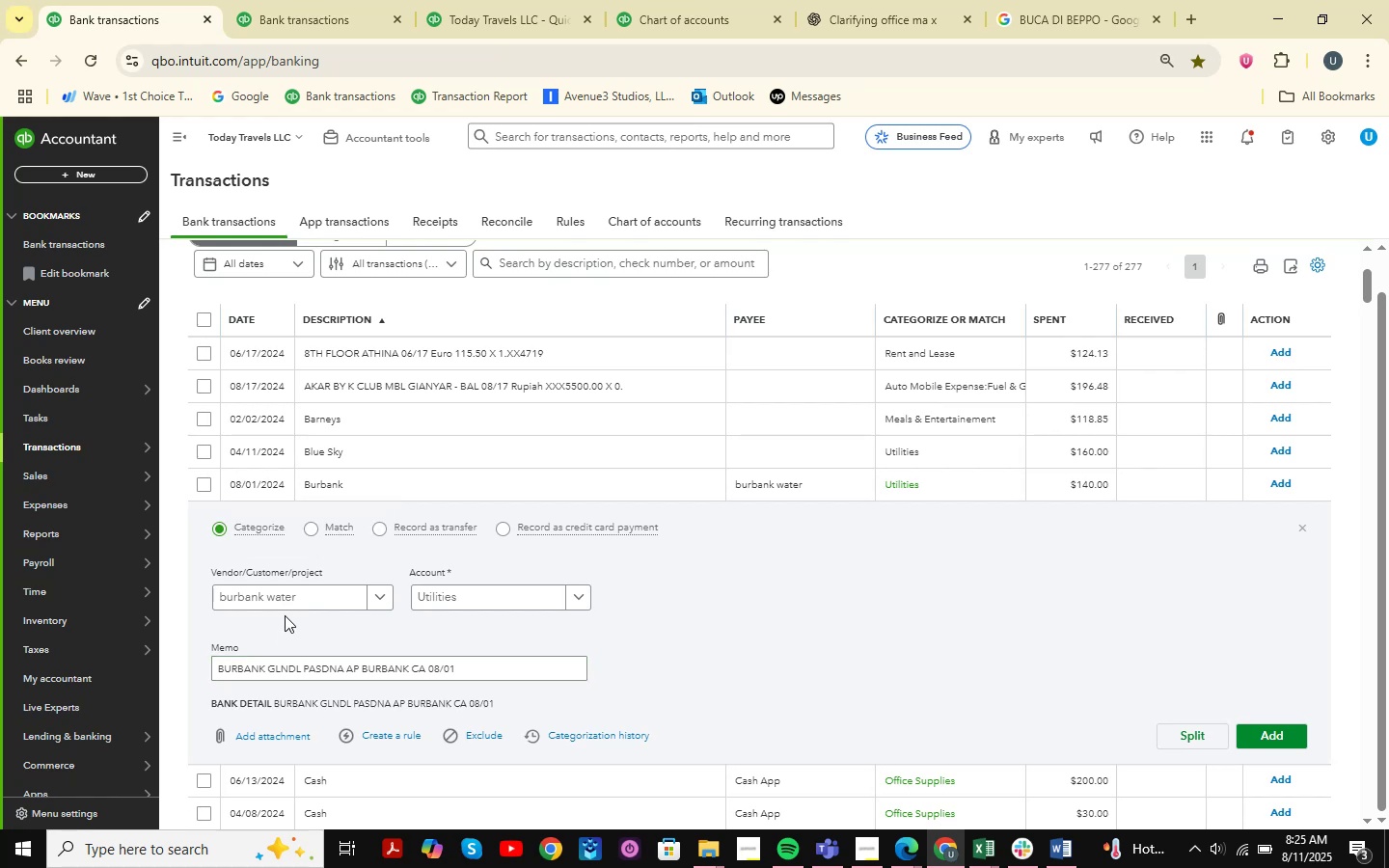 
left_click([986, 843])
 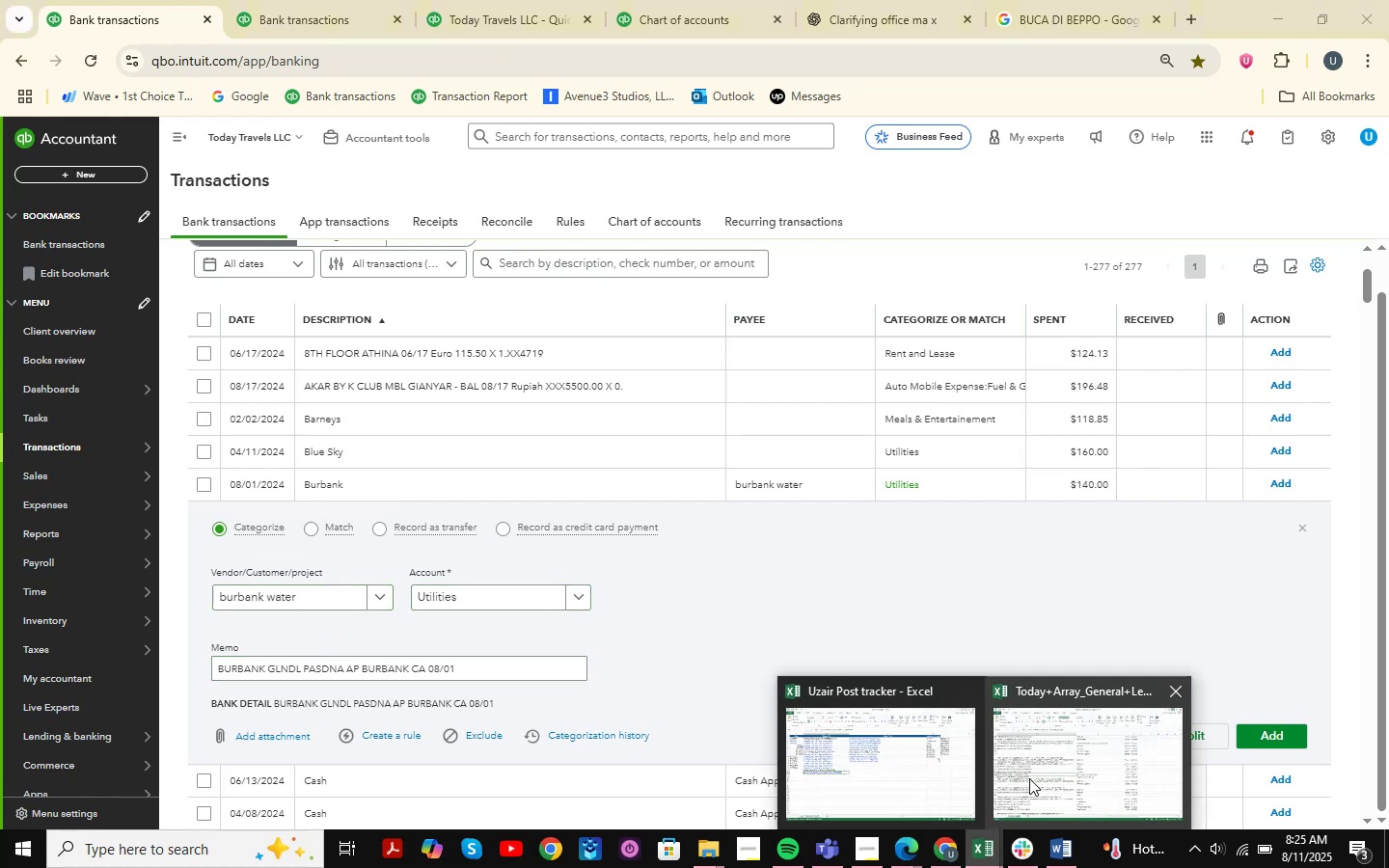 
left_click([1029, 777])
 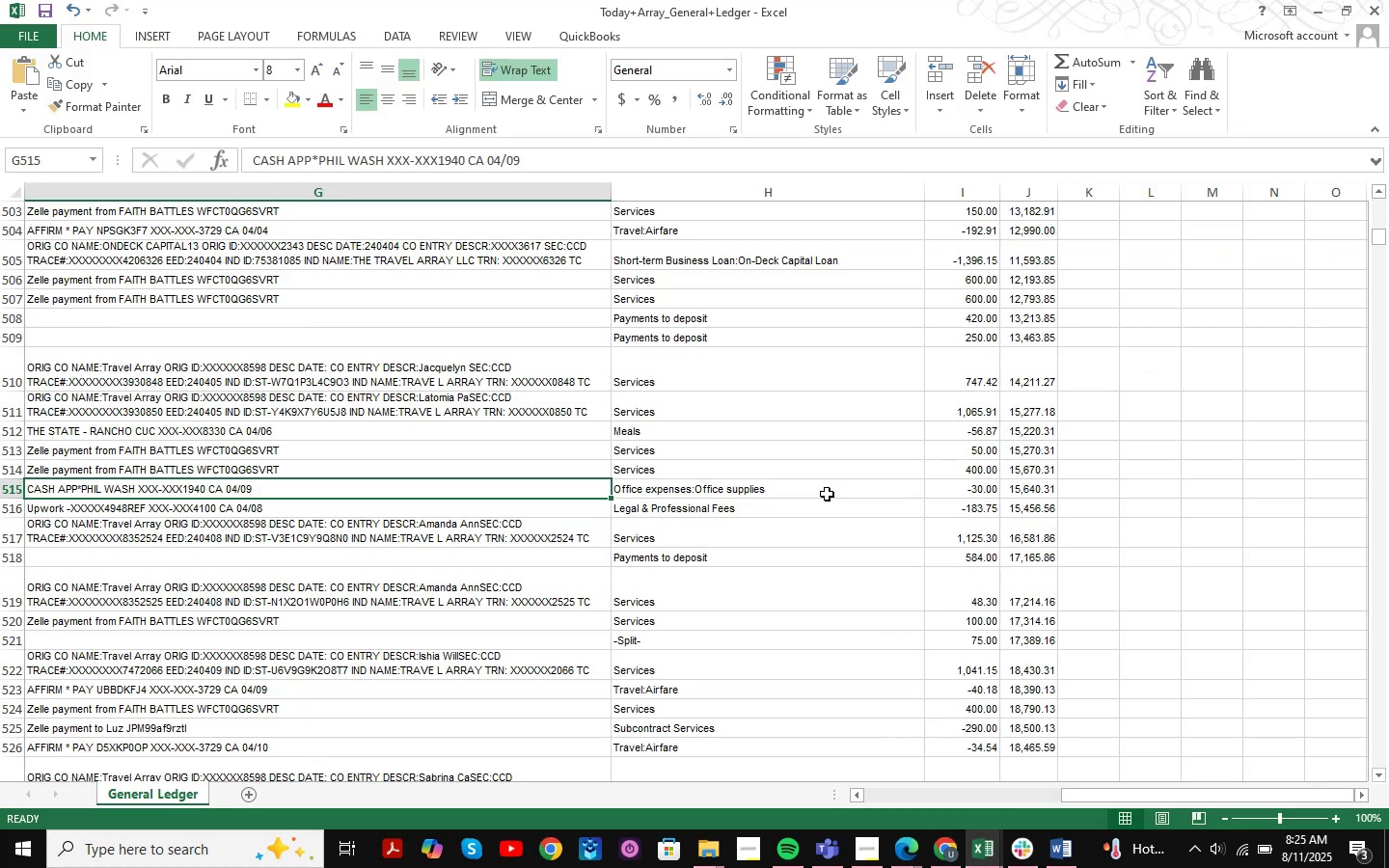 
key(Control+F)
 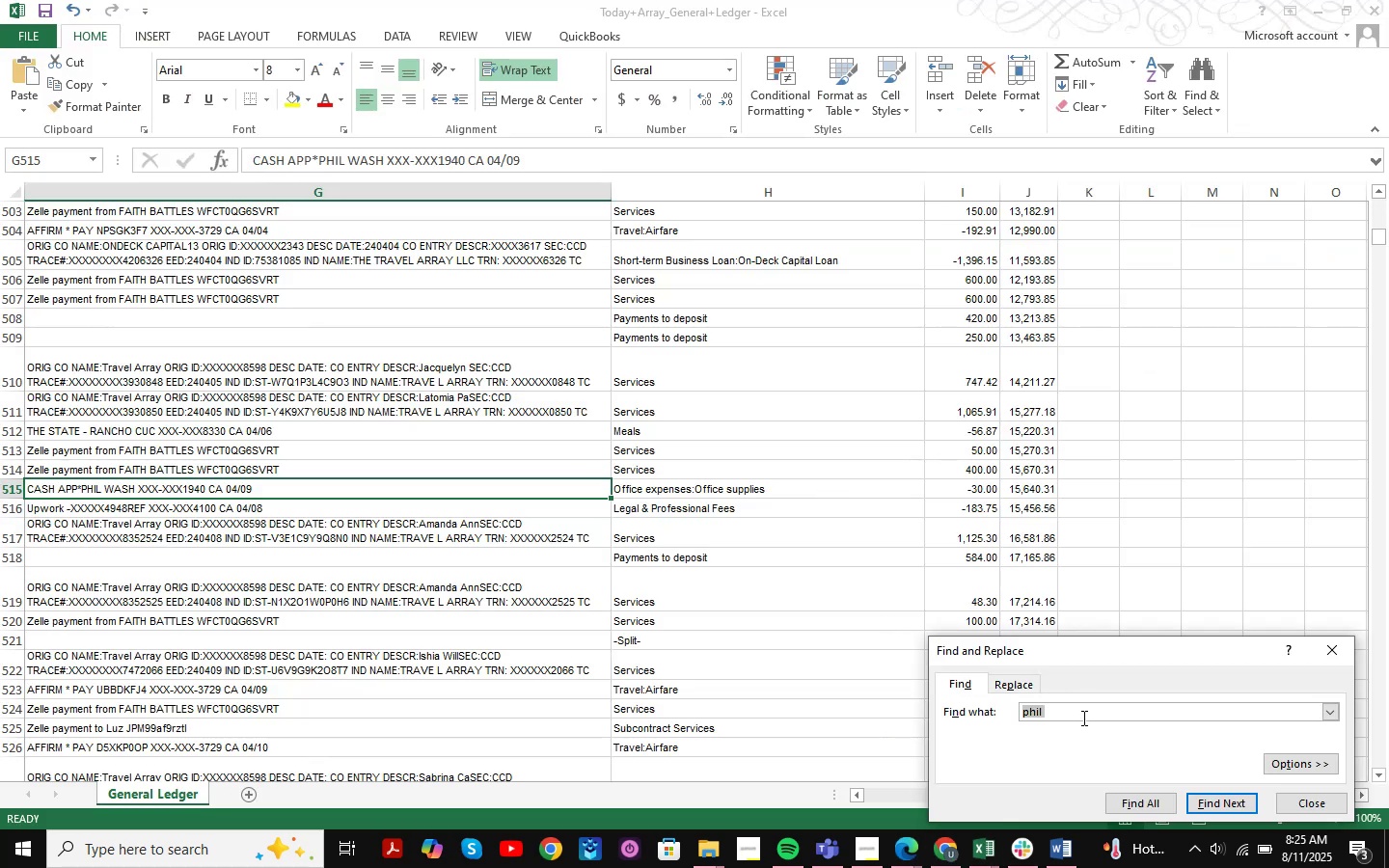 
left_click_drag(start_coordinate=[1075, 709], to_coordinate=[782, 731])
 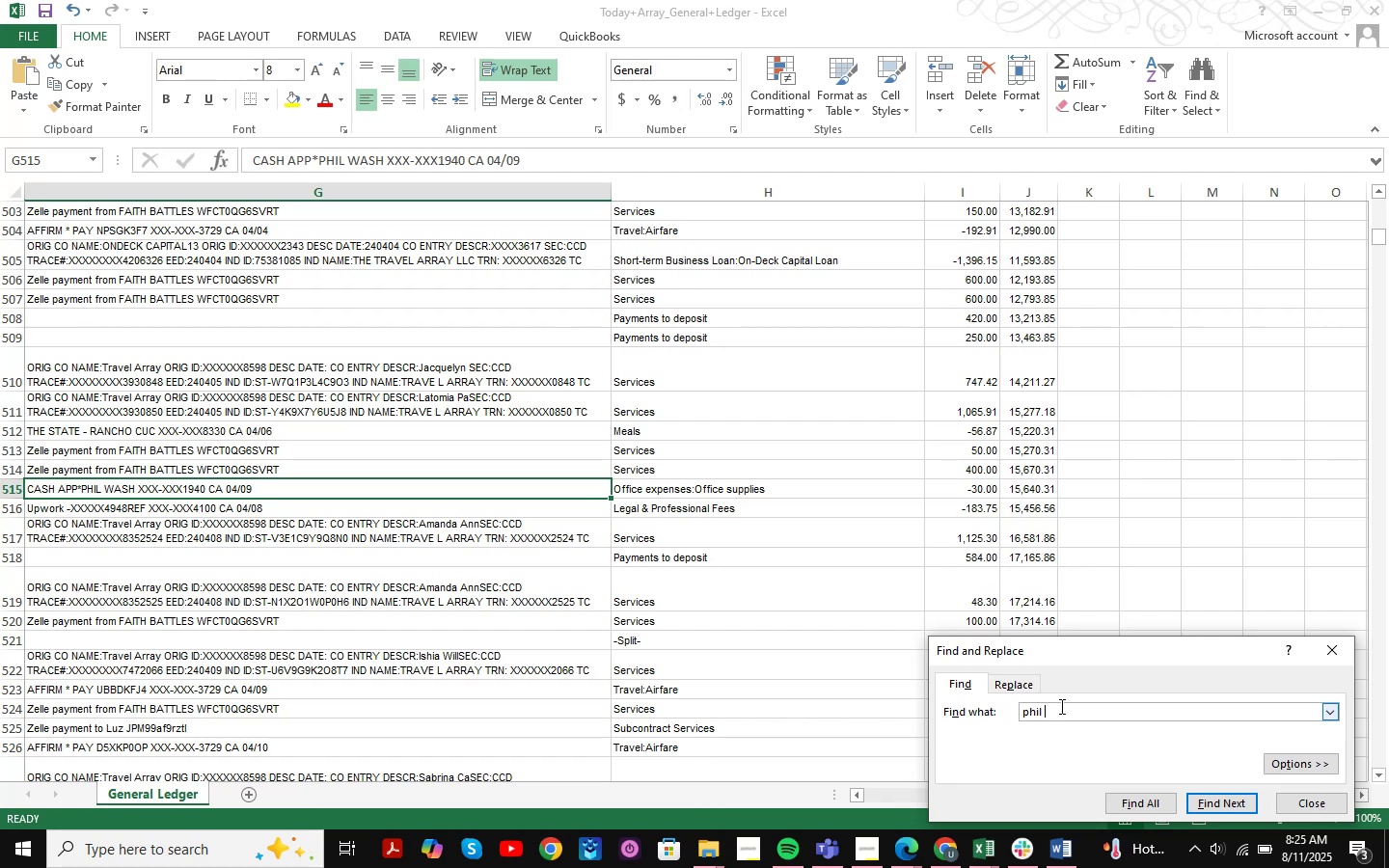 
left_click_drag(start_coordinate=[1055, 710], to_coordinate=[981, 711])
 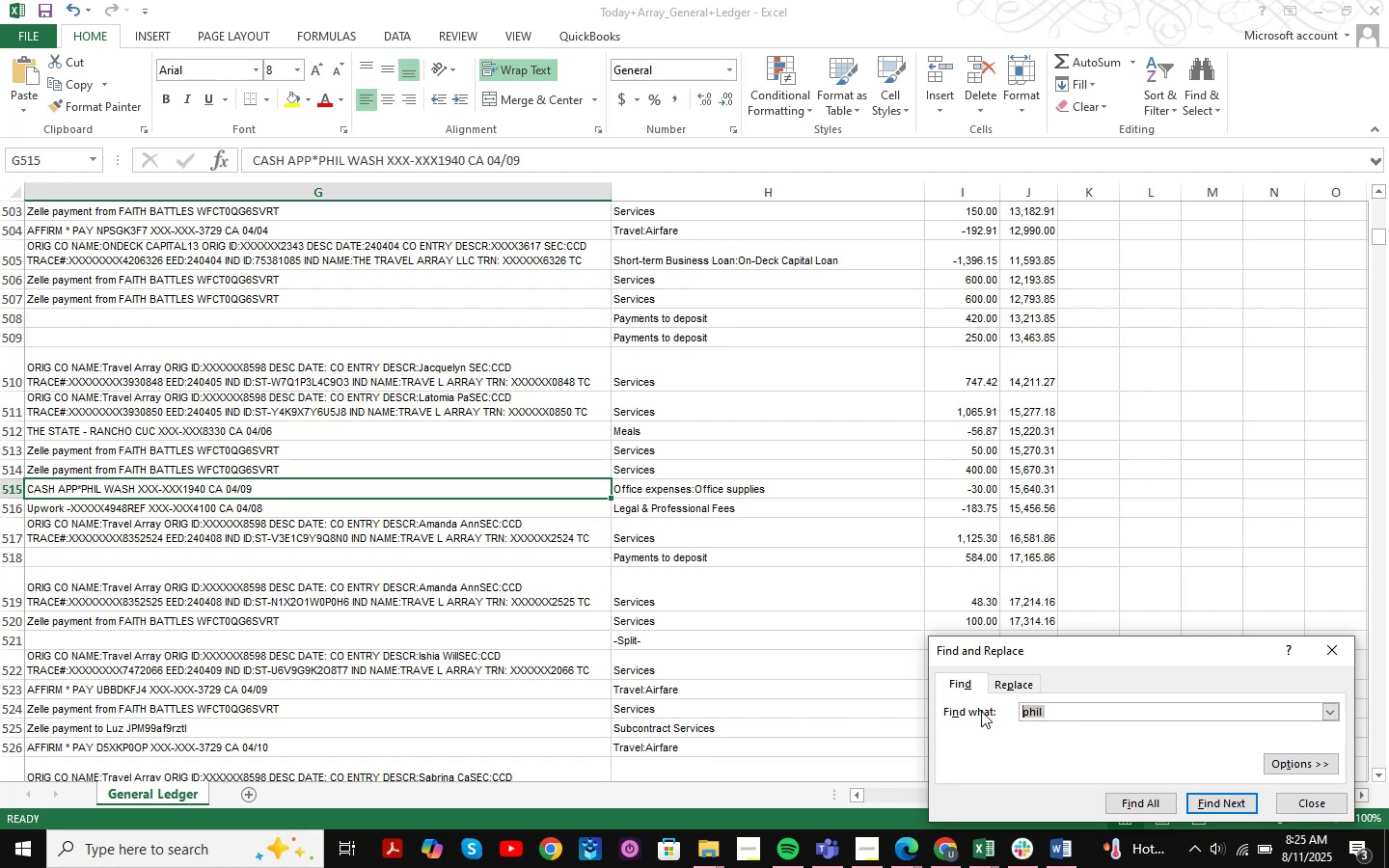 
key(Space)
 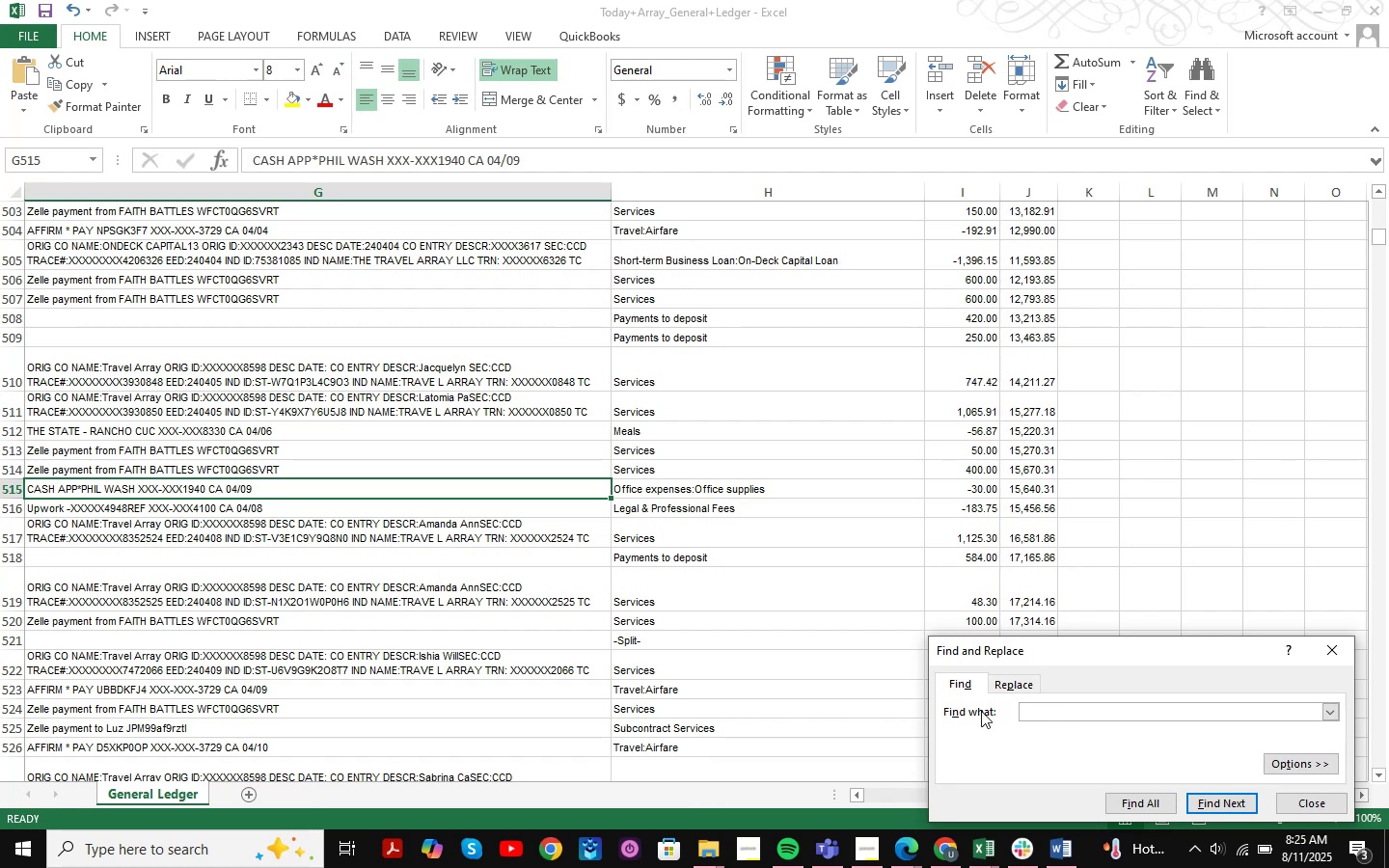 
key(Backspace)
 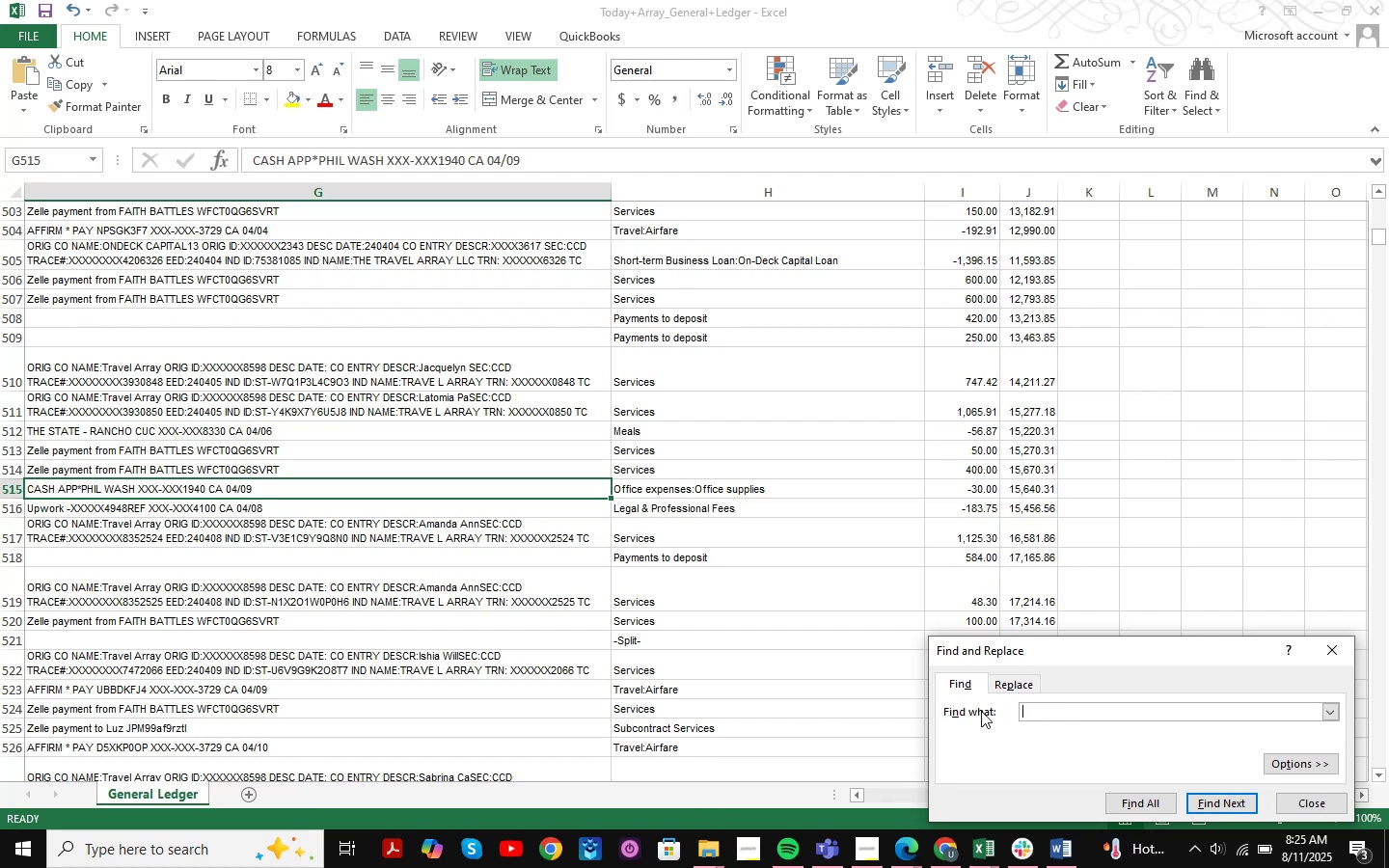 
key(Backspace)
 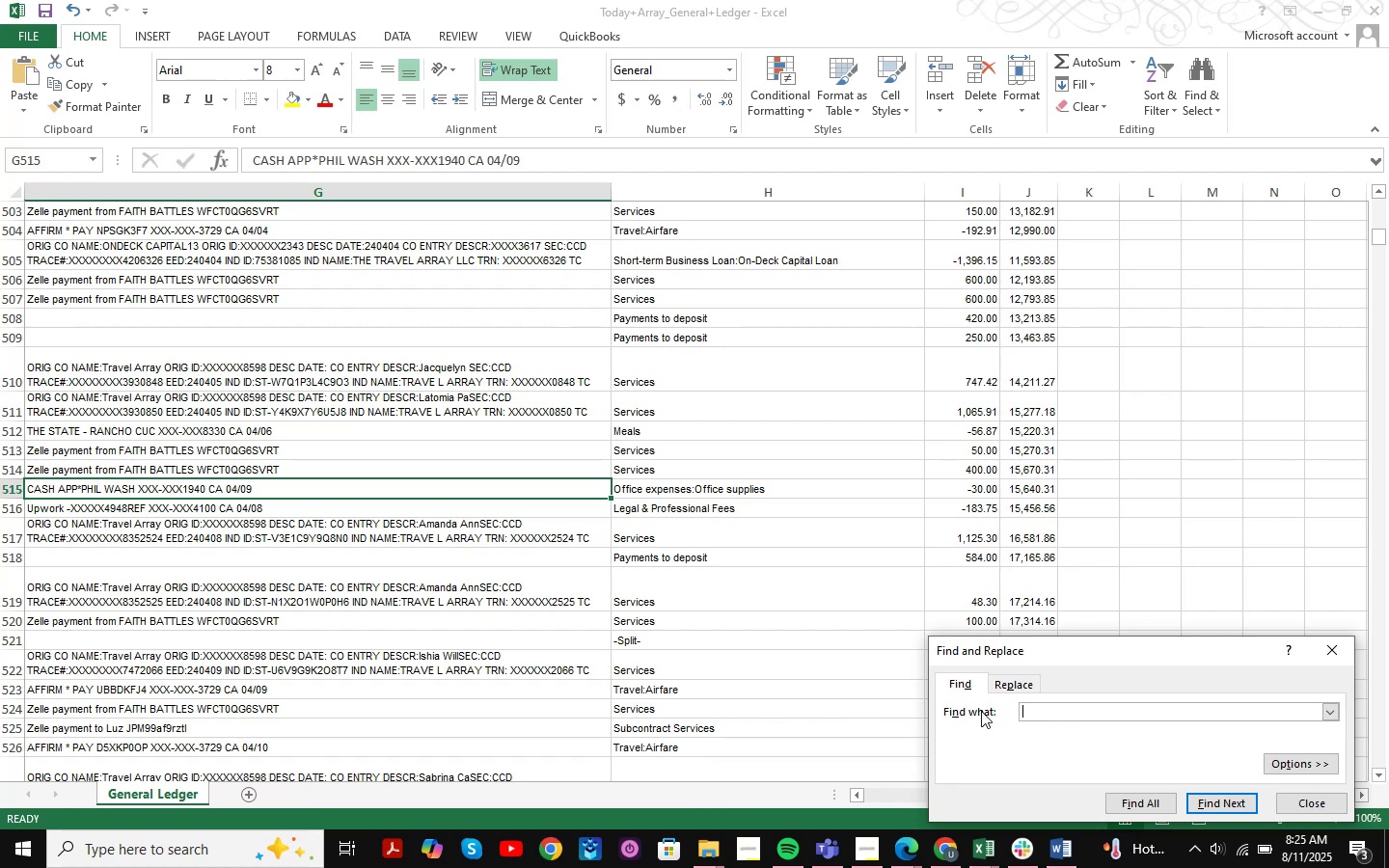 
key(Control+V)
 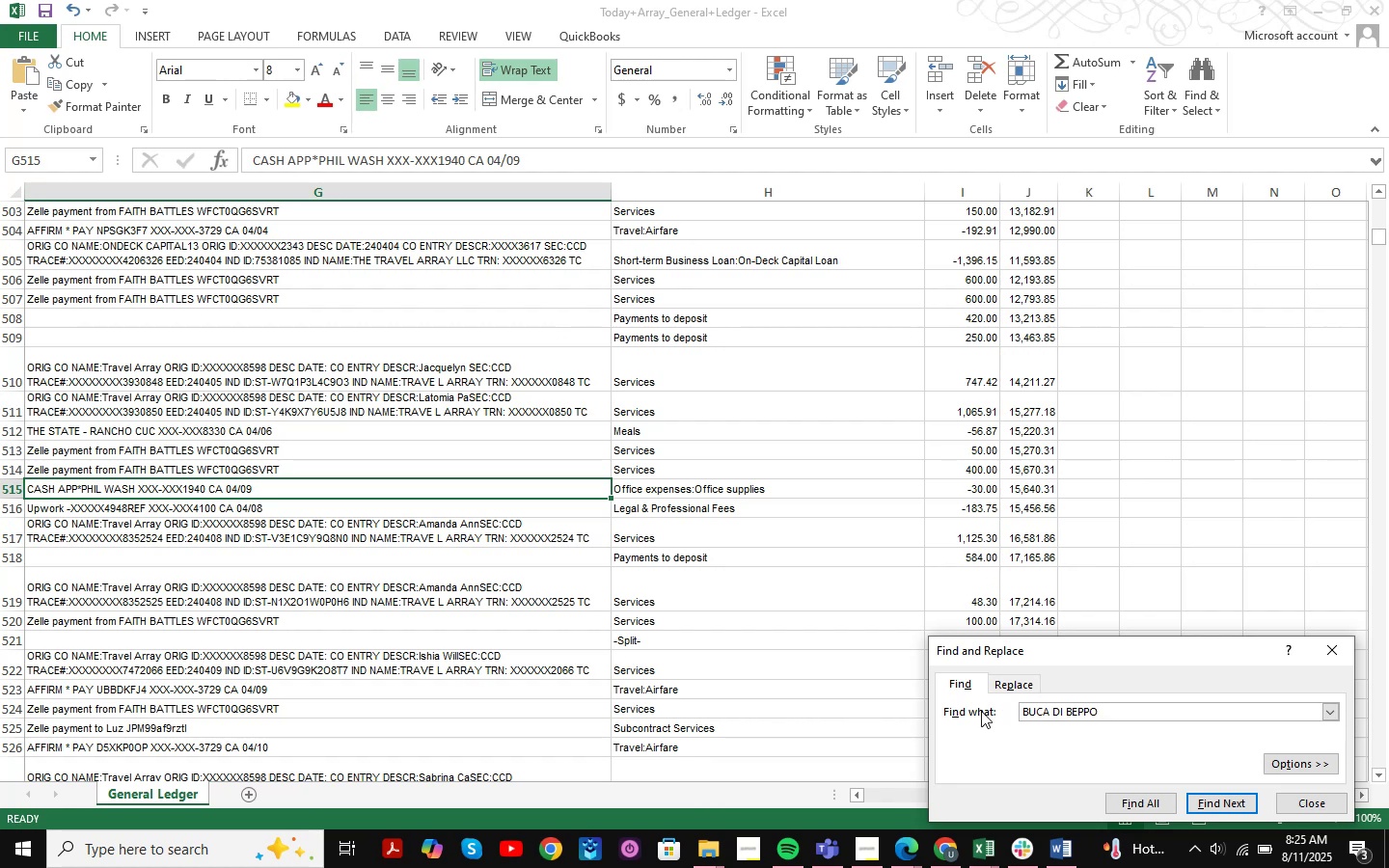 
hold_key(key=Backspace, duration=1.17)
 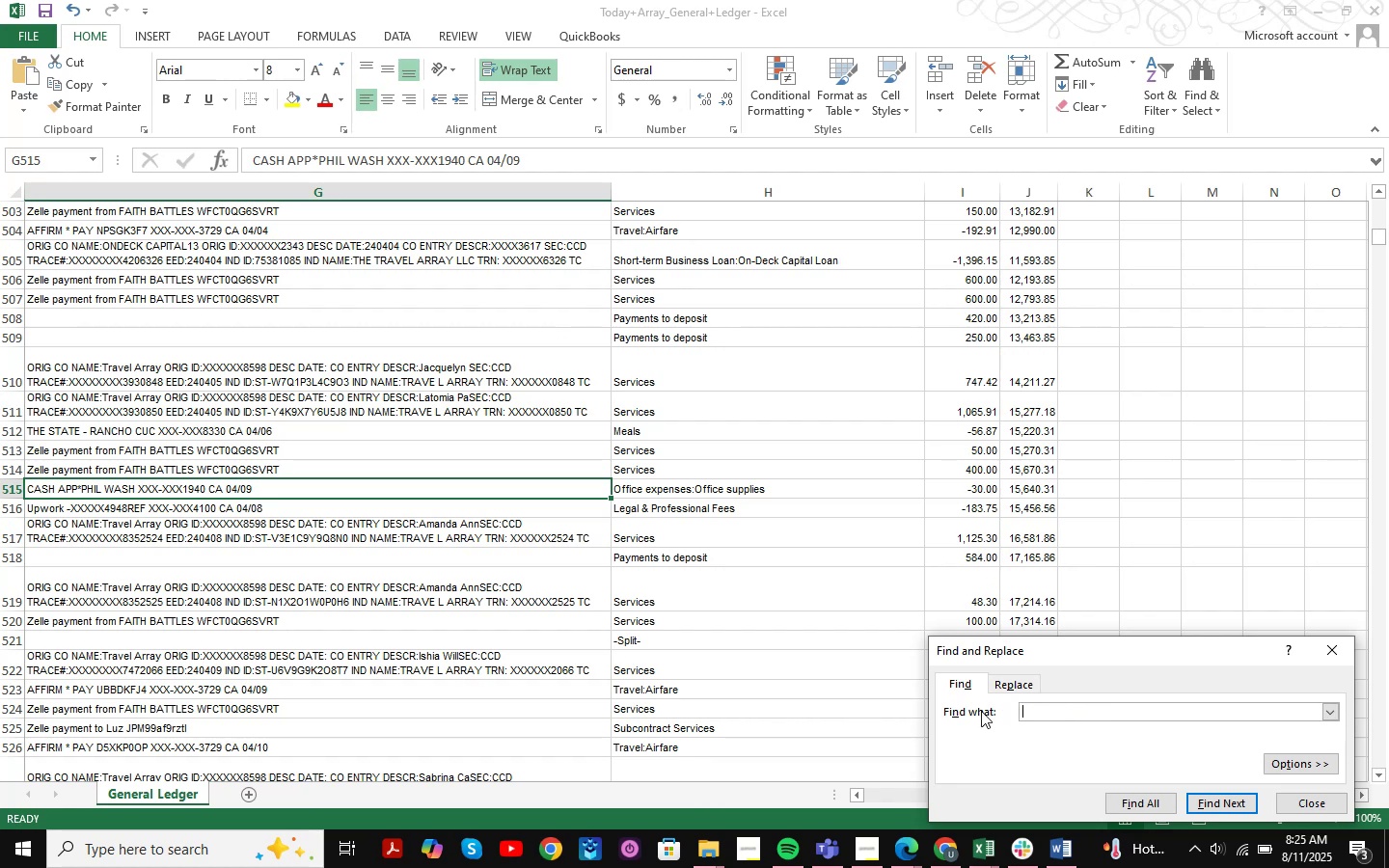 
type(BURBANK WATER)
key(NumpadEnter)
key(NumpadEnter)
key(NumpadEnter)
key(NumpadEnter)
 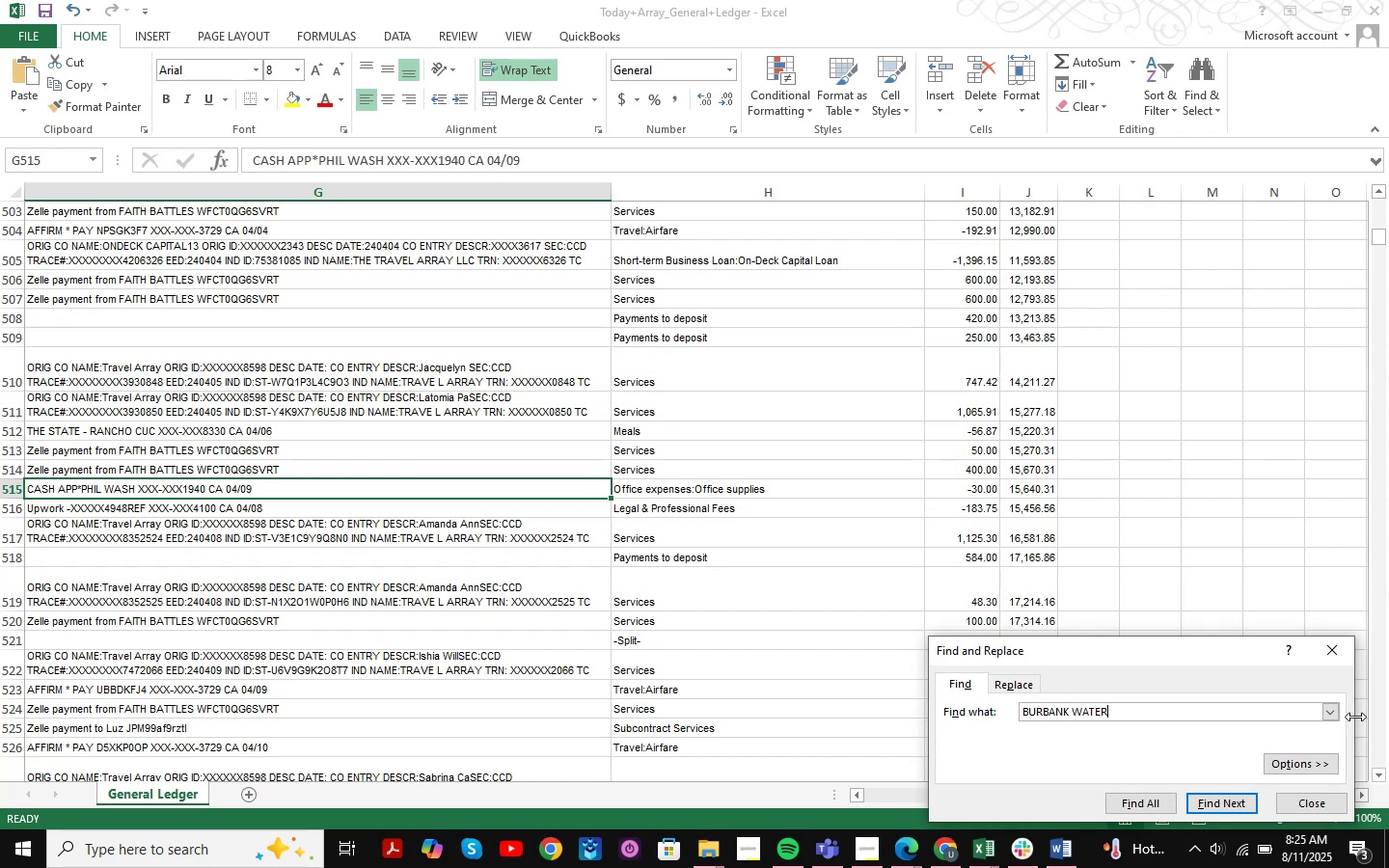 
left_click([1323, 802])
 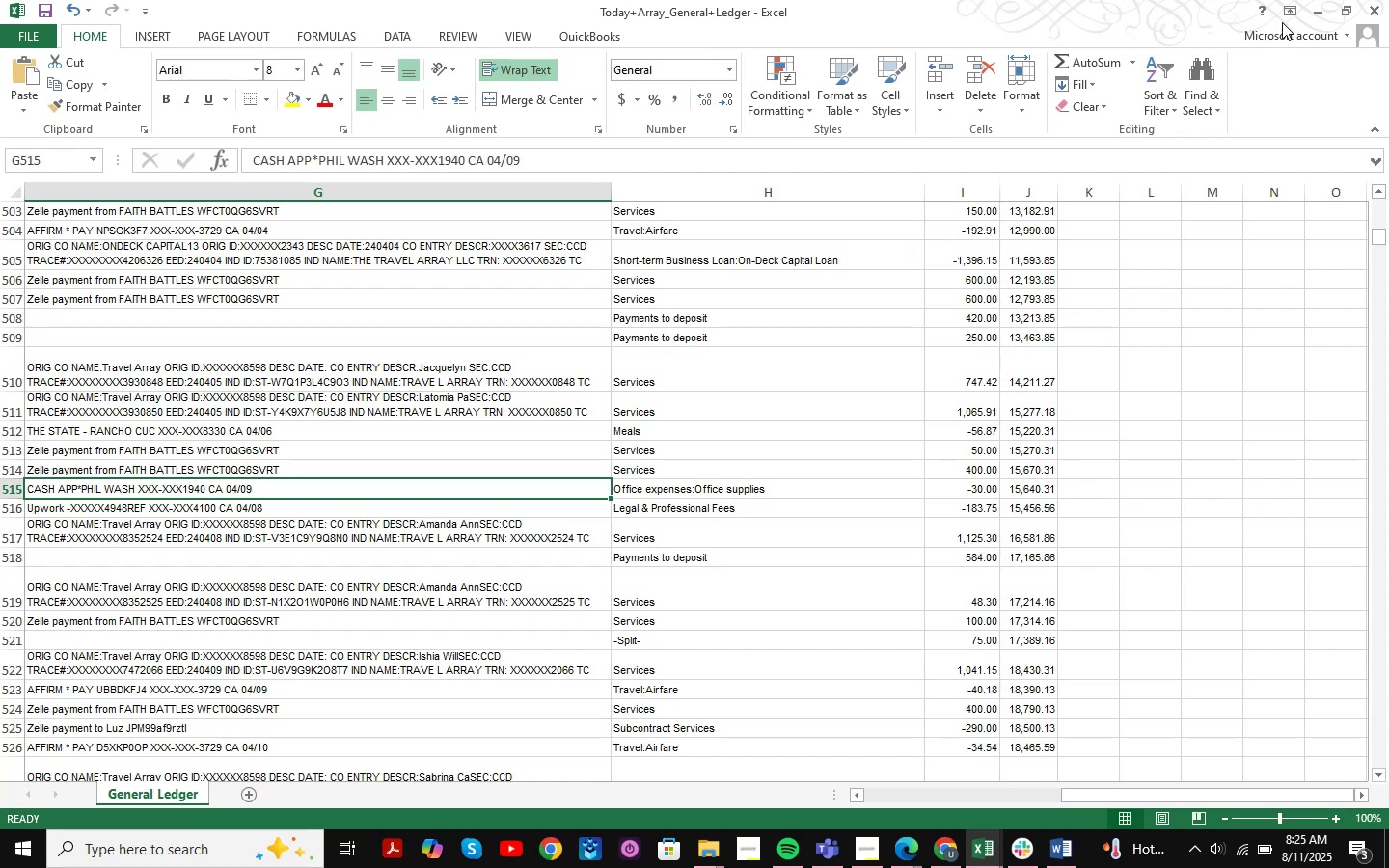 
left_click([1306, 13])
 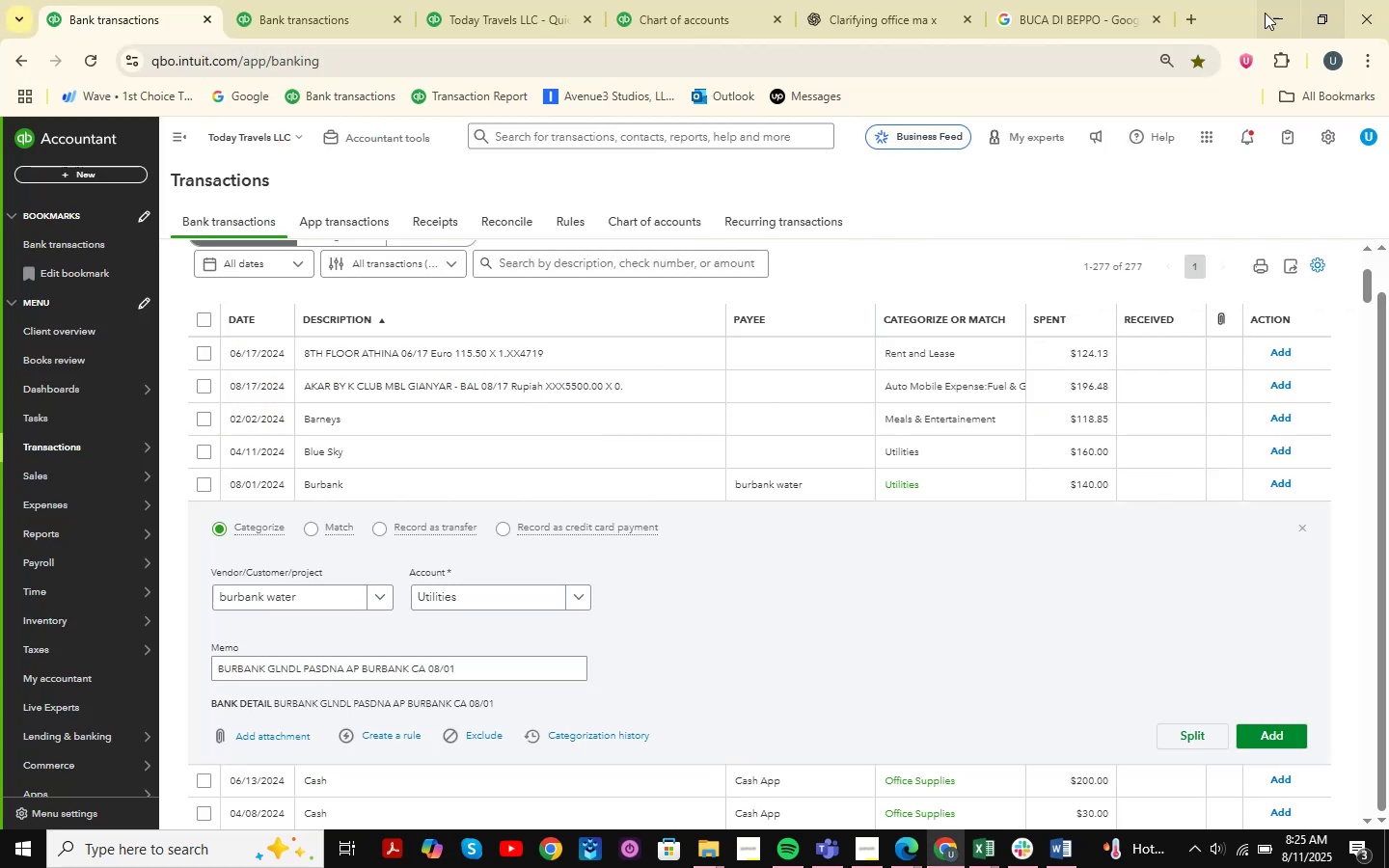 
mouse_move([837, -13])
 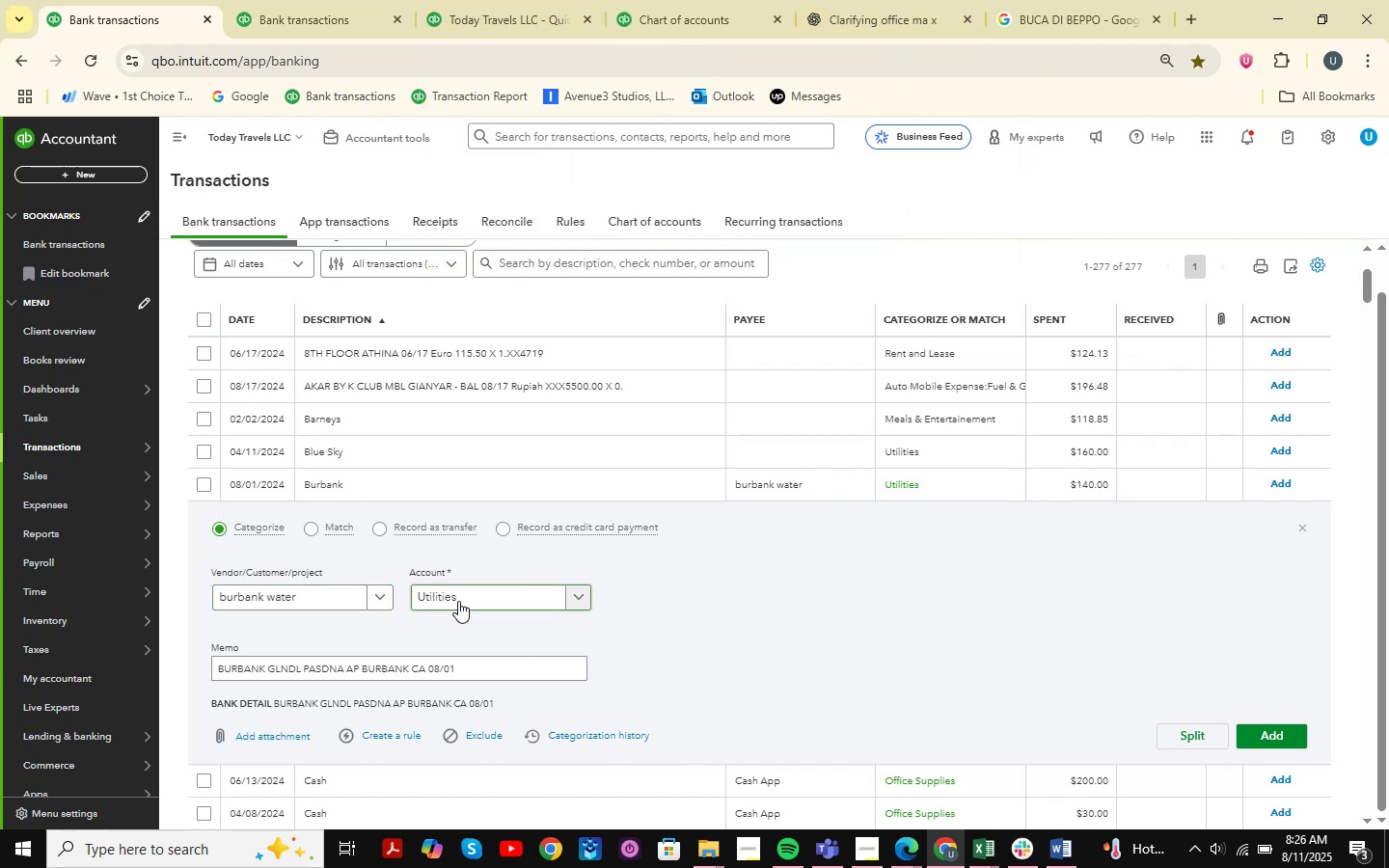 
mouse_move([1032, 50])
 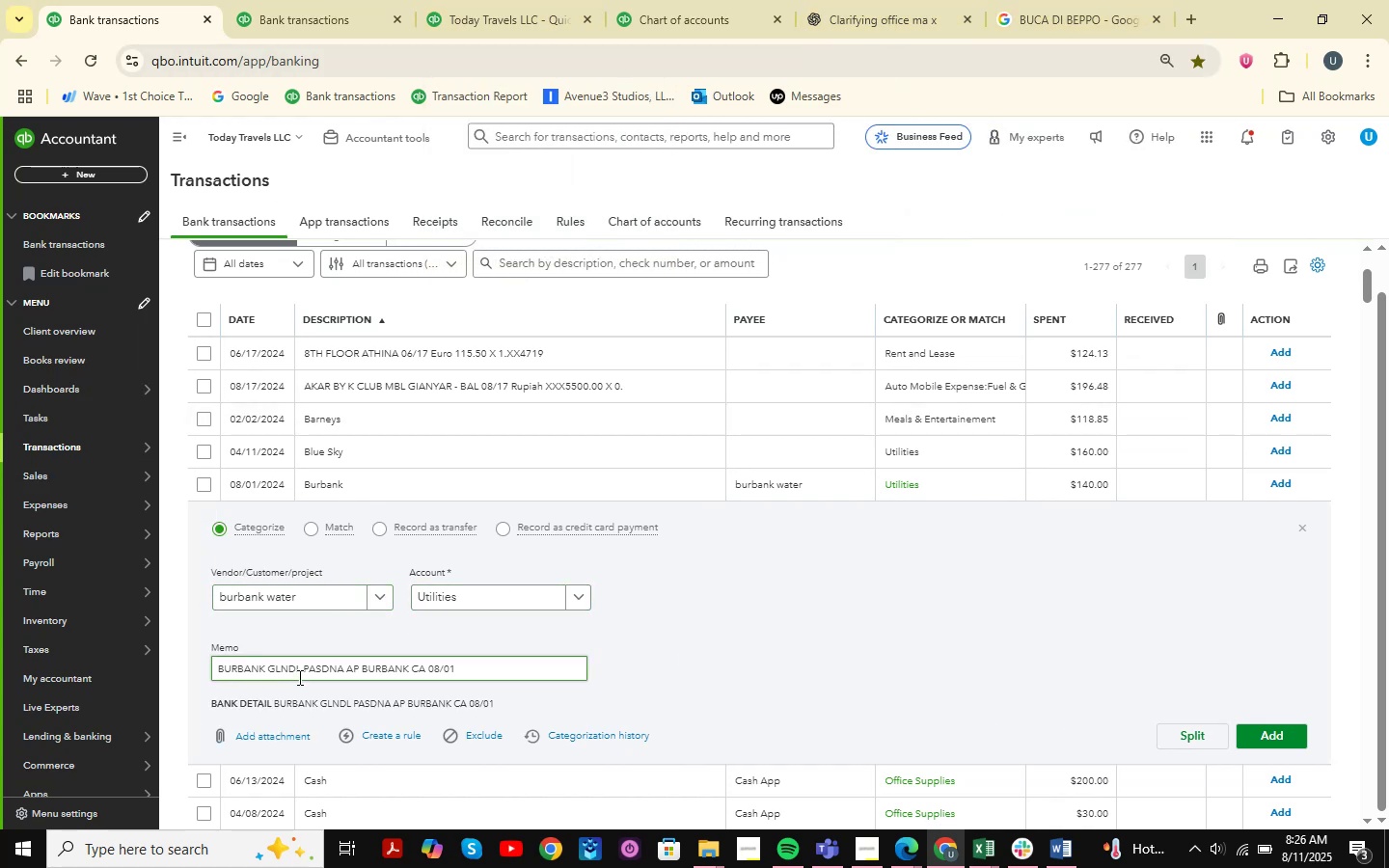 
left_click([305, 600])
 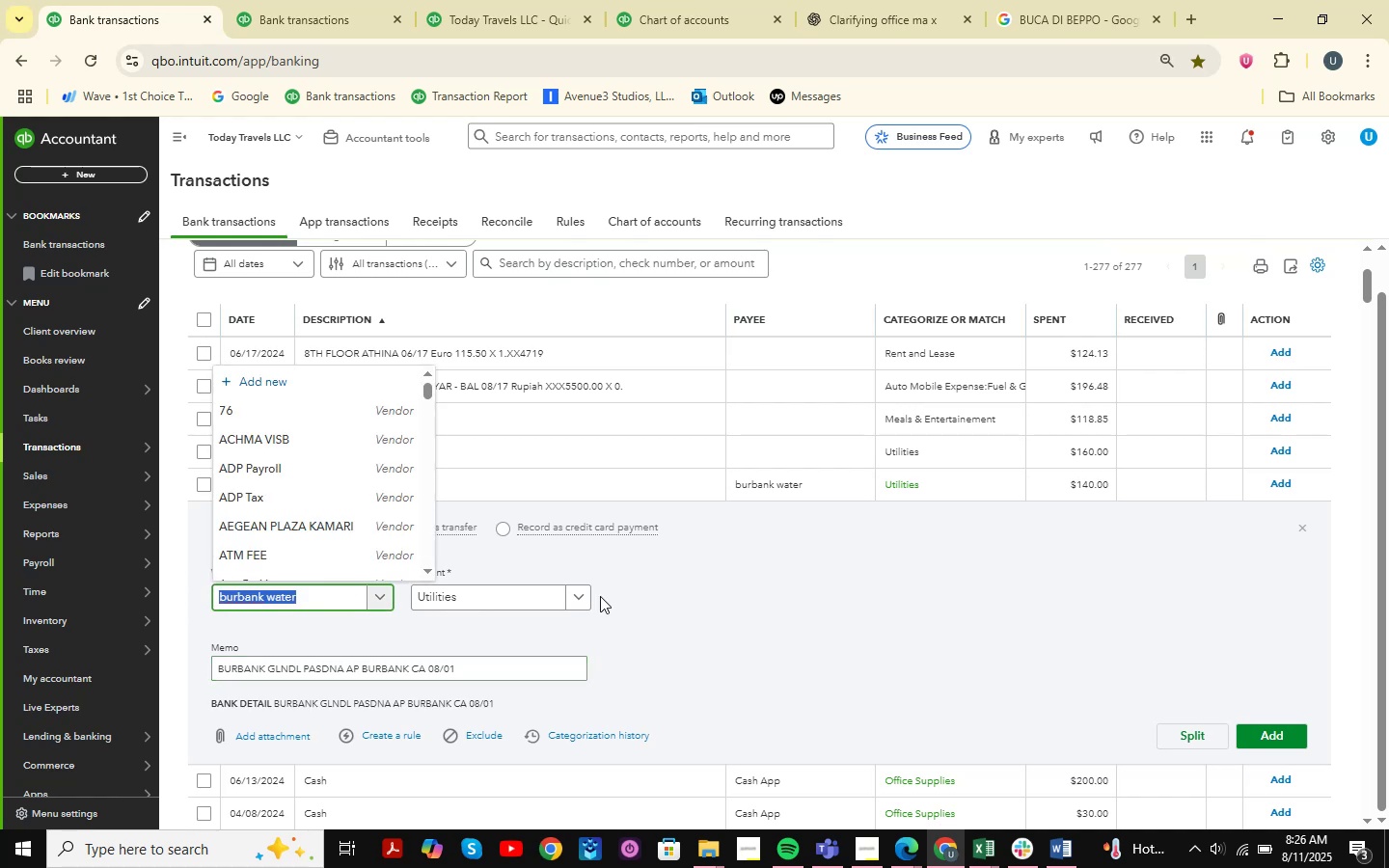 
wait(8.5)
 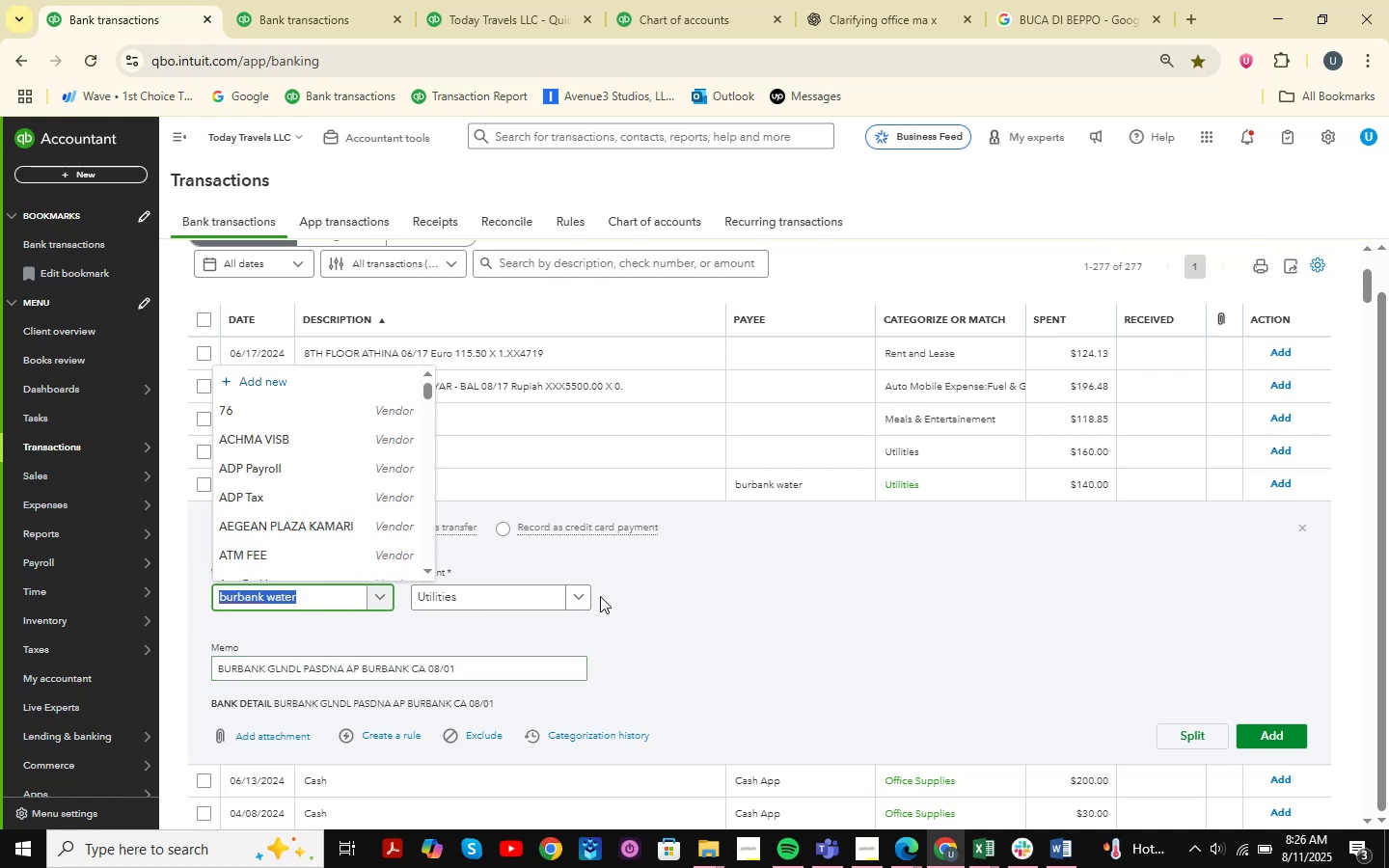 
scroll: coordinate [605, 585], scroll_direction: down, amount: 69.0
 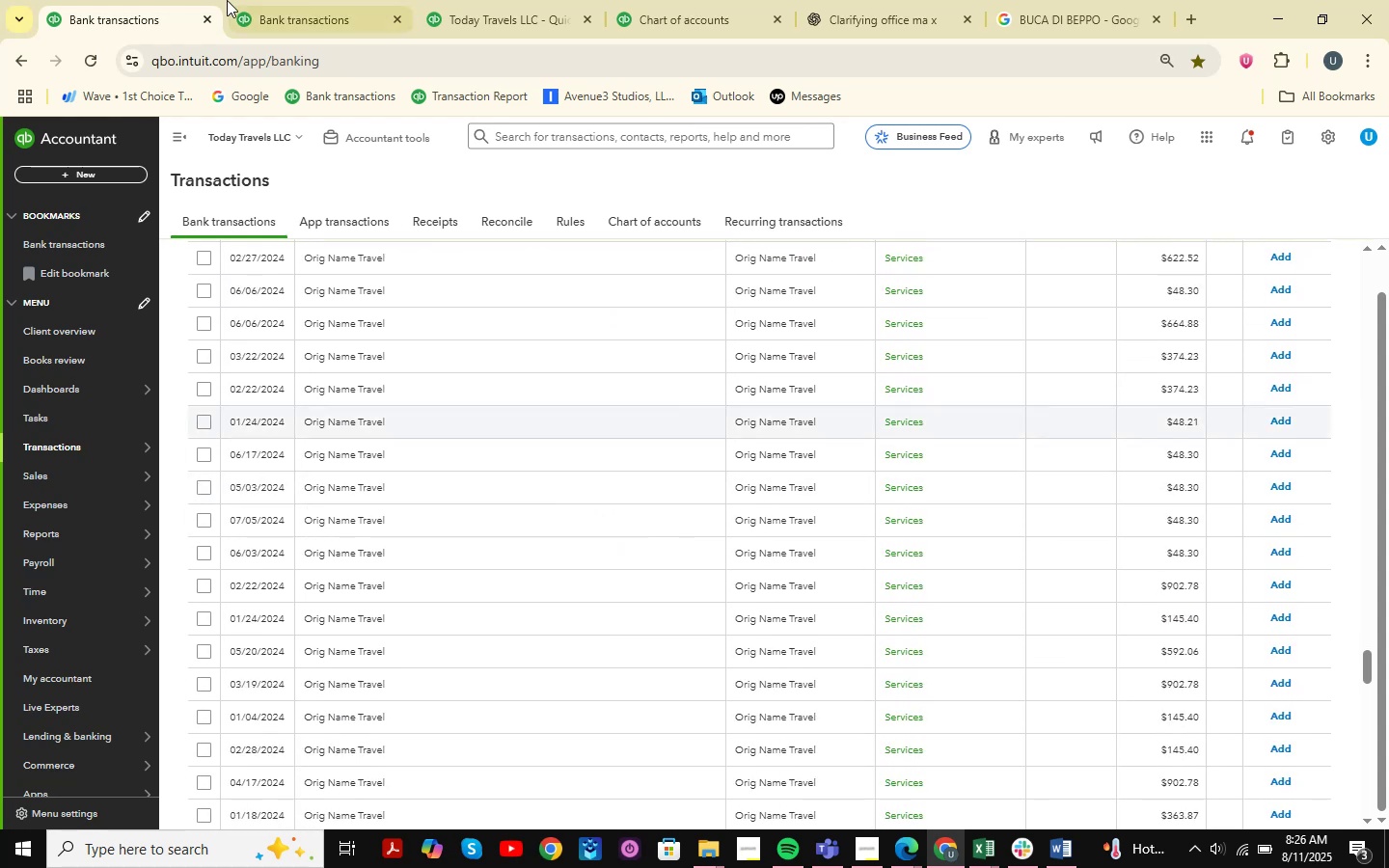 
left_click([231, 0])
 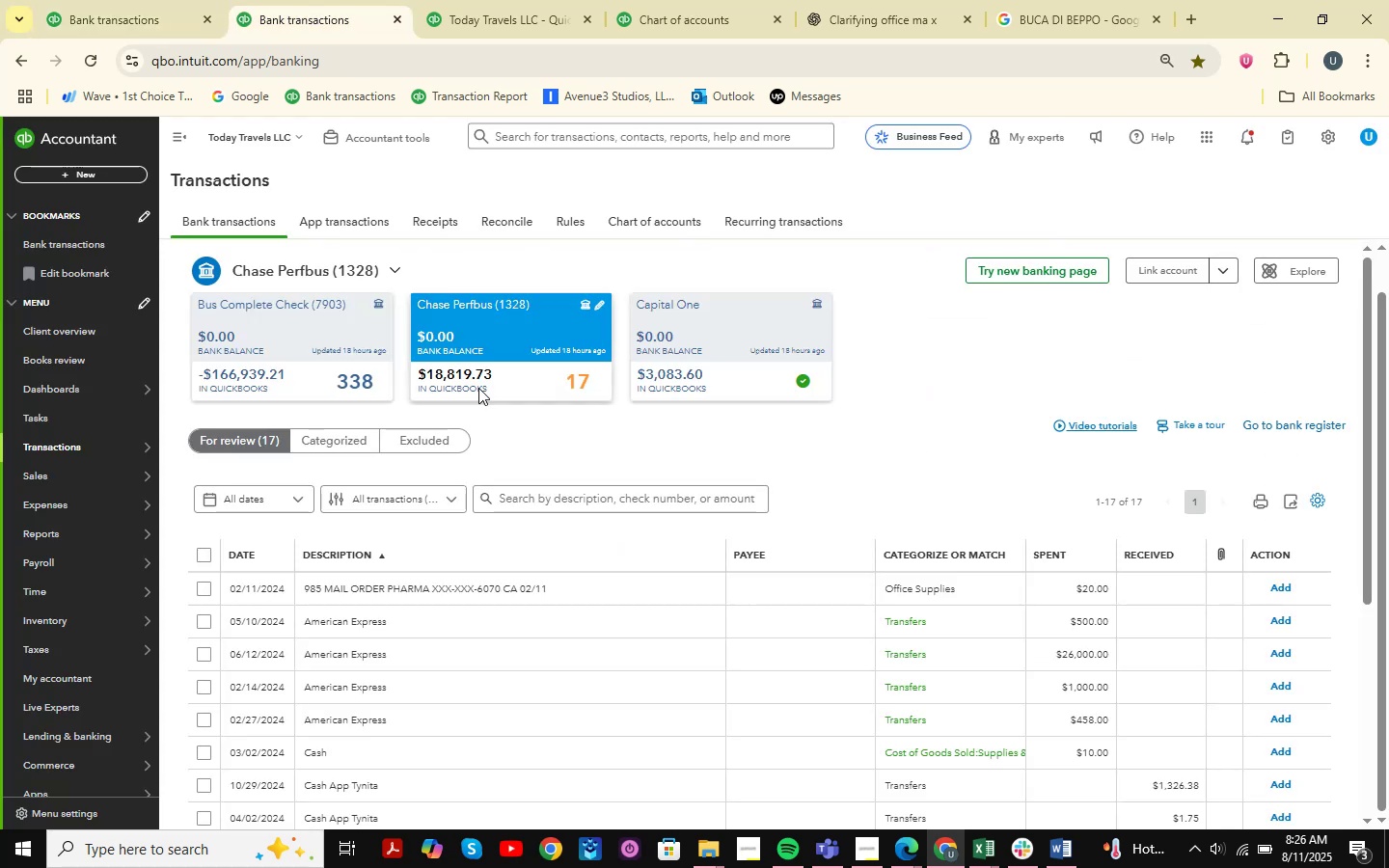 
scroll: coordinate [477, 389], scroll_direction: down, amount: 5.0
 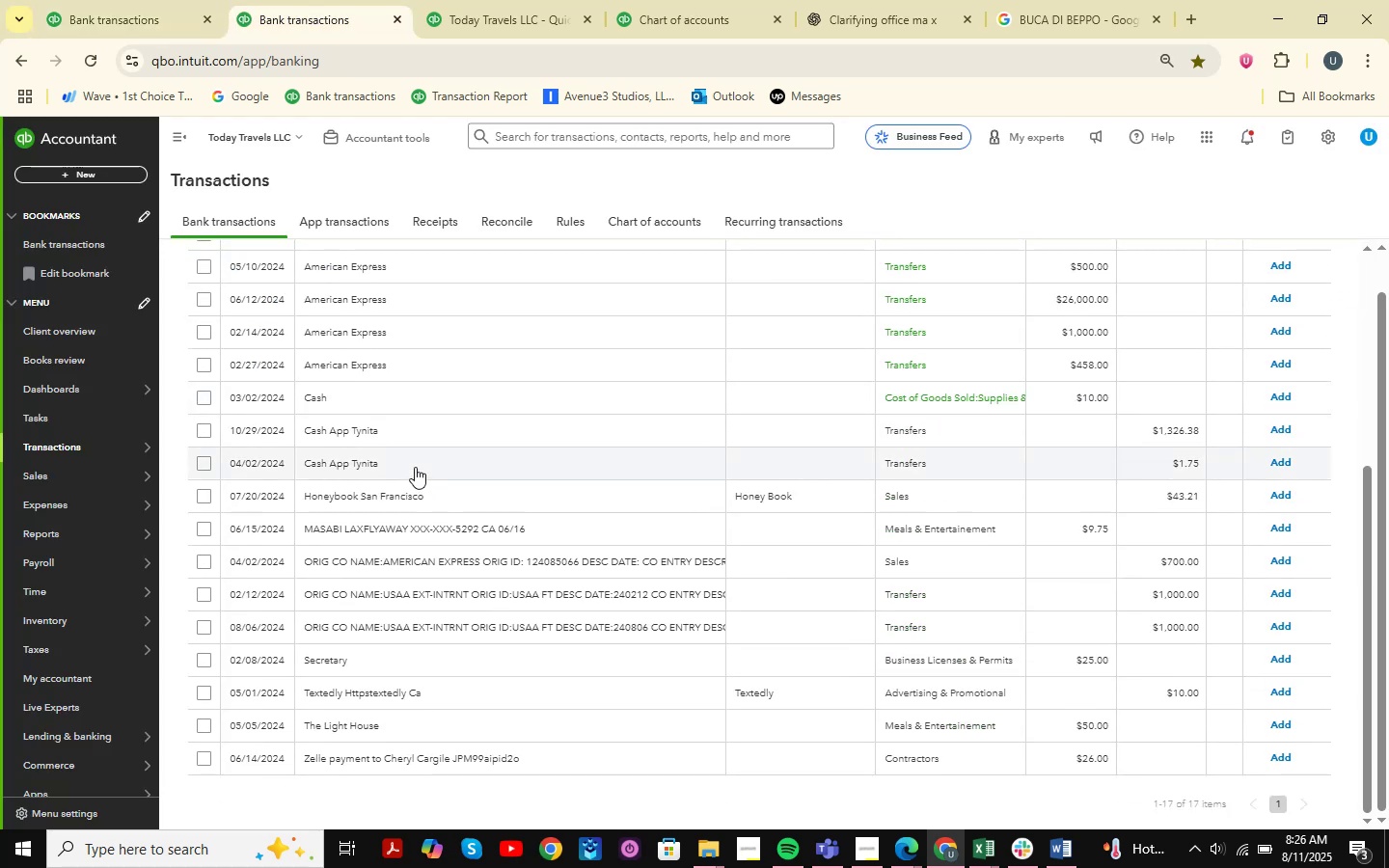 
left_click([378, 422])
 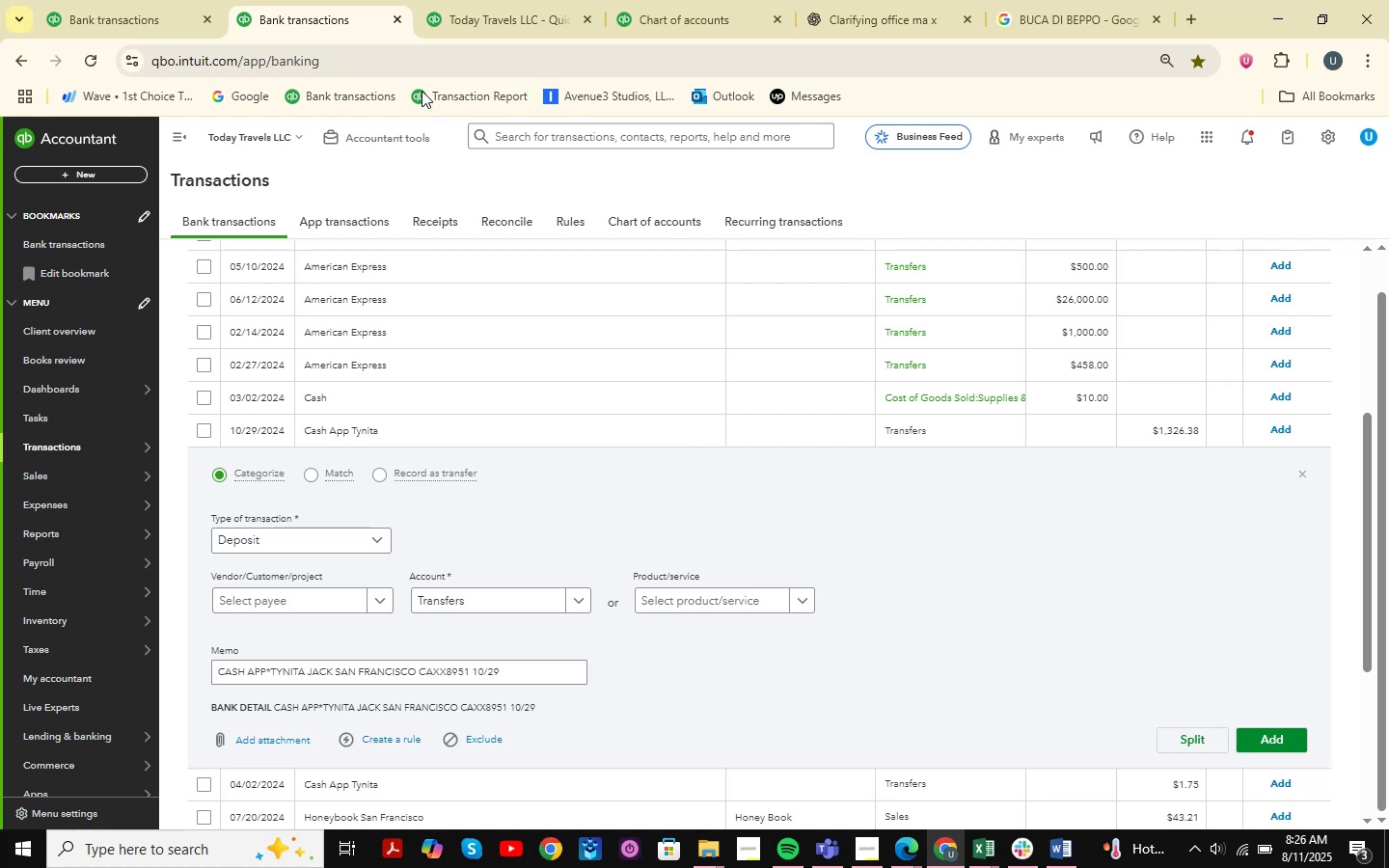 
scroll: coordinate [542, 380], scroll_direction: up, amount: 4.0
 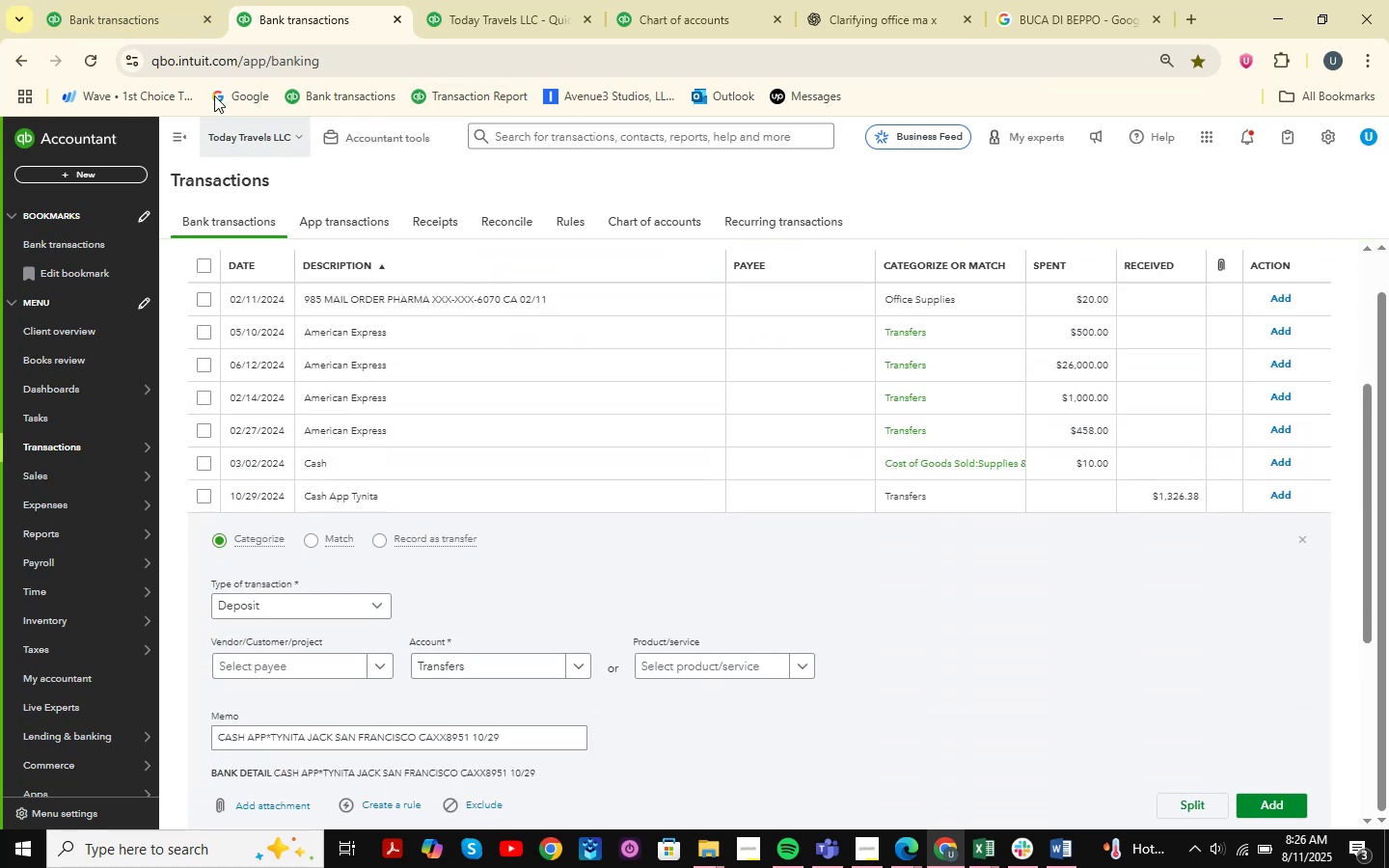 
left_click([63, 0])
 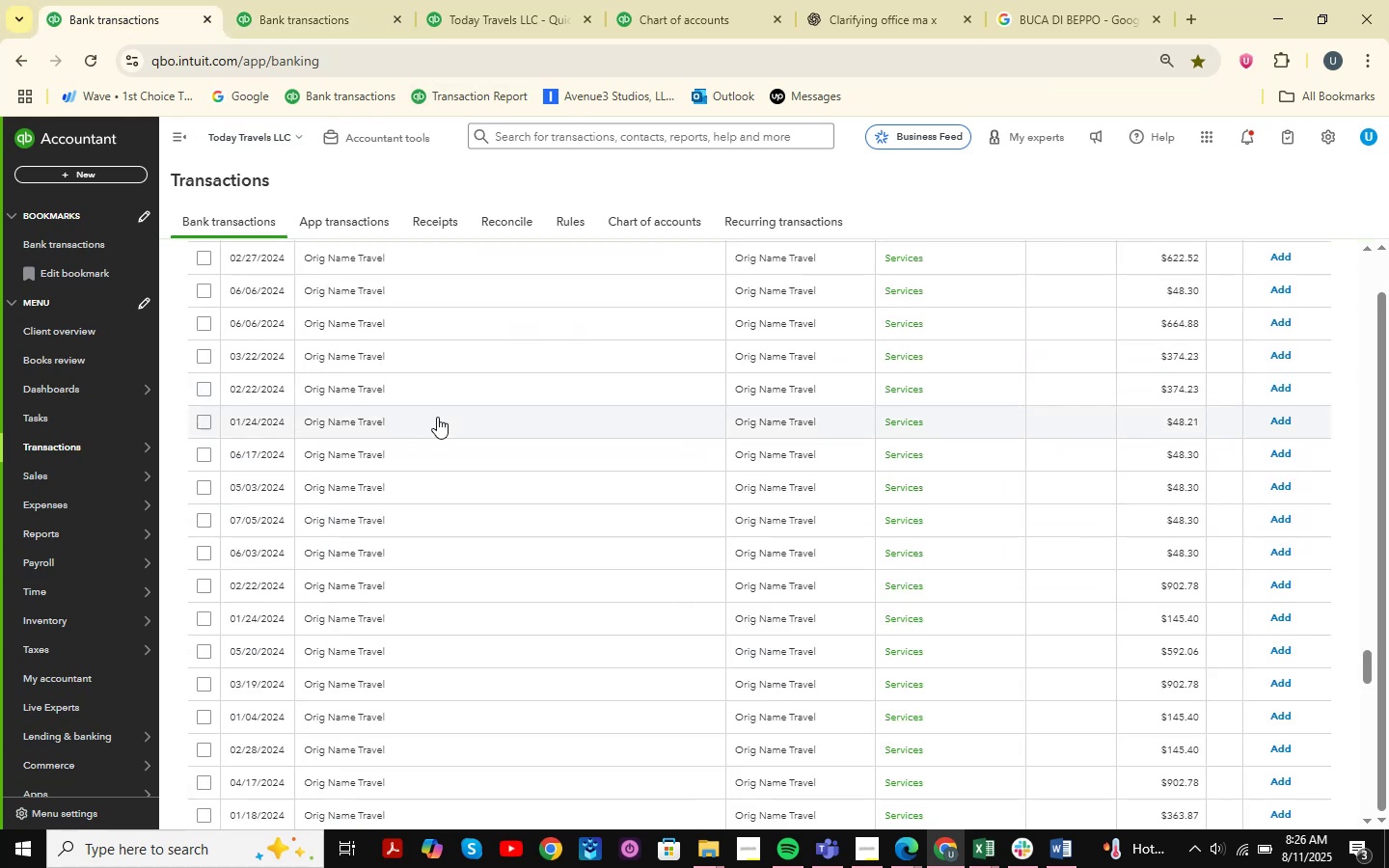 
scroll: coordinate [1388, 609], scroll_direction: up, amount: 19.0
 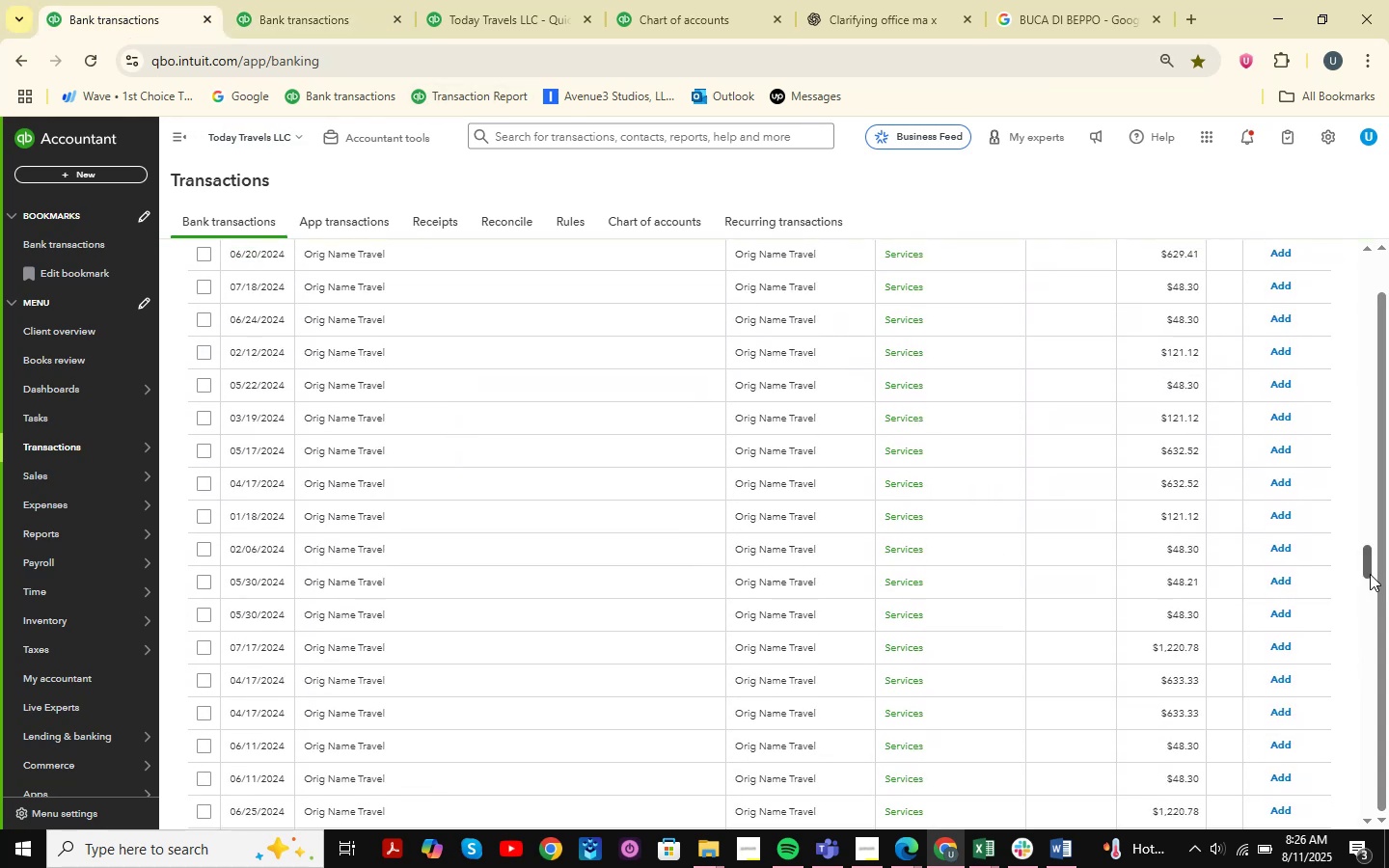 
left_click_drag(start_coordinate=[1369, 568], to_coordinate=[1352, 217])
 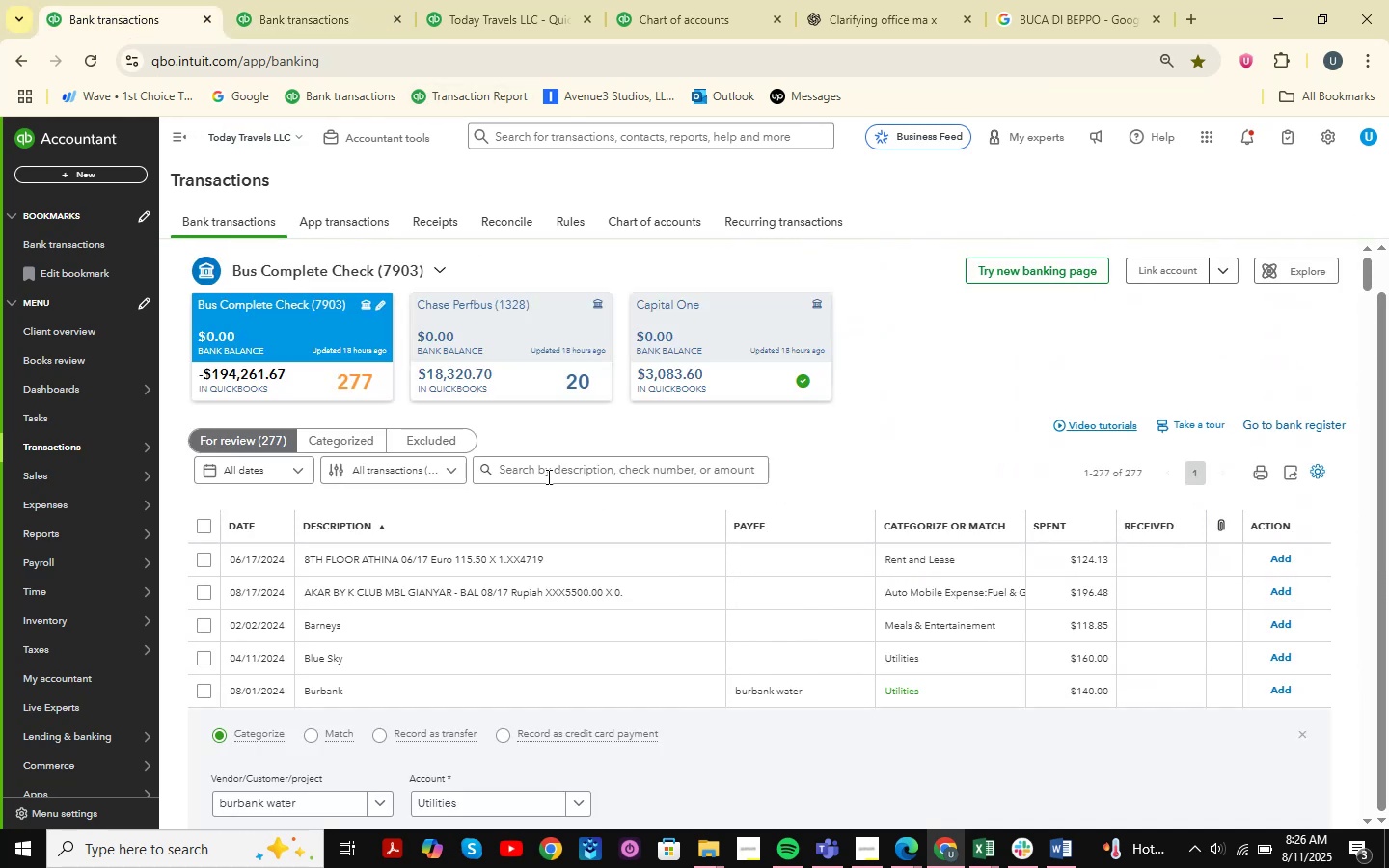 
left_click([547, 476])
 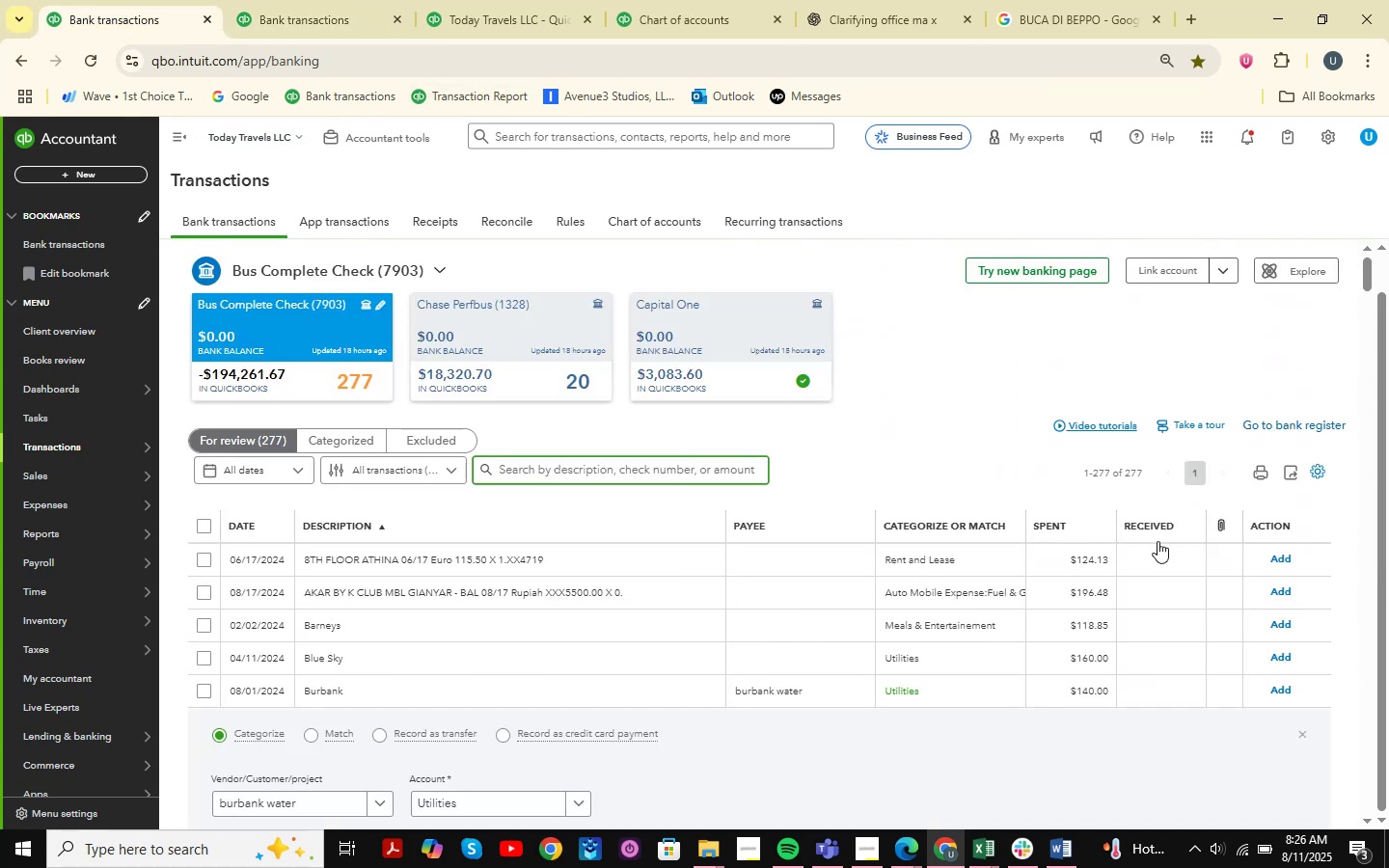 
key(Numpad1)
 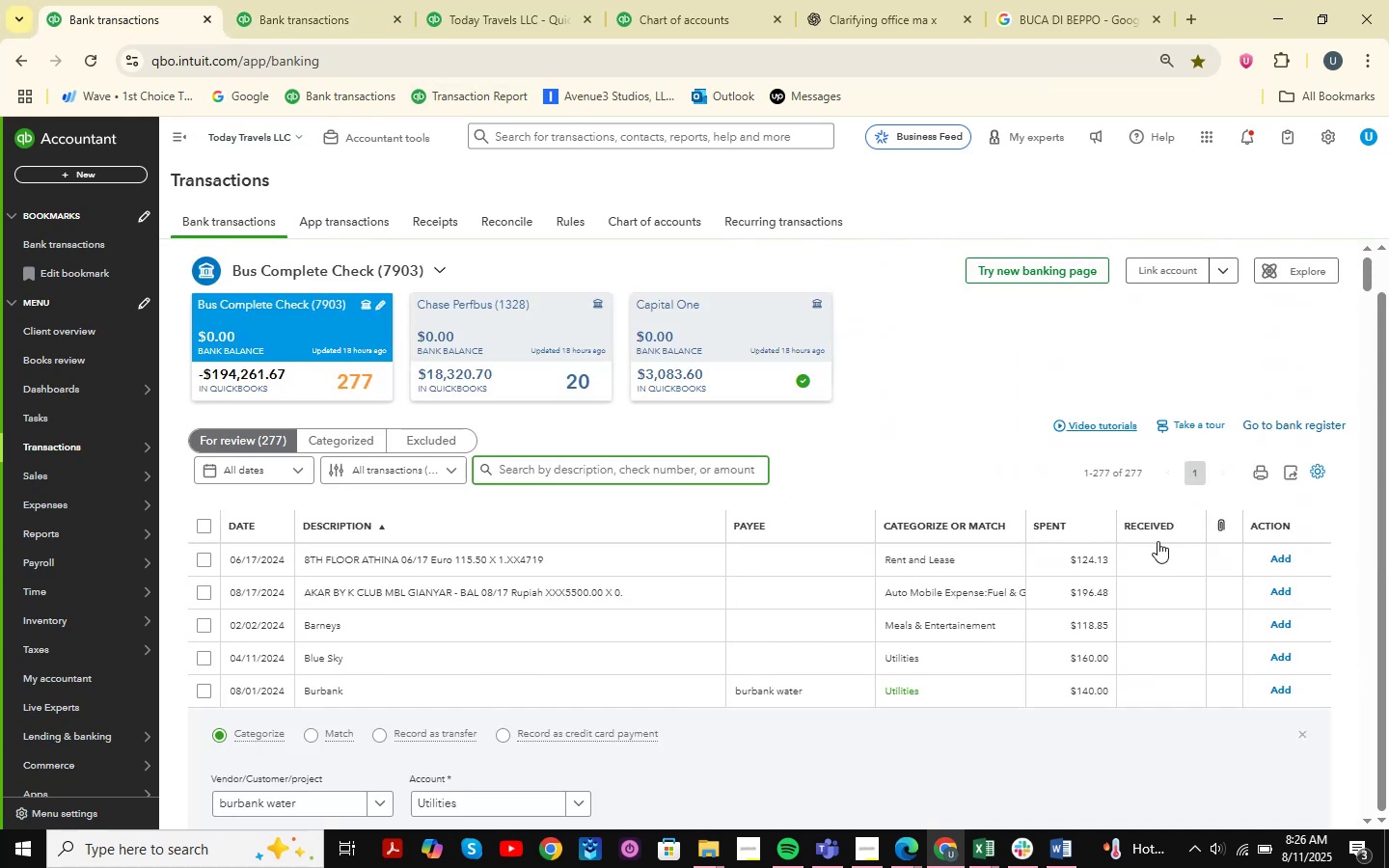 
key(Numpad3)
 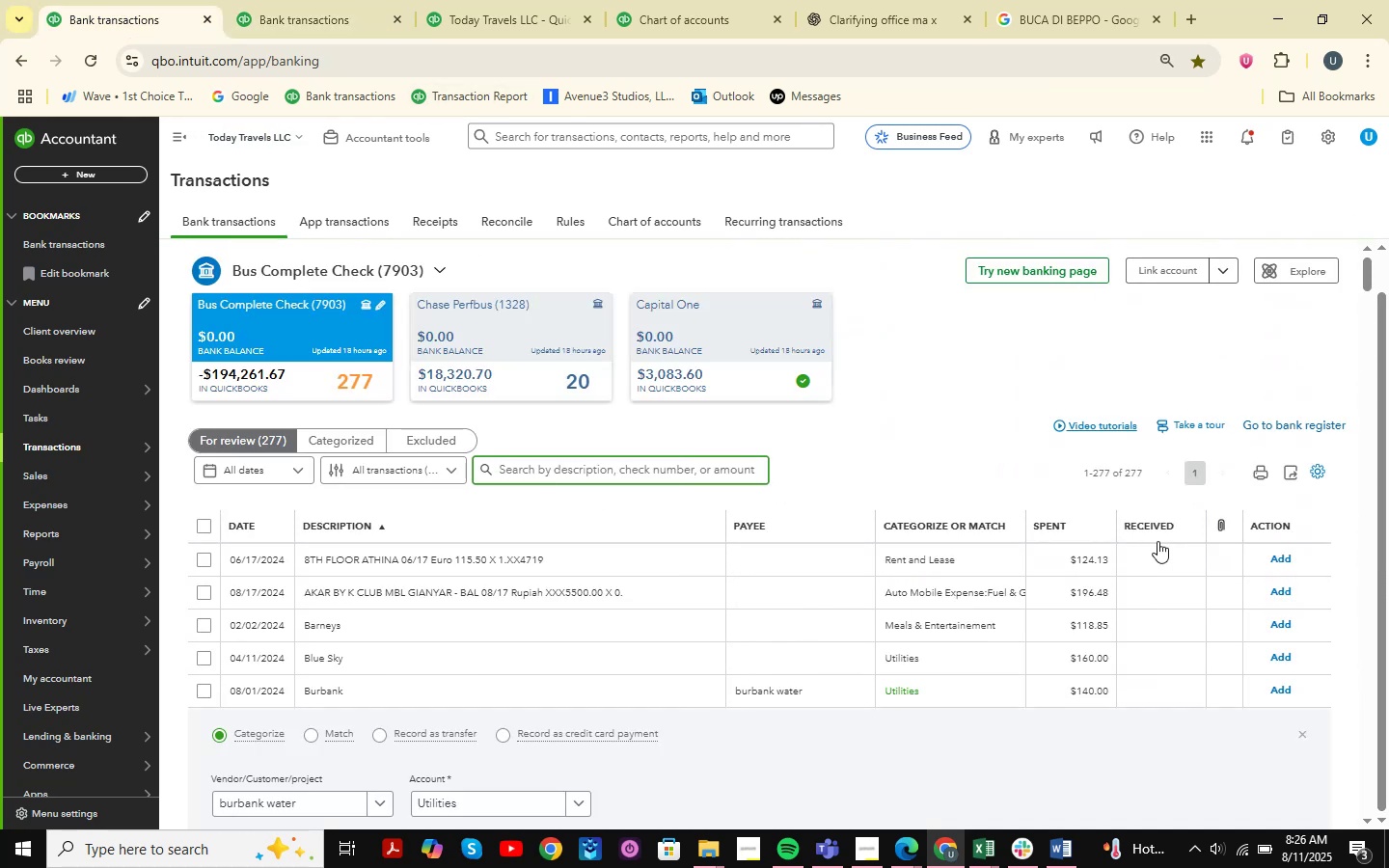 
key(Numpad6)
 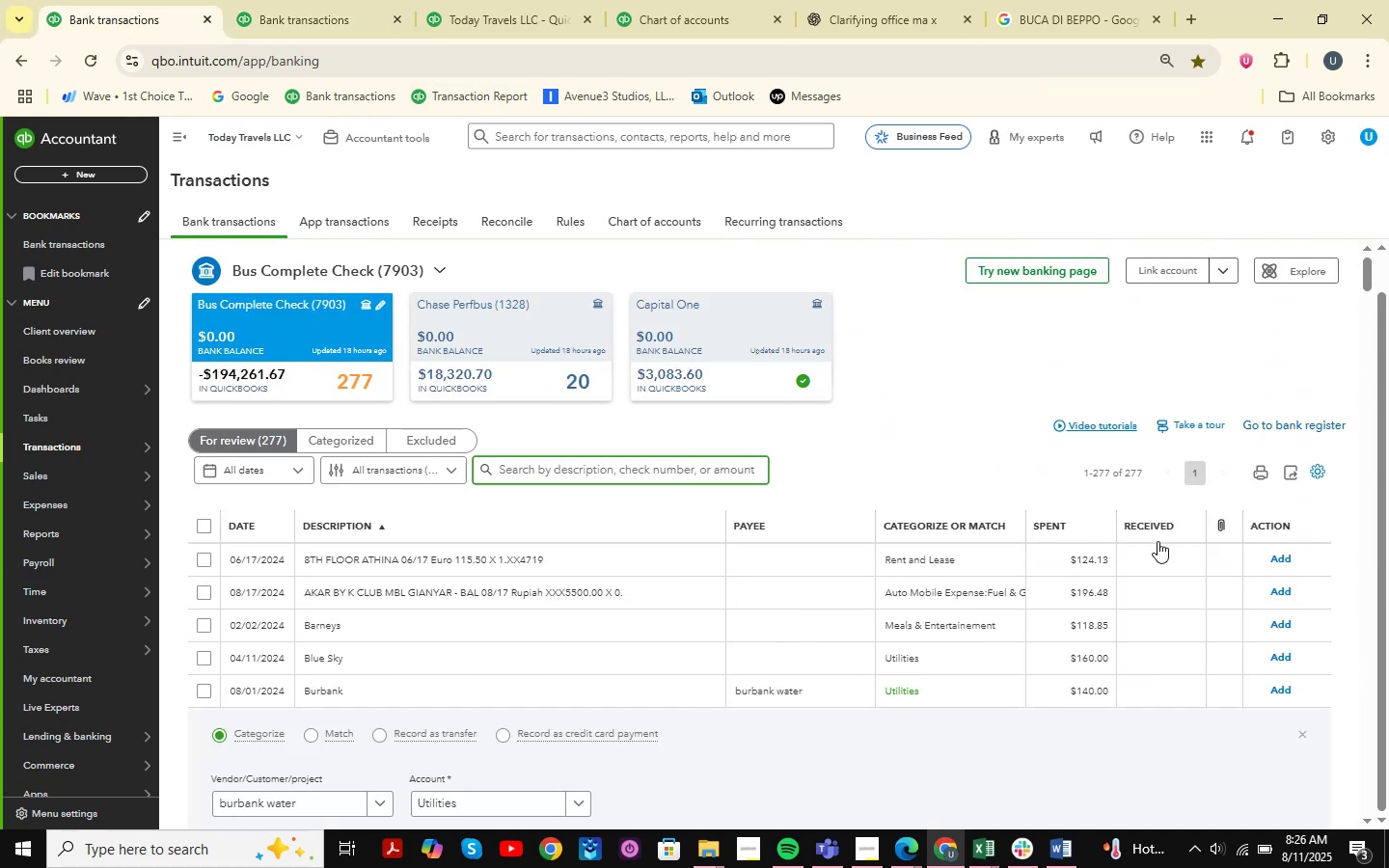 
key(NumpadDecimal)
 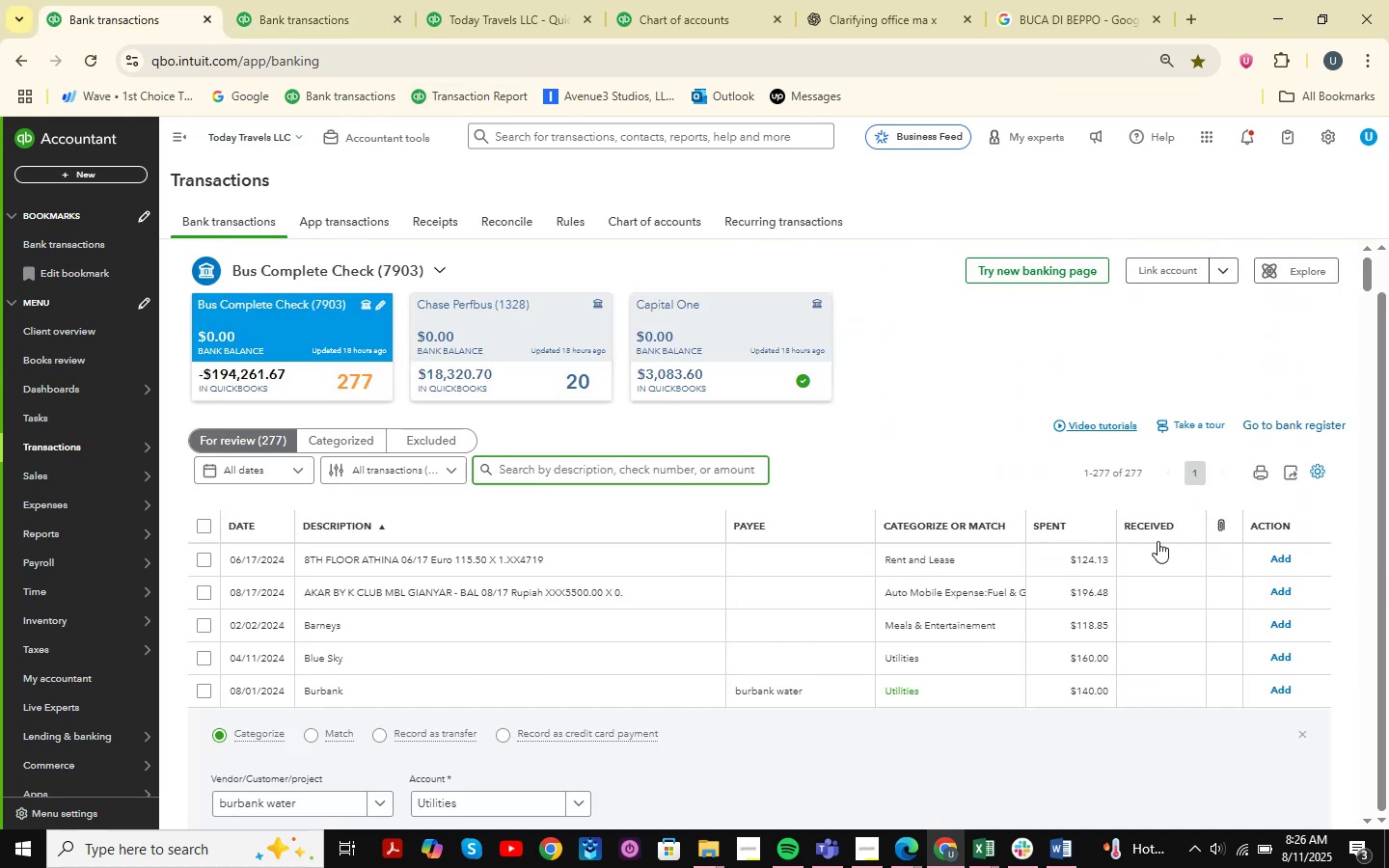 
key(Numpad3)
 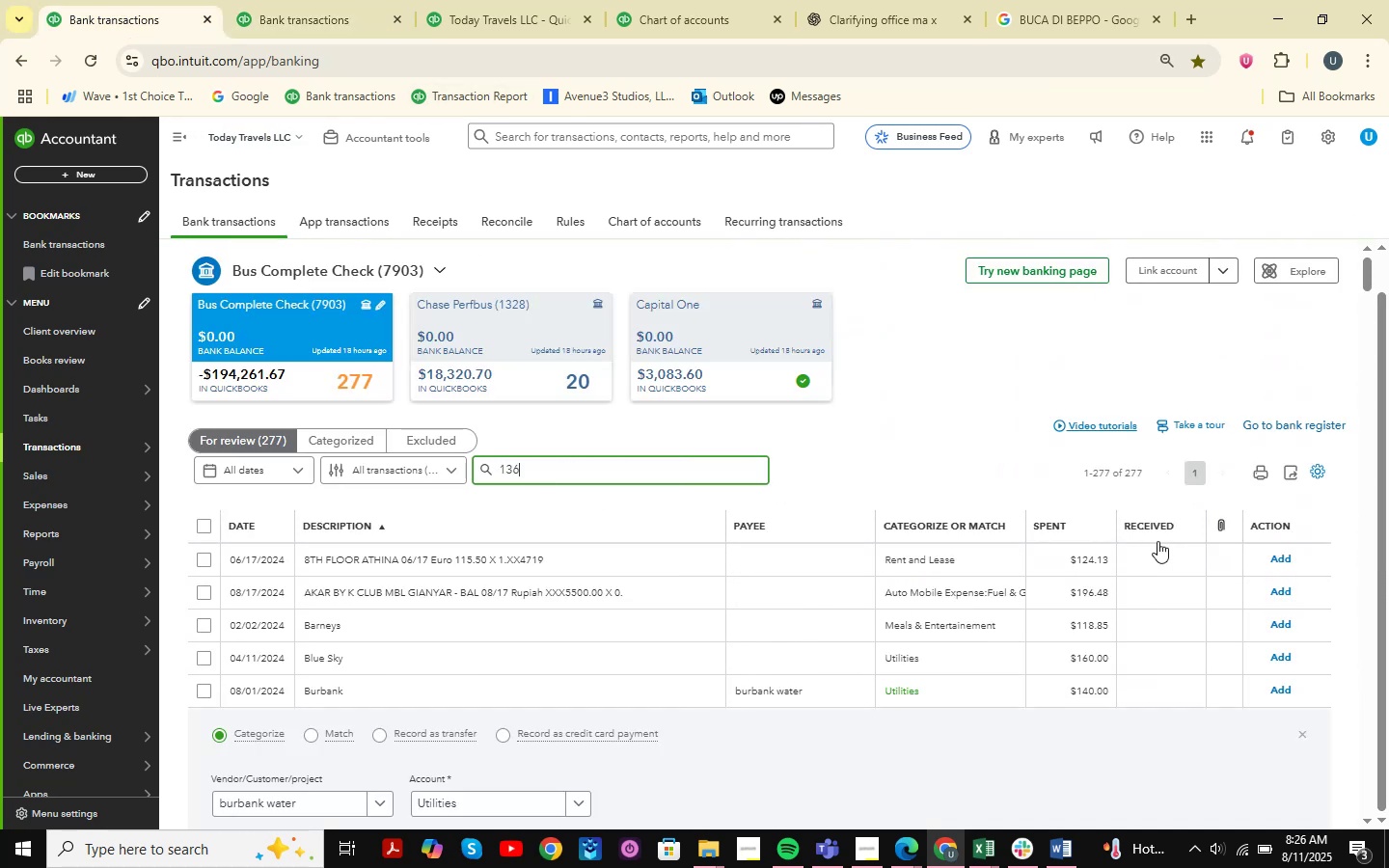 
key(NumpadEnter)
 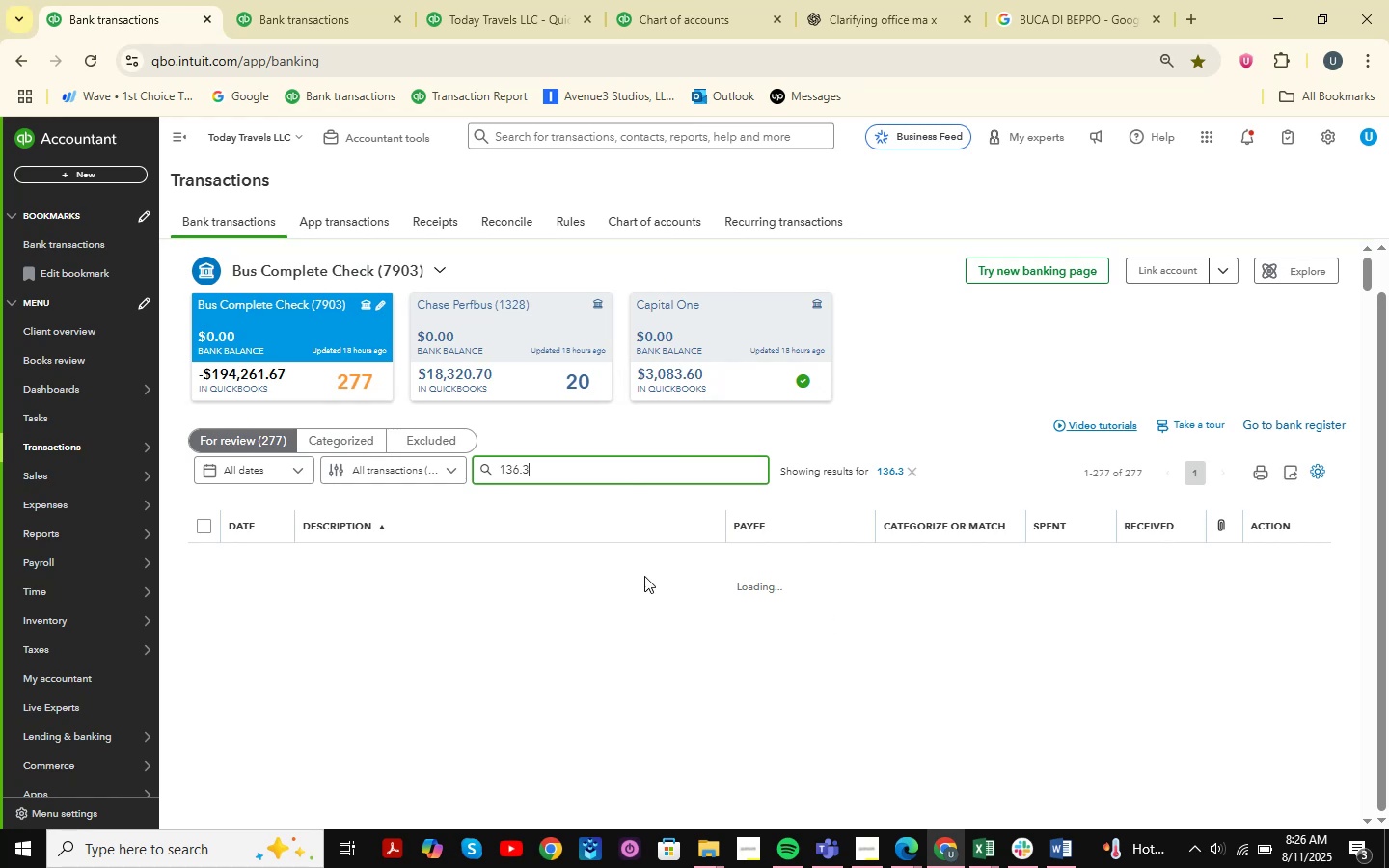 
left_click([573, 471])
 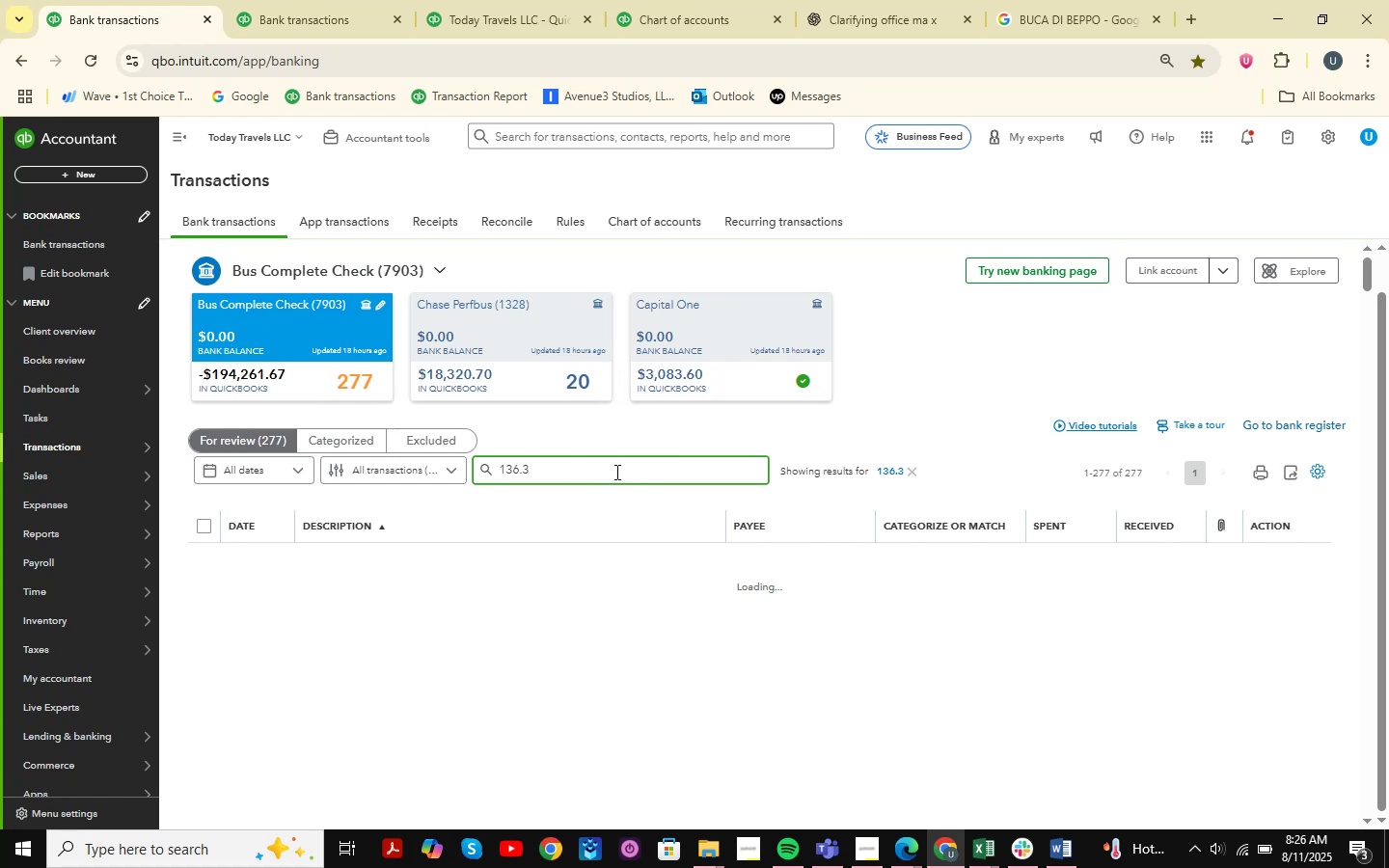 
left_click_drag(start_coordinate=[615, 472], to_coordinate=[457, 473])
 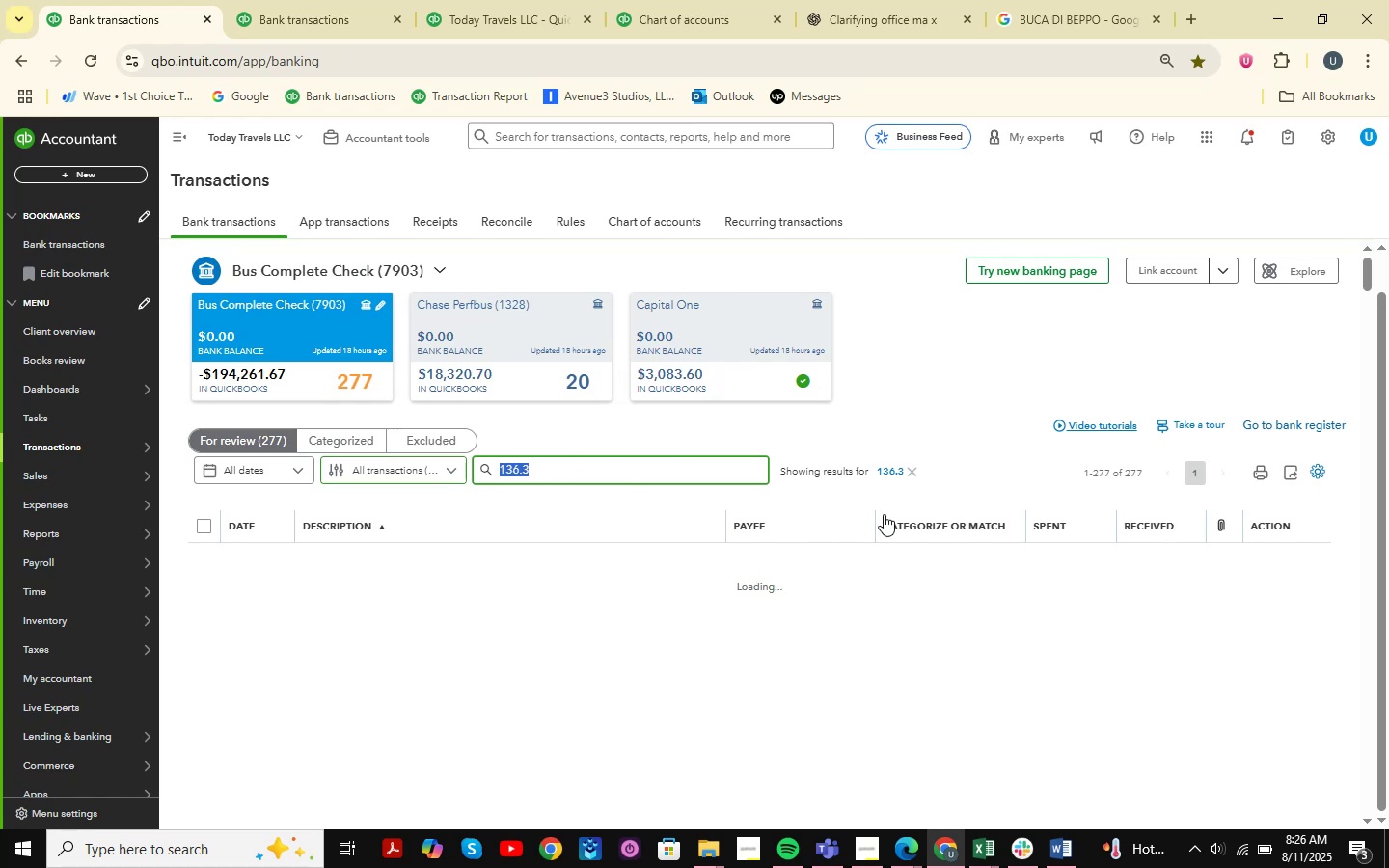 
key(Numpad1)
 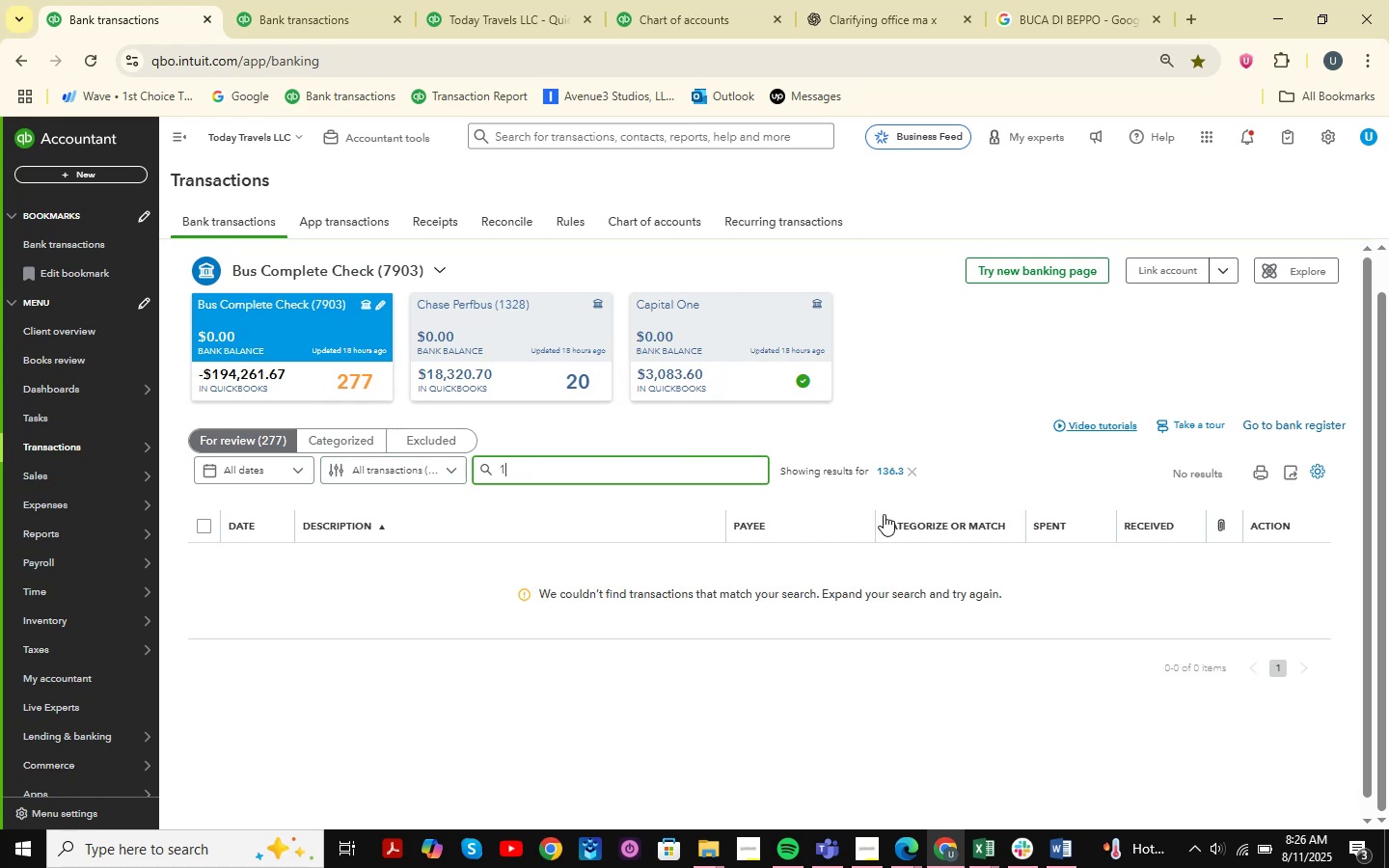 
key(Numpad3)
 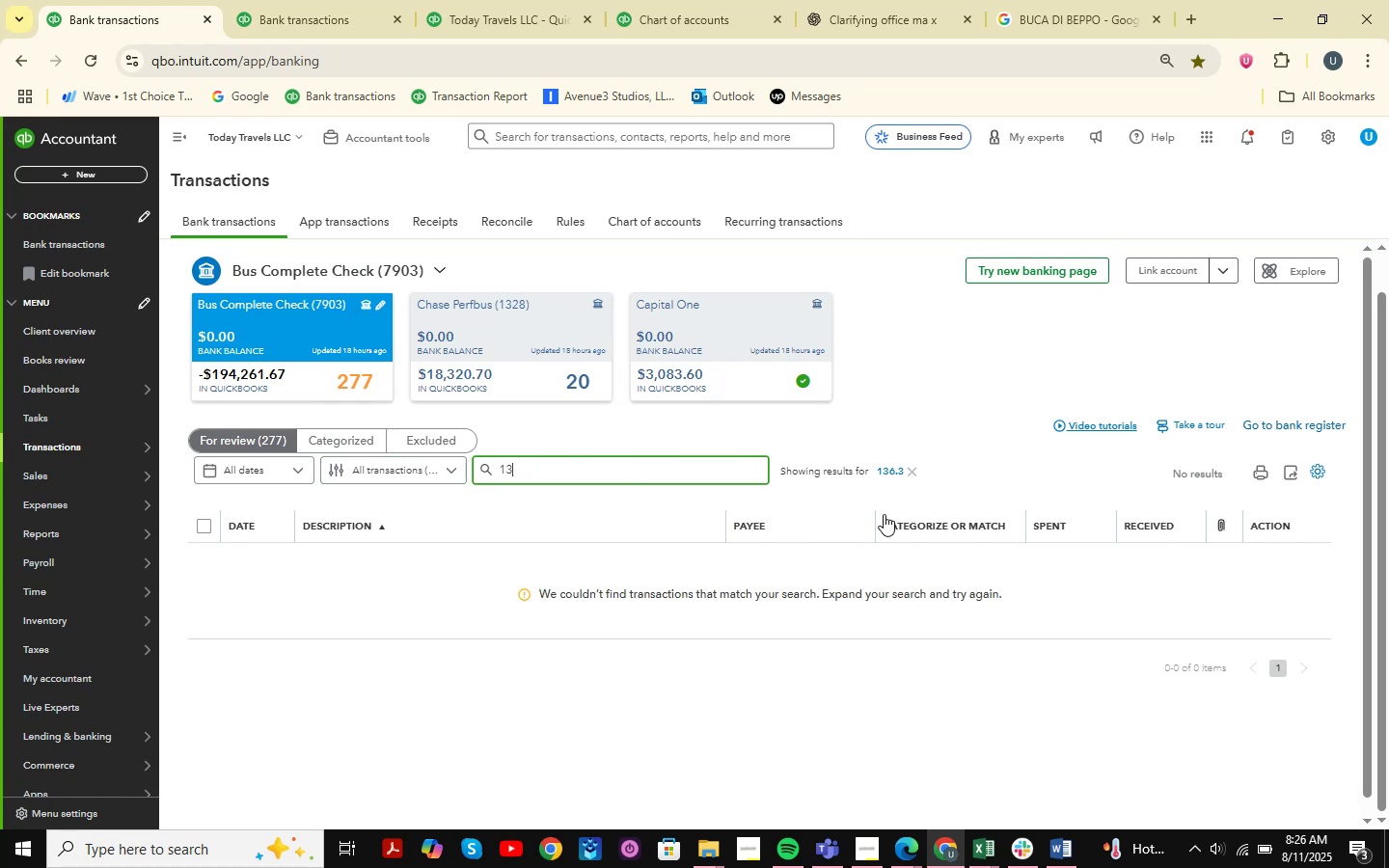 
key(Numpad2)
 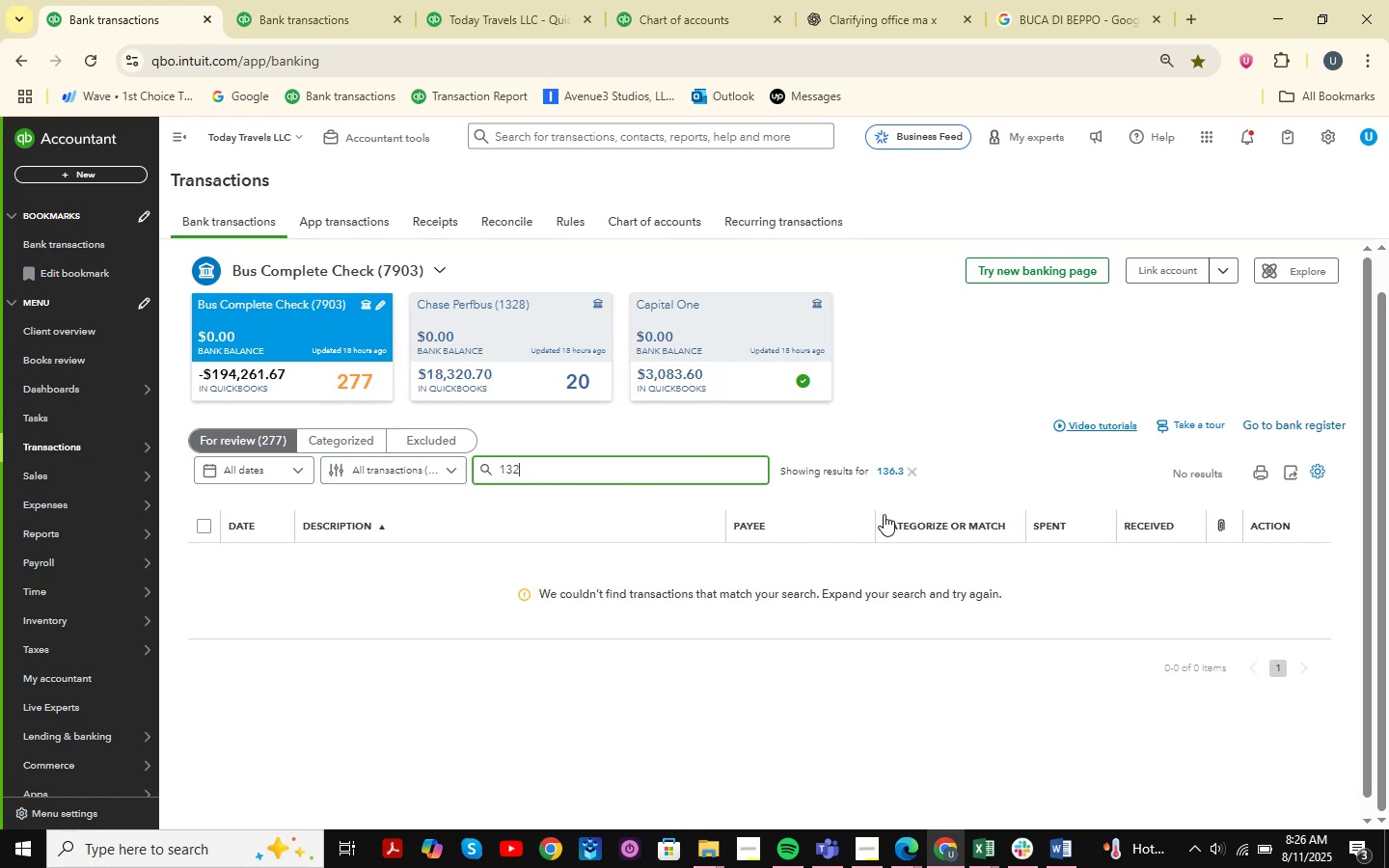 
key(Numpad6)
 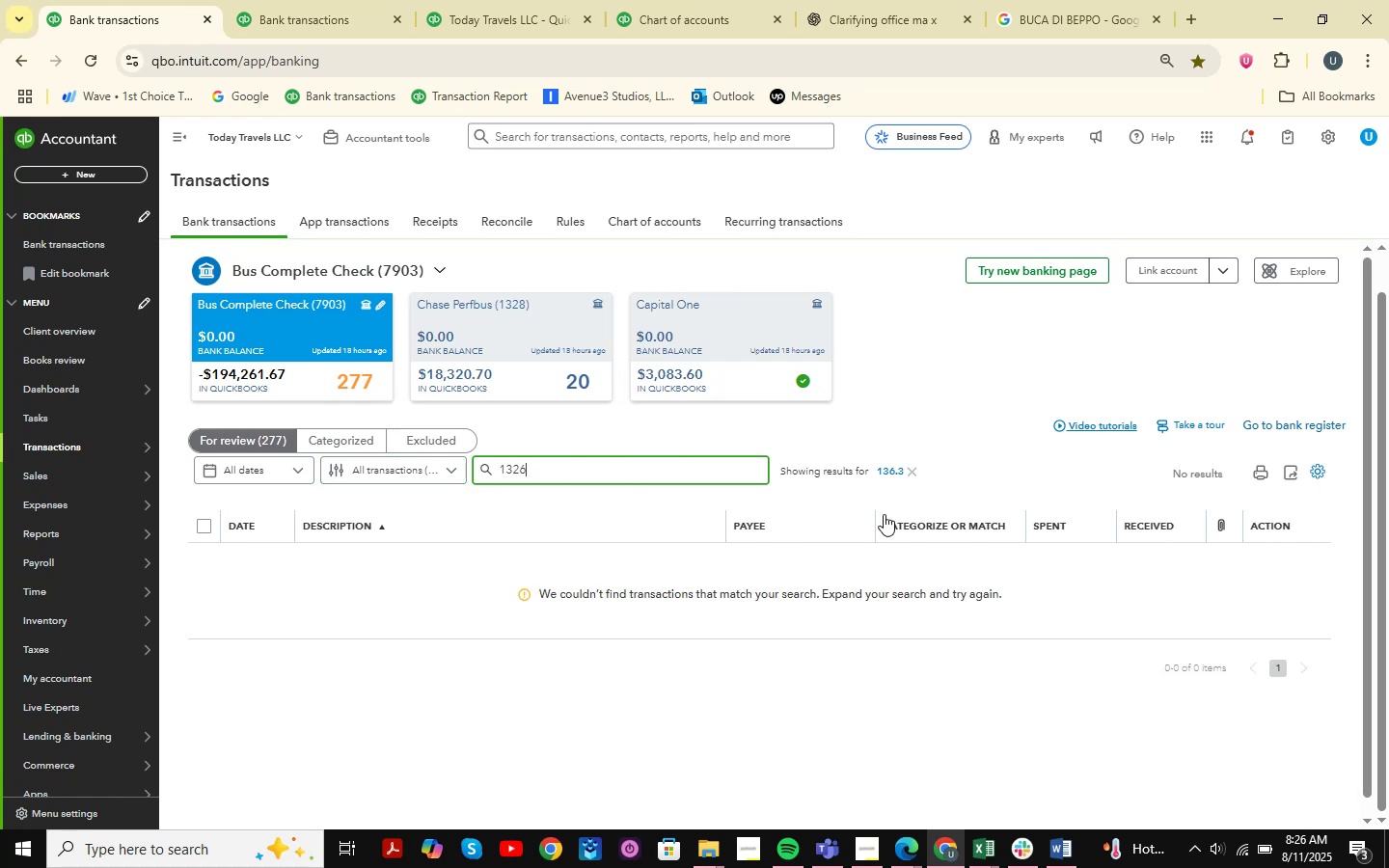 
key(NumpadDecimal)
 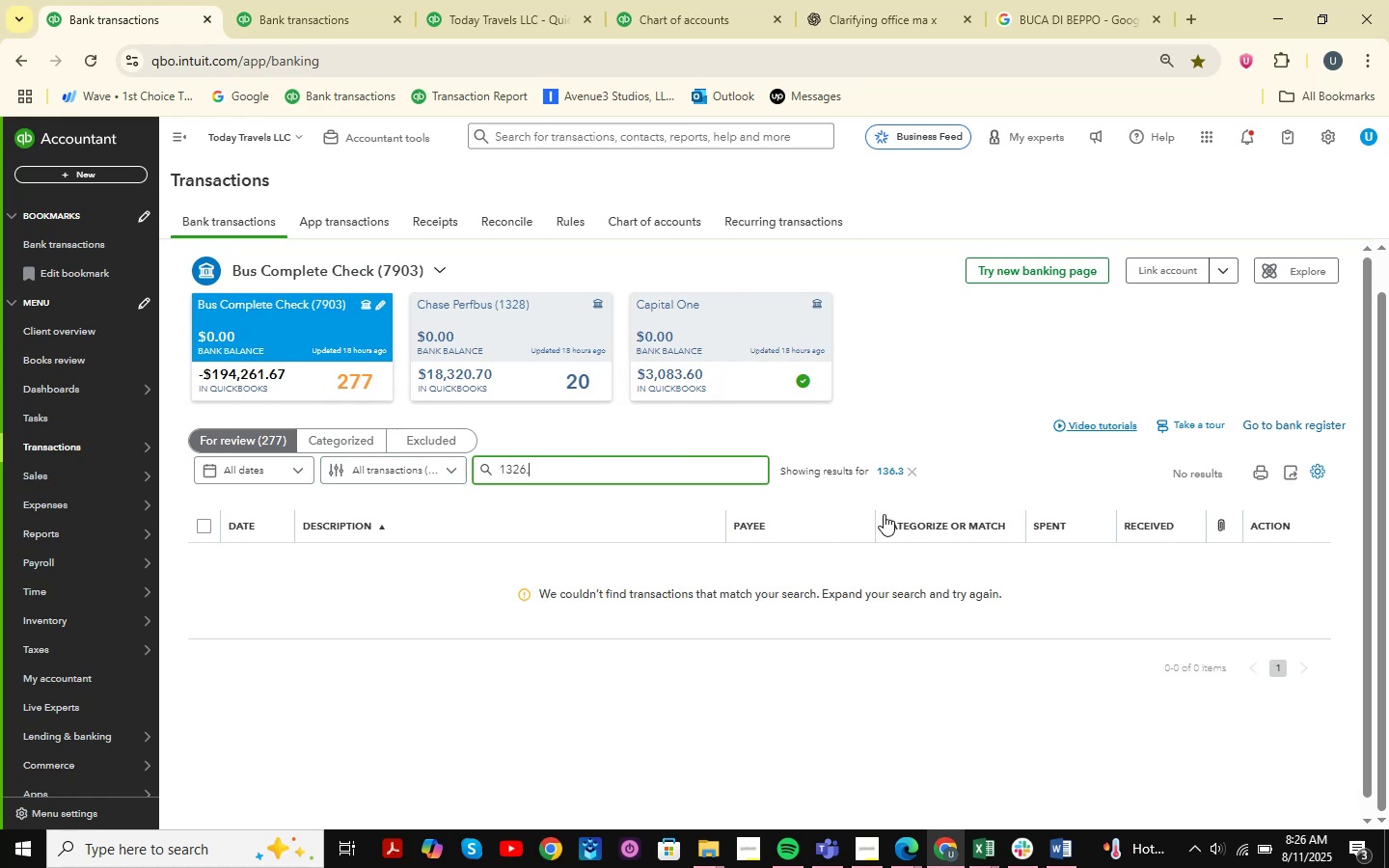 
key(Numpad3)
 